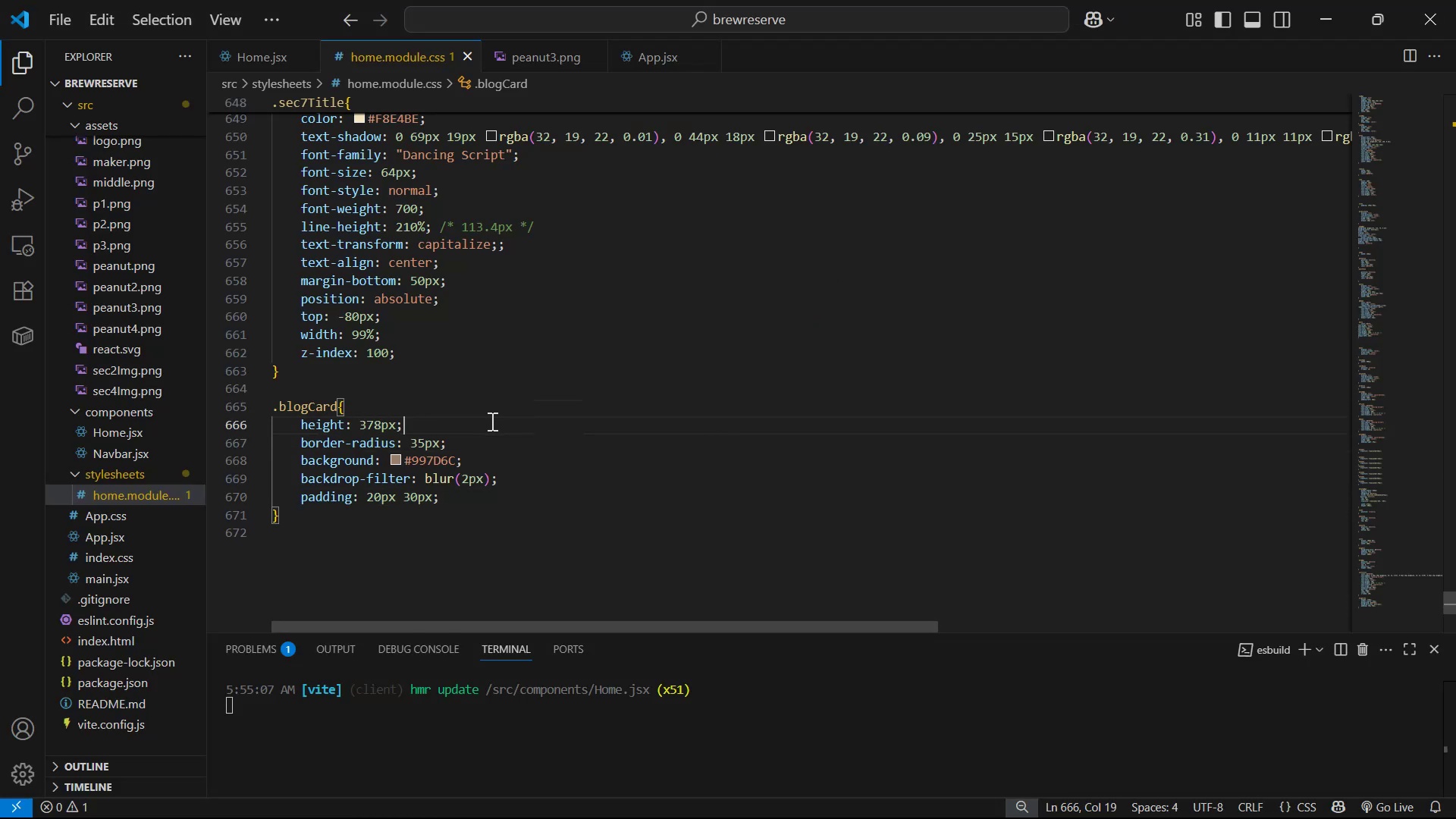 
key(Control+Slash)
 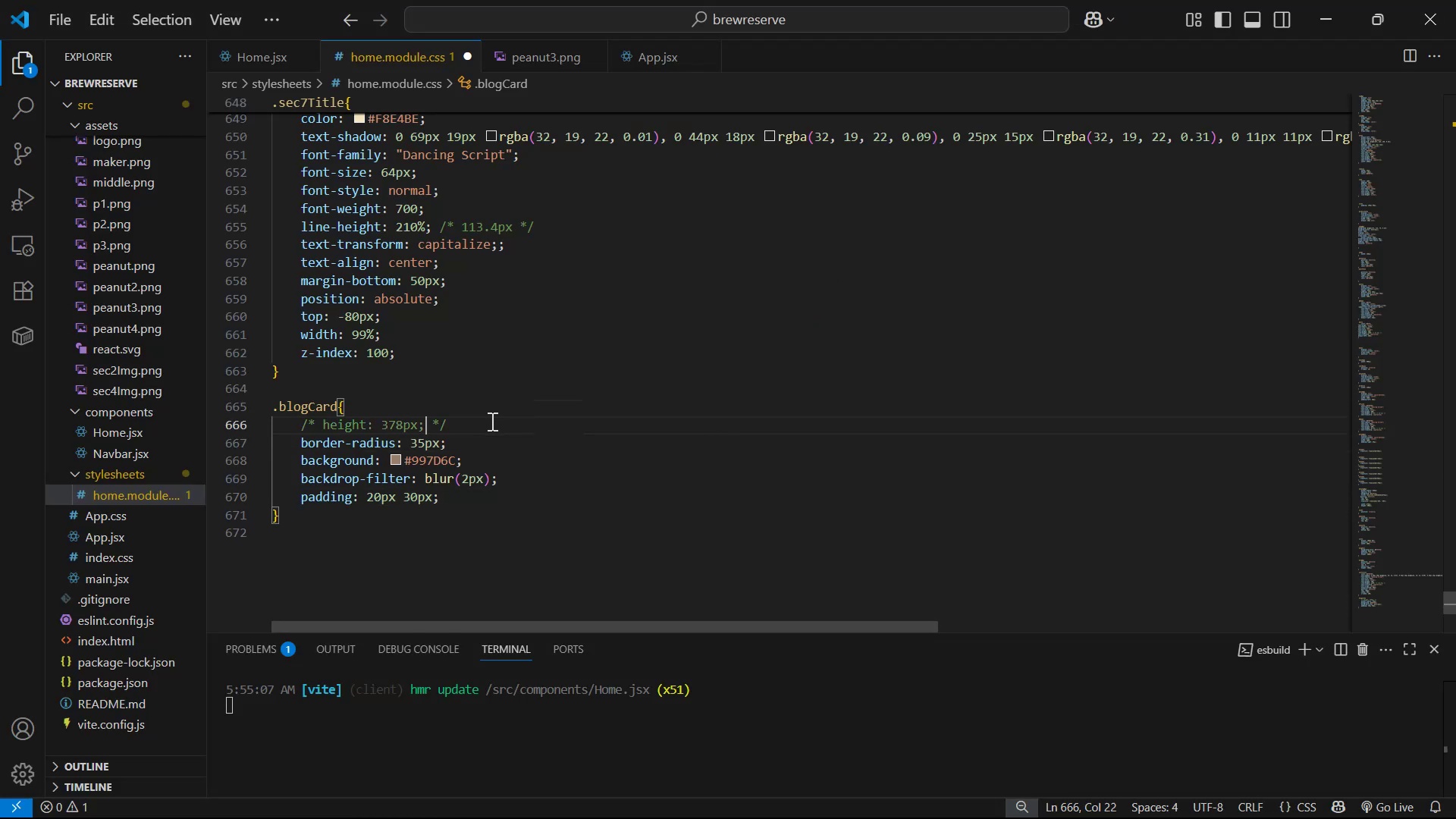 
key(Control+S)
 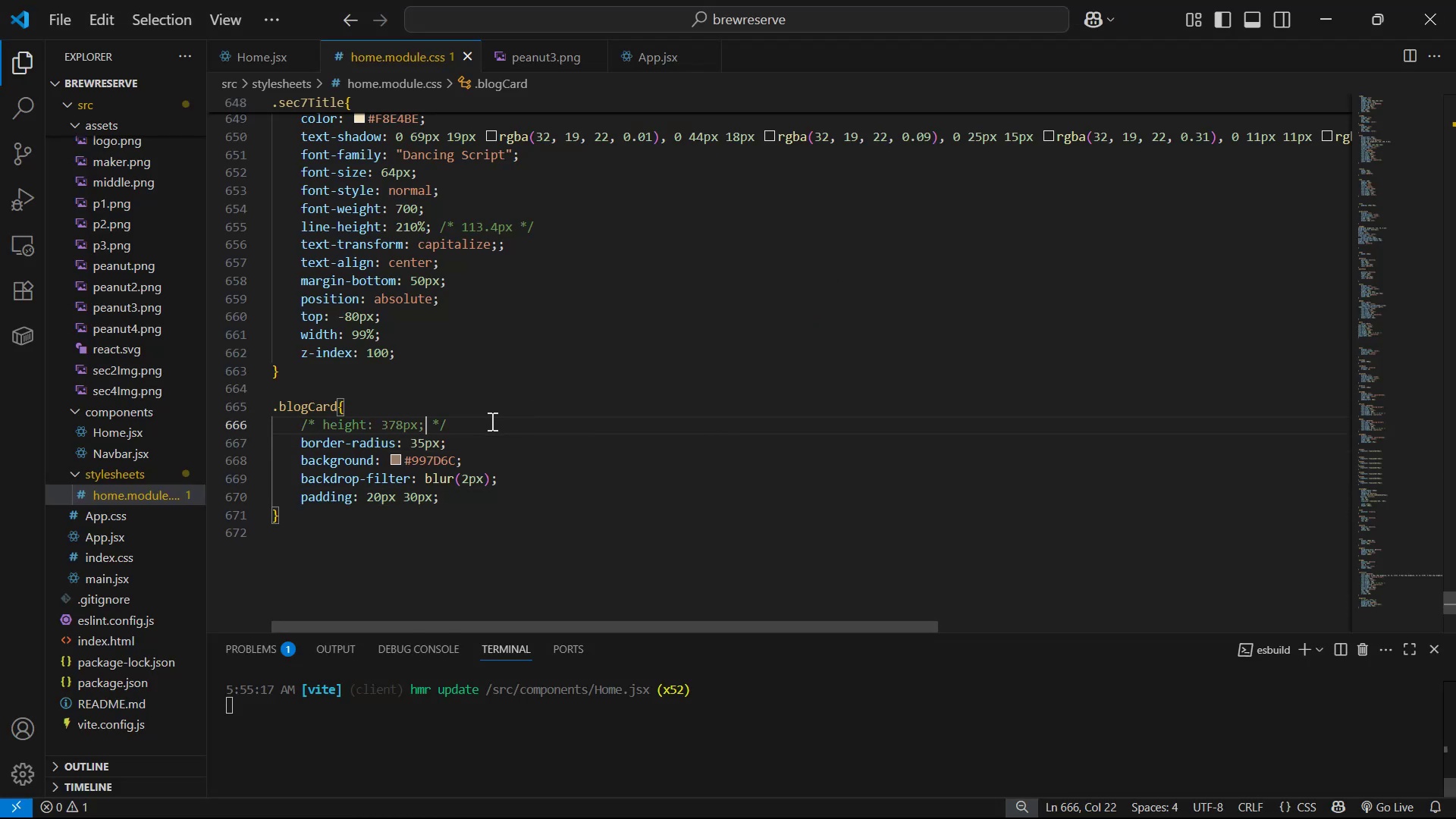 
key(Alt+AltLeft)
 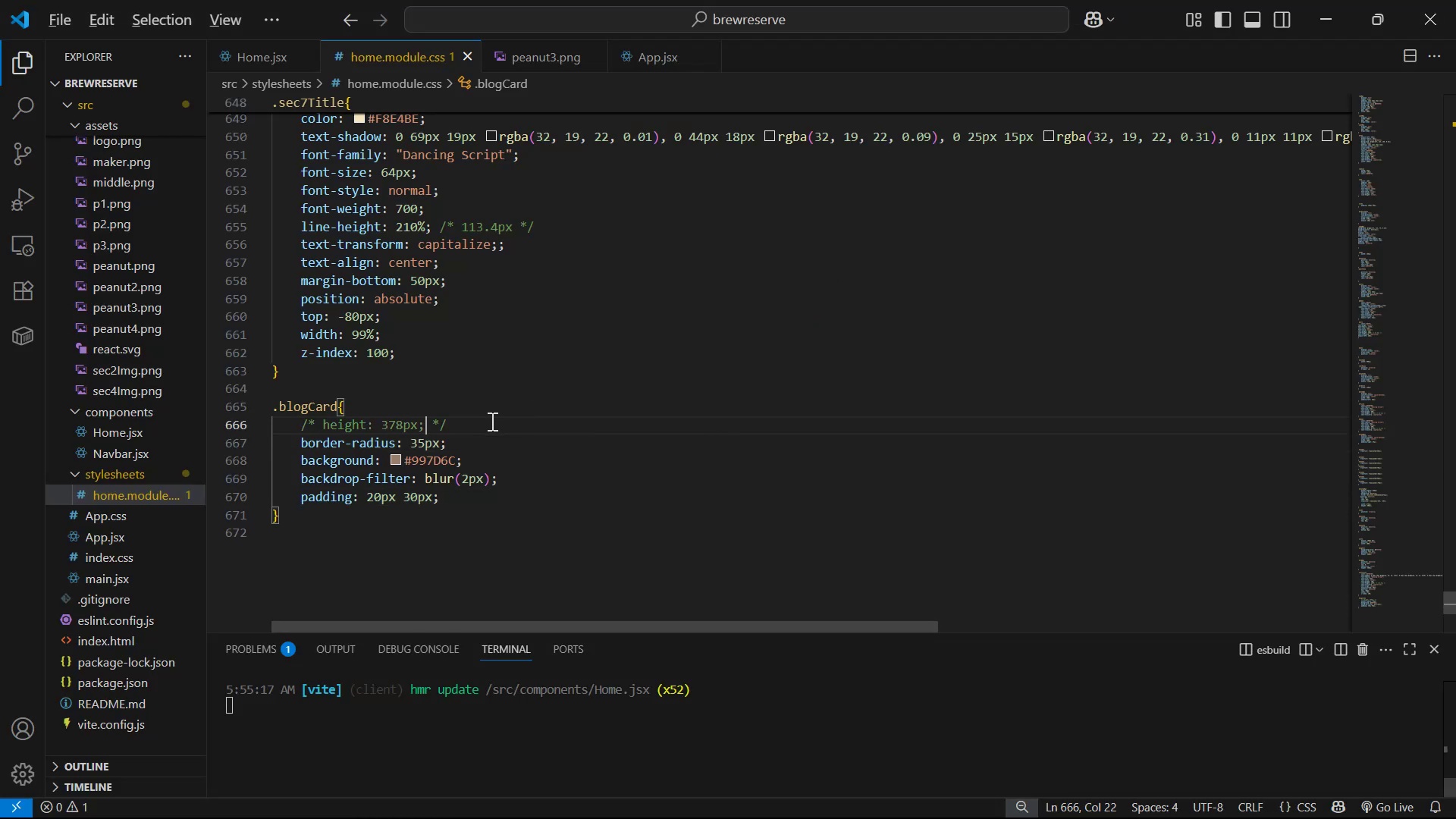 
key(Alt+Tab)
 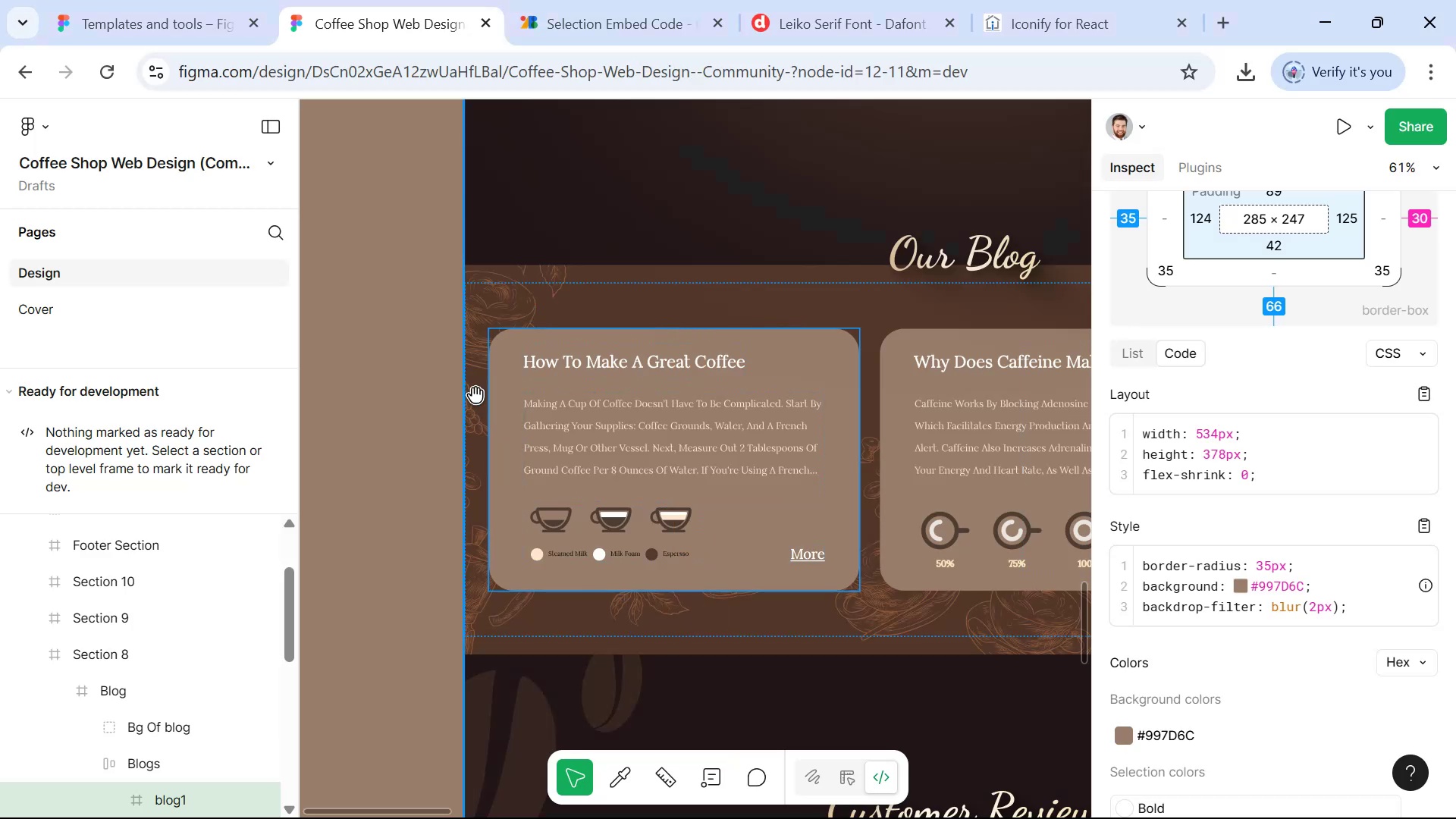 
key(Alt+Tab)
 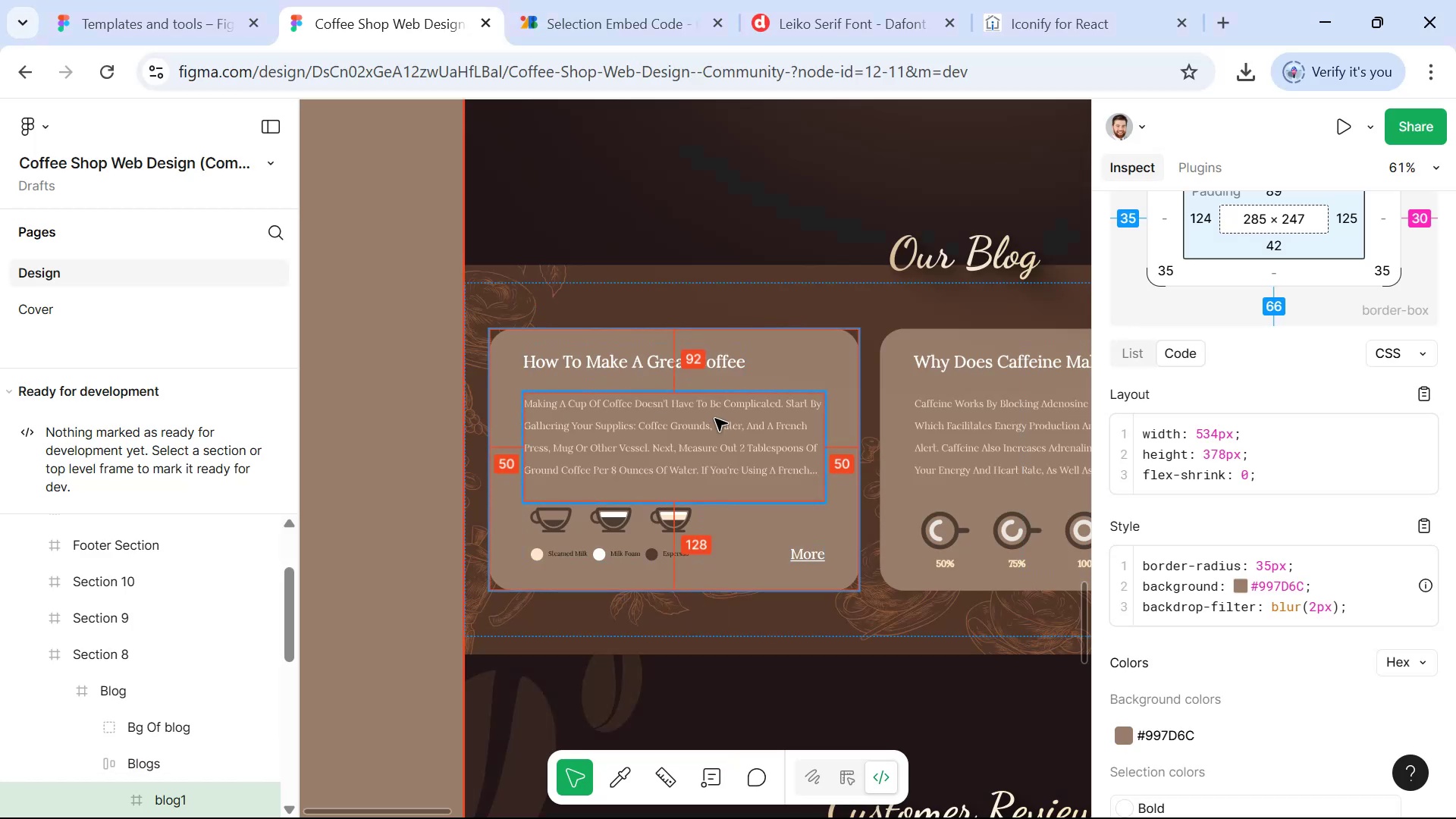 
key(Alt+Tab)
 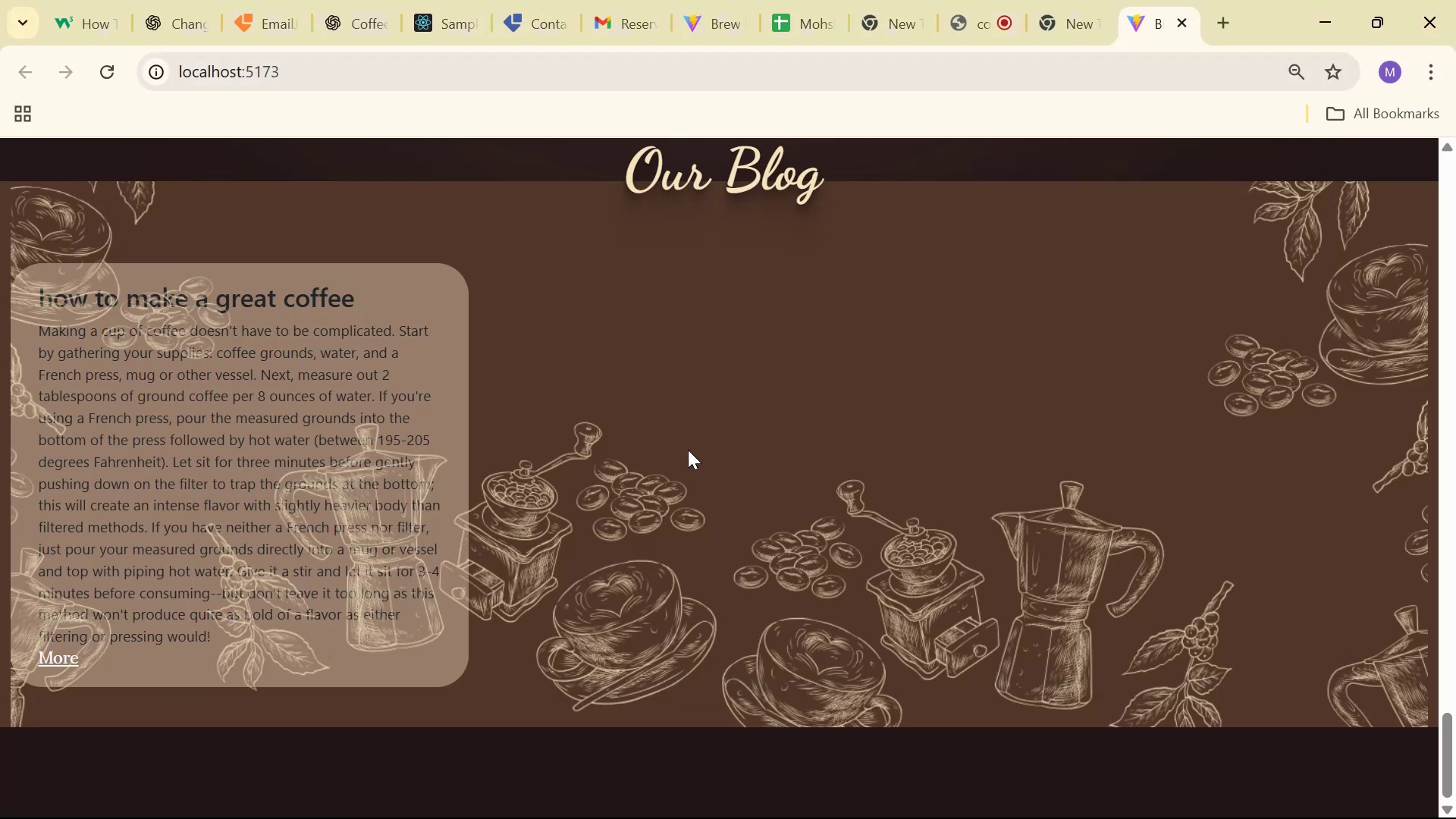 
scroll: coordinate [664, 378], scroll_direction: down, amount: 4.0
 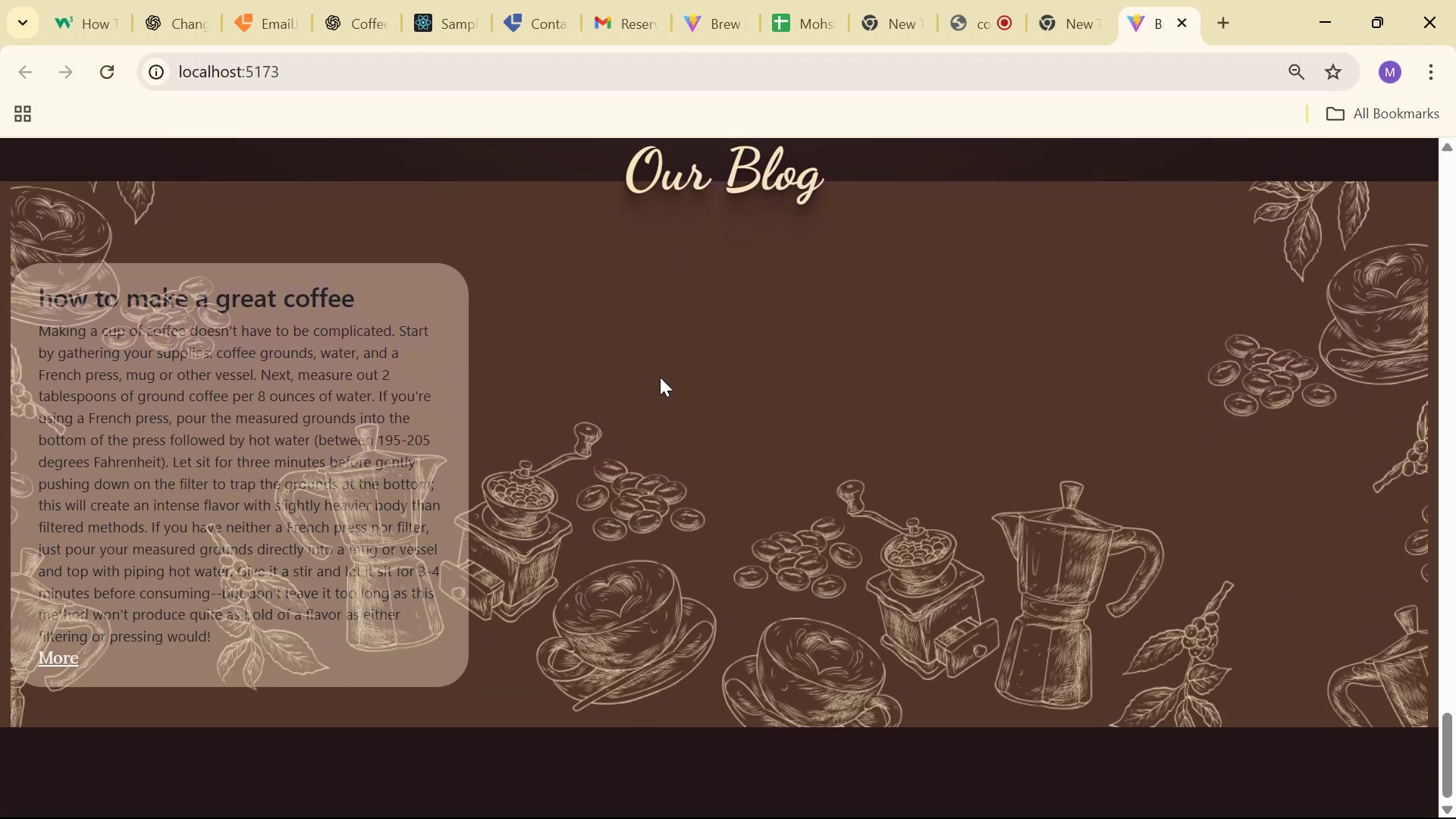 
wait(8.24)
 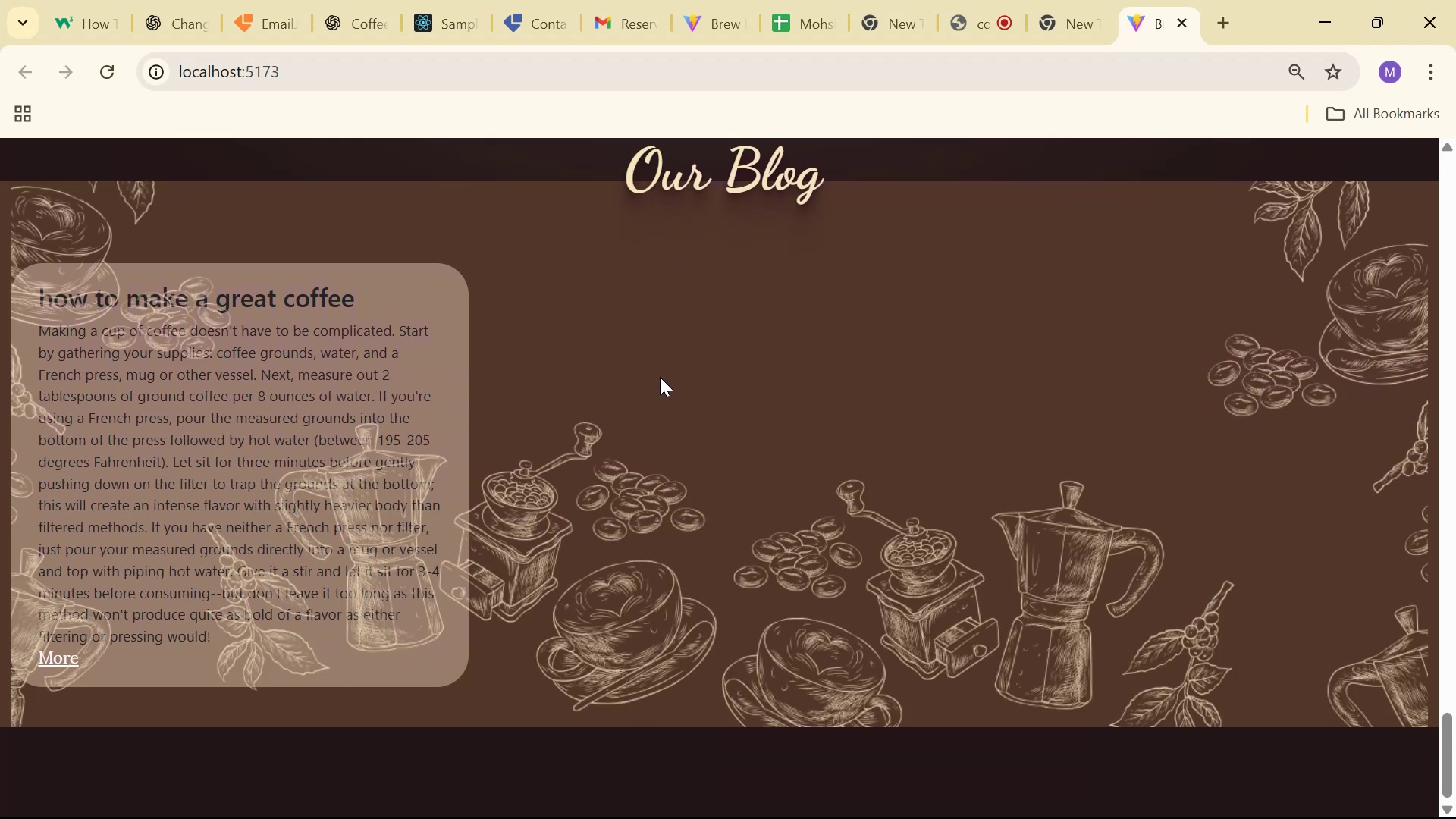 
key(Alt+AltLeft)
 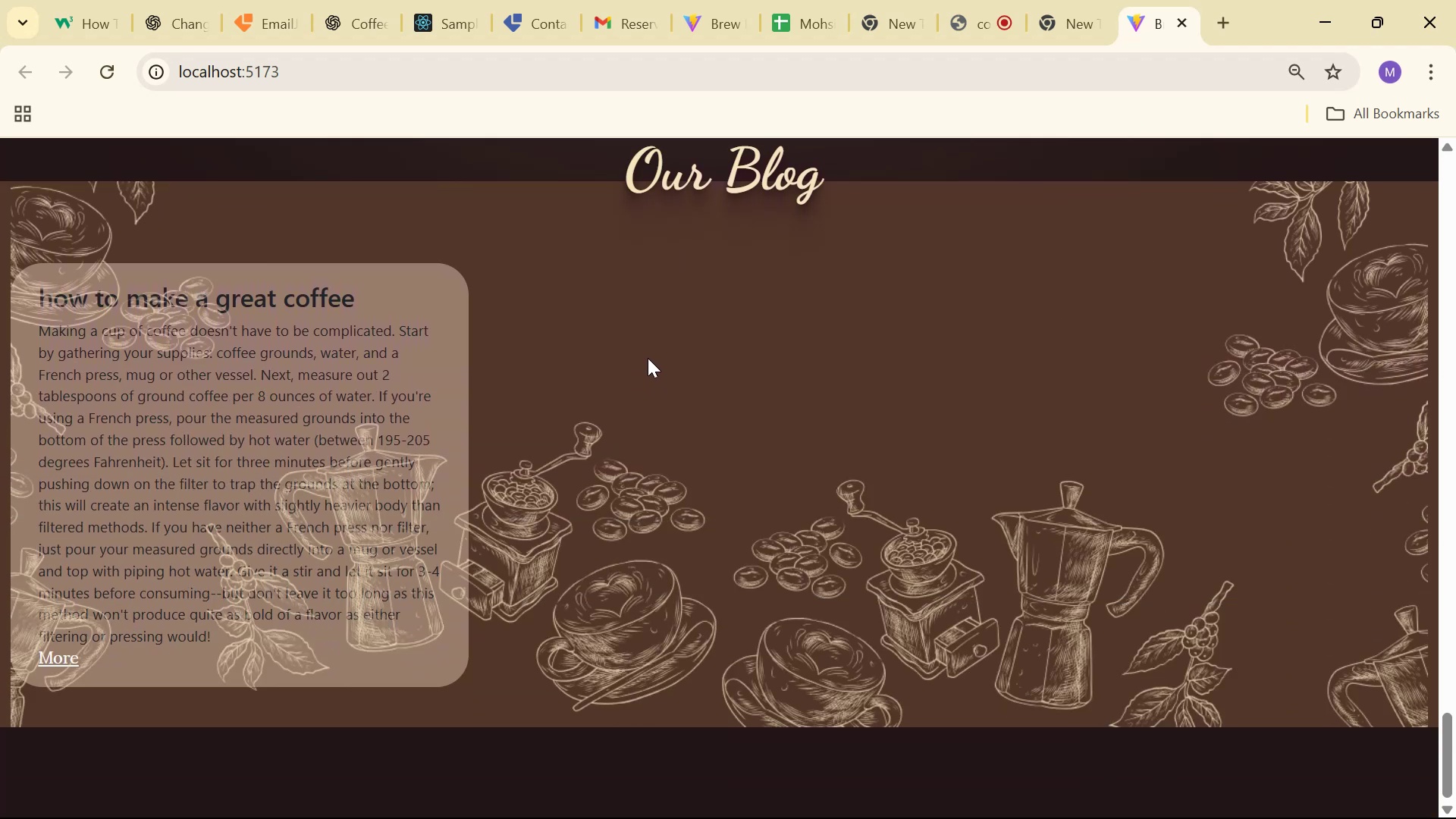 
key(Alt+Tab)
 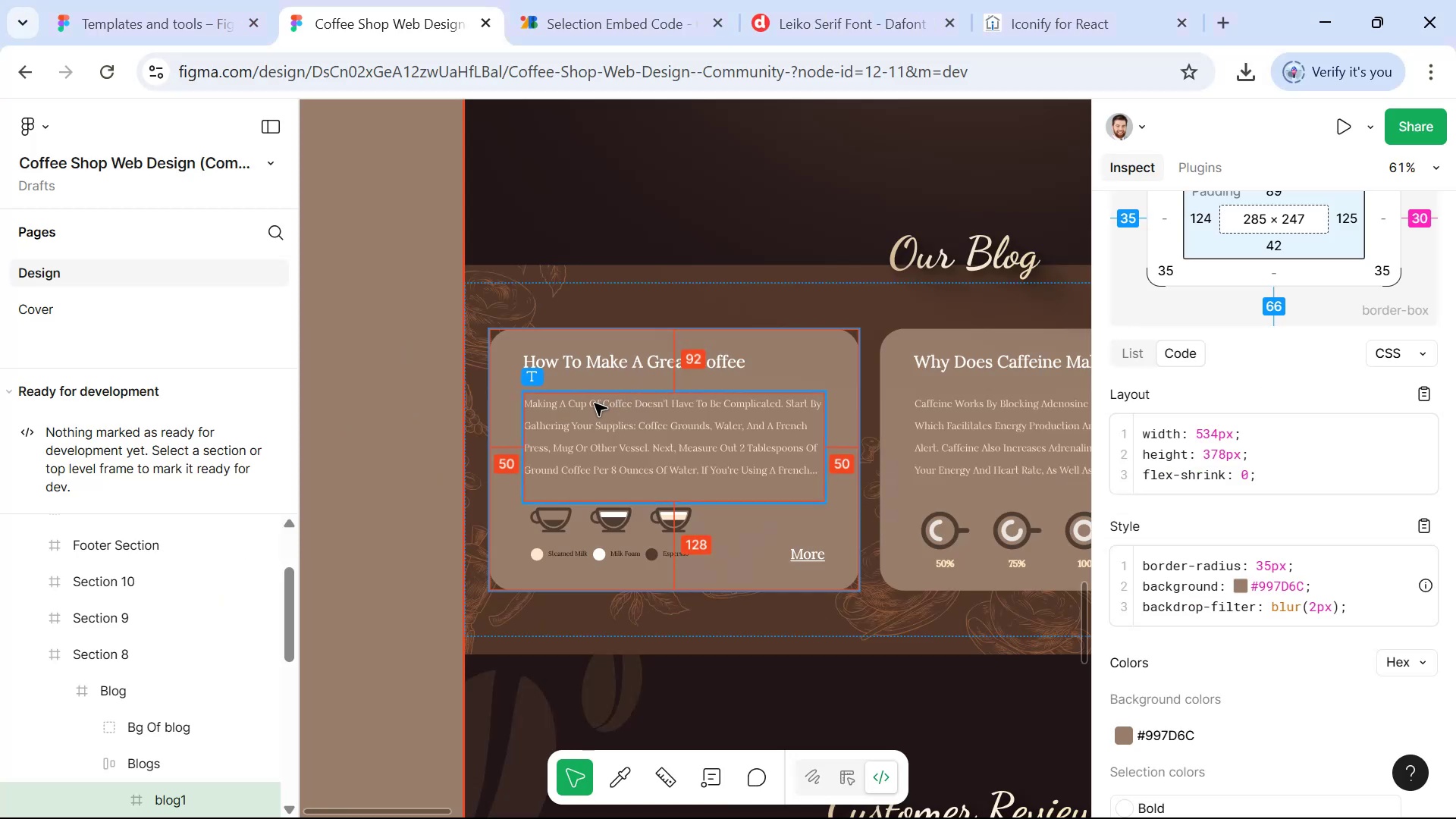 
key(Alt+Tab)
 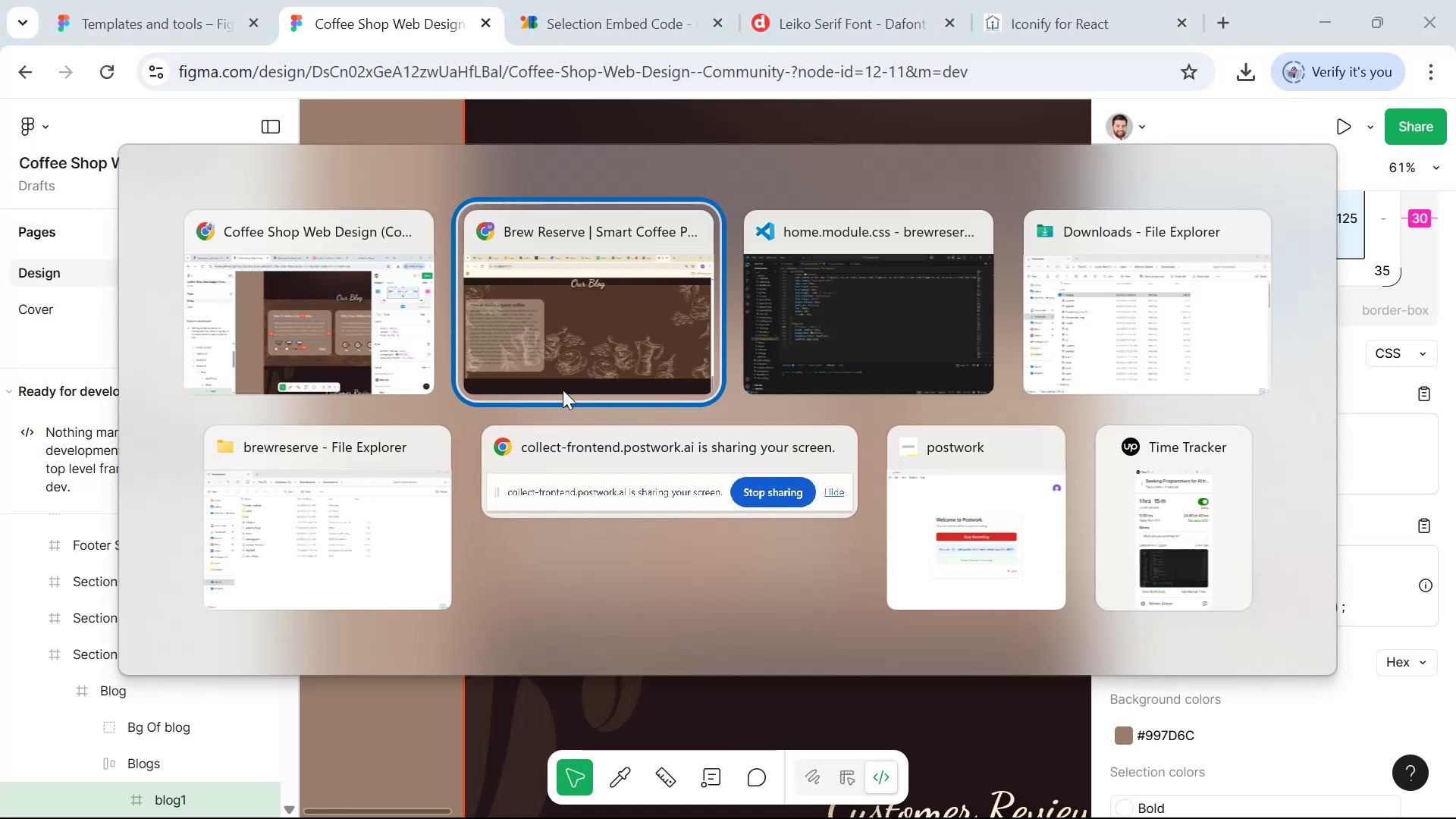 
key(Alt+Tab)
 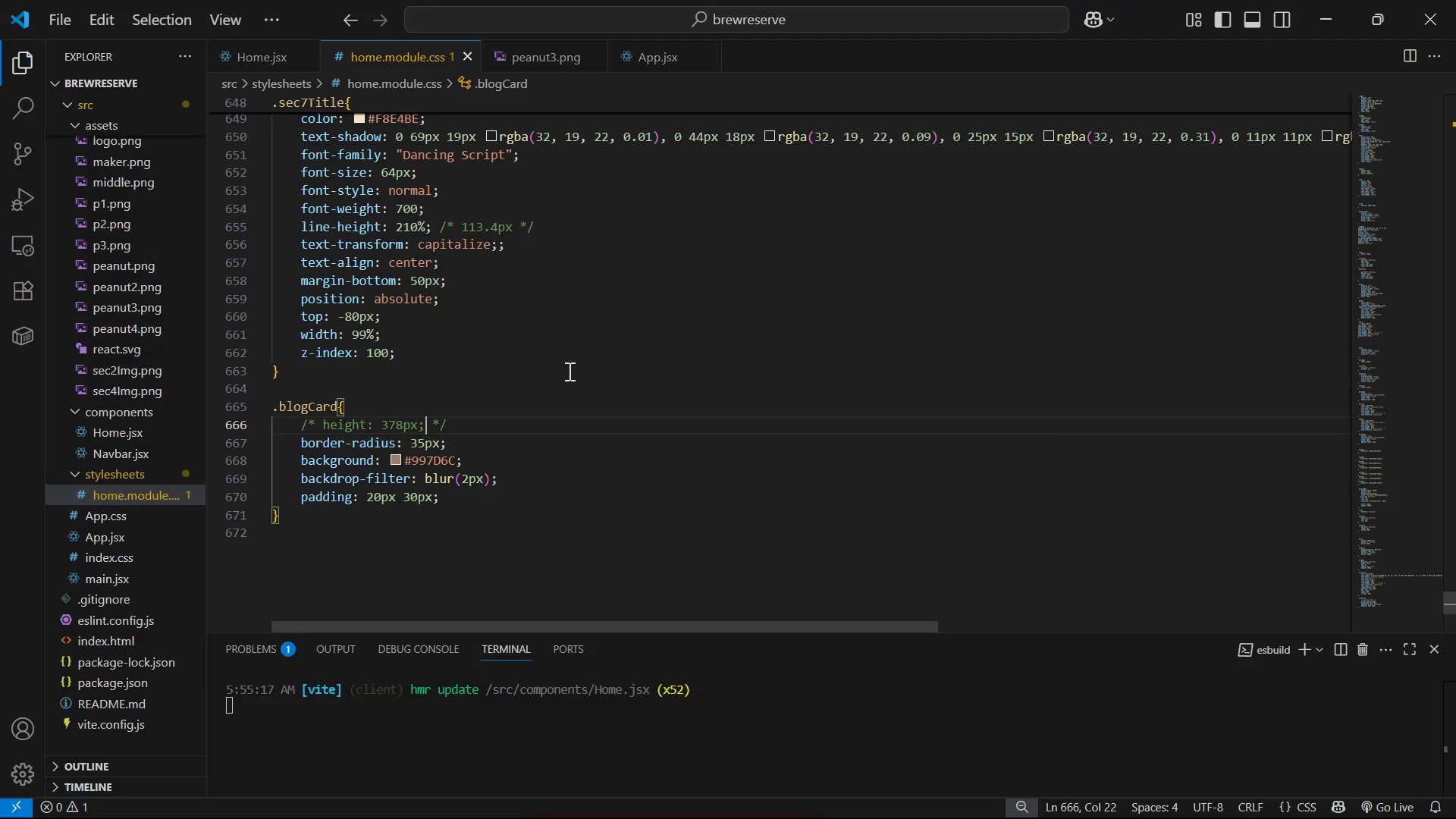 
scroll: coordinate [553, 350], scroll_direction: up, amount: 4.0
 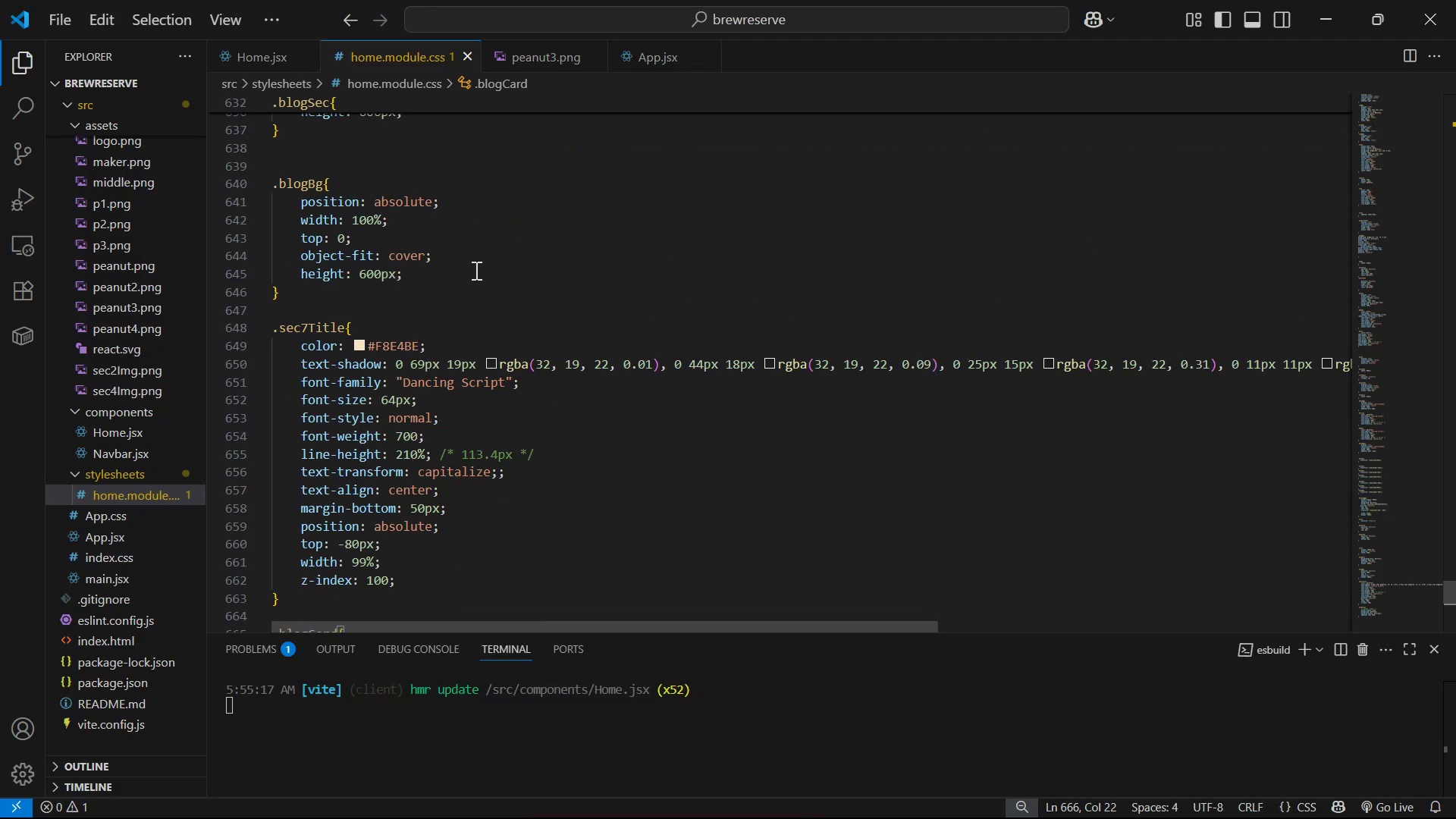 
left_click([367, 222])
 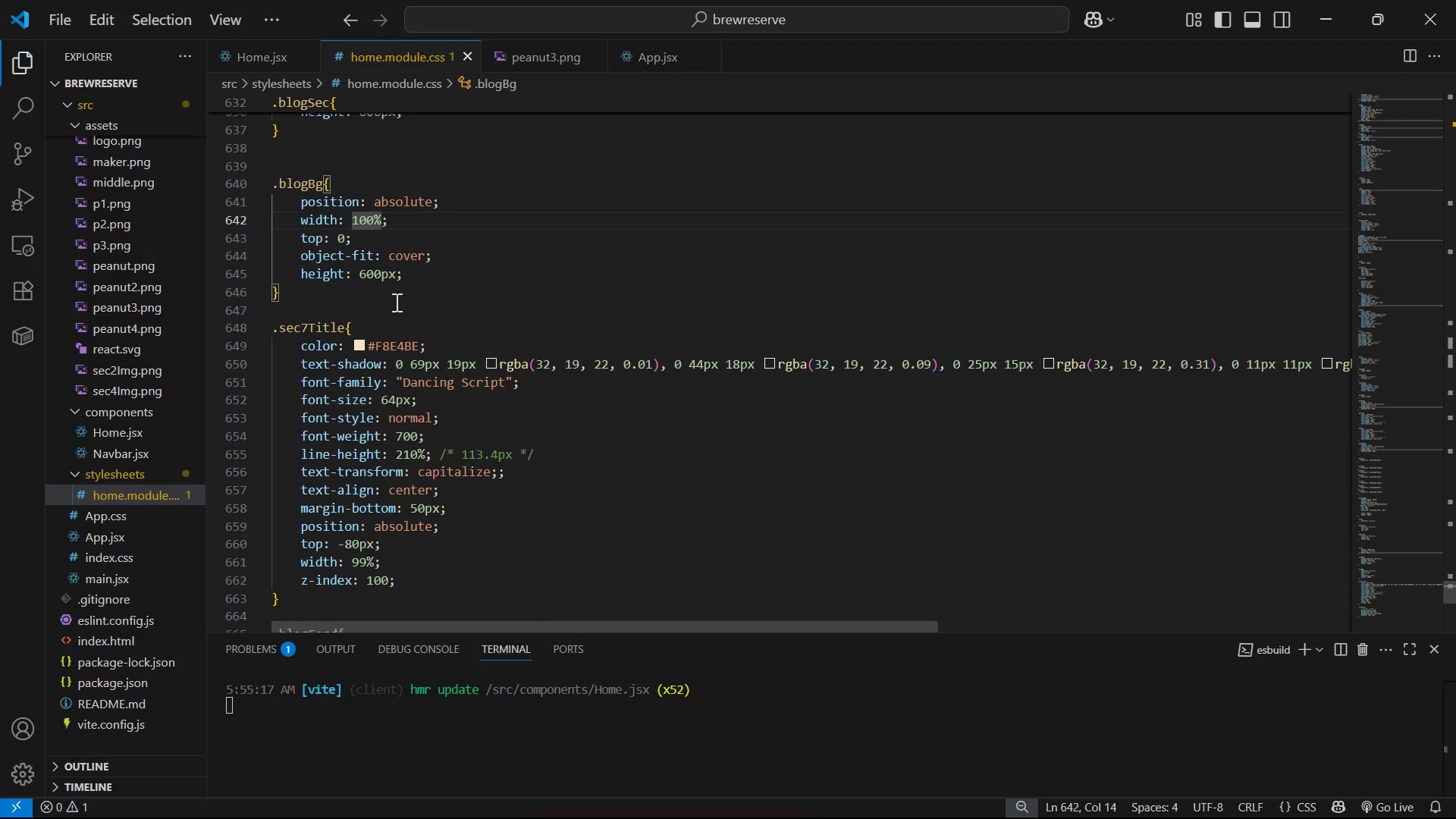 
key(Backspace)
 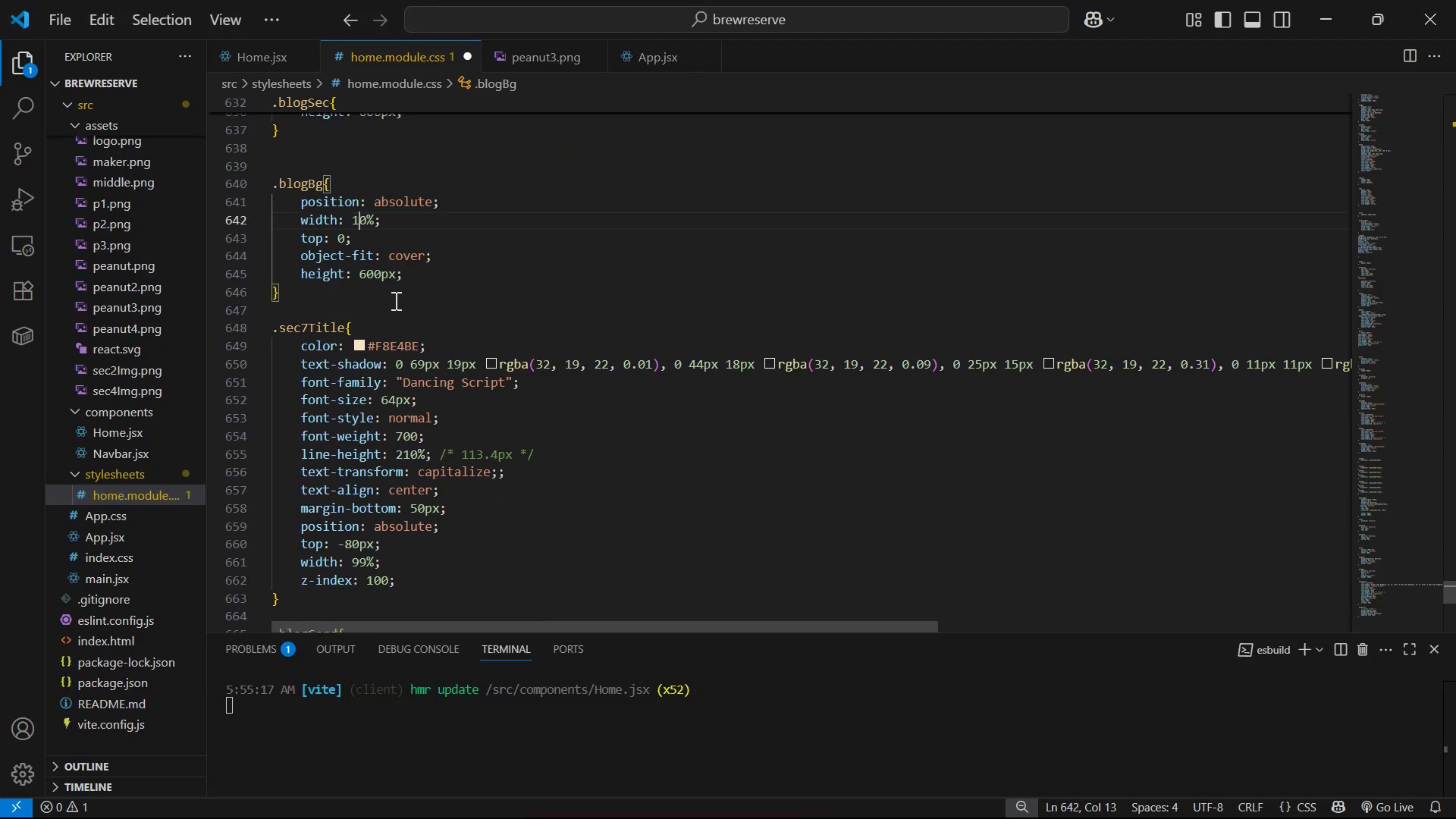 
key(1)
 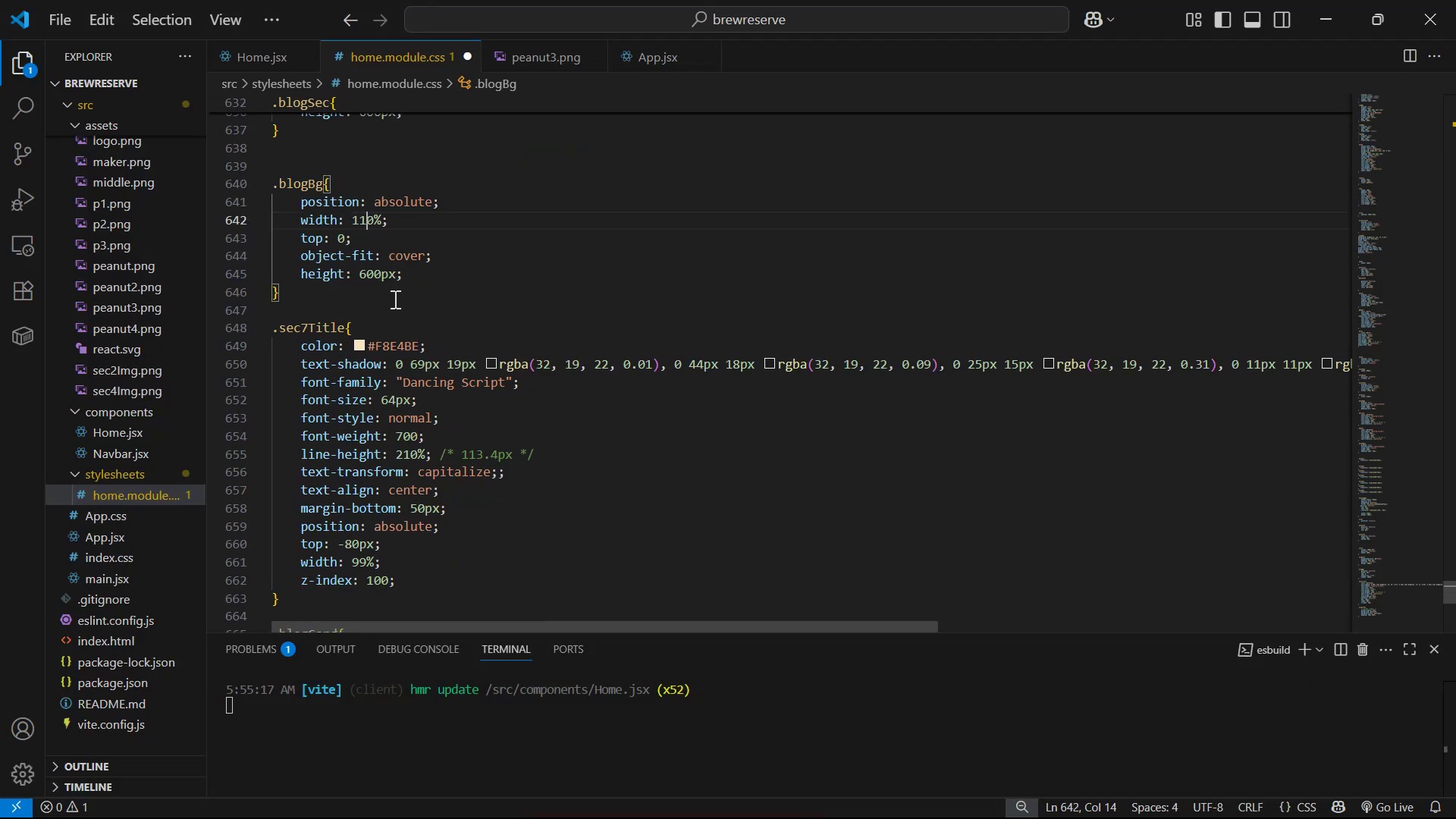 
key(Control+ControlLeft)
 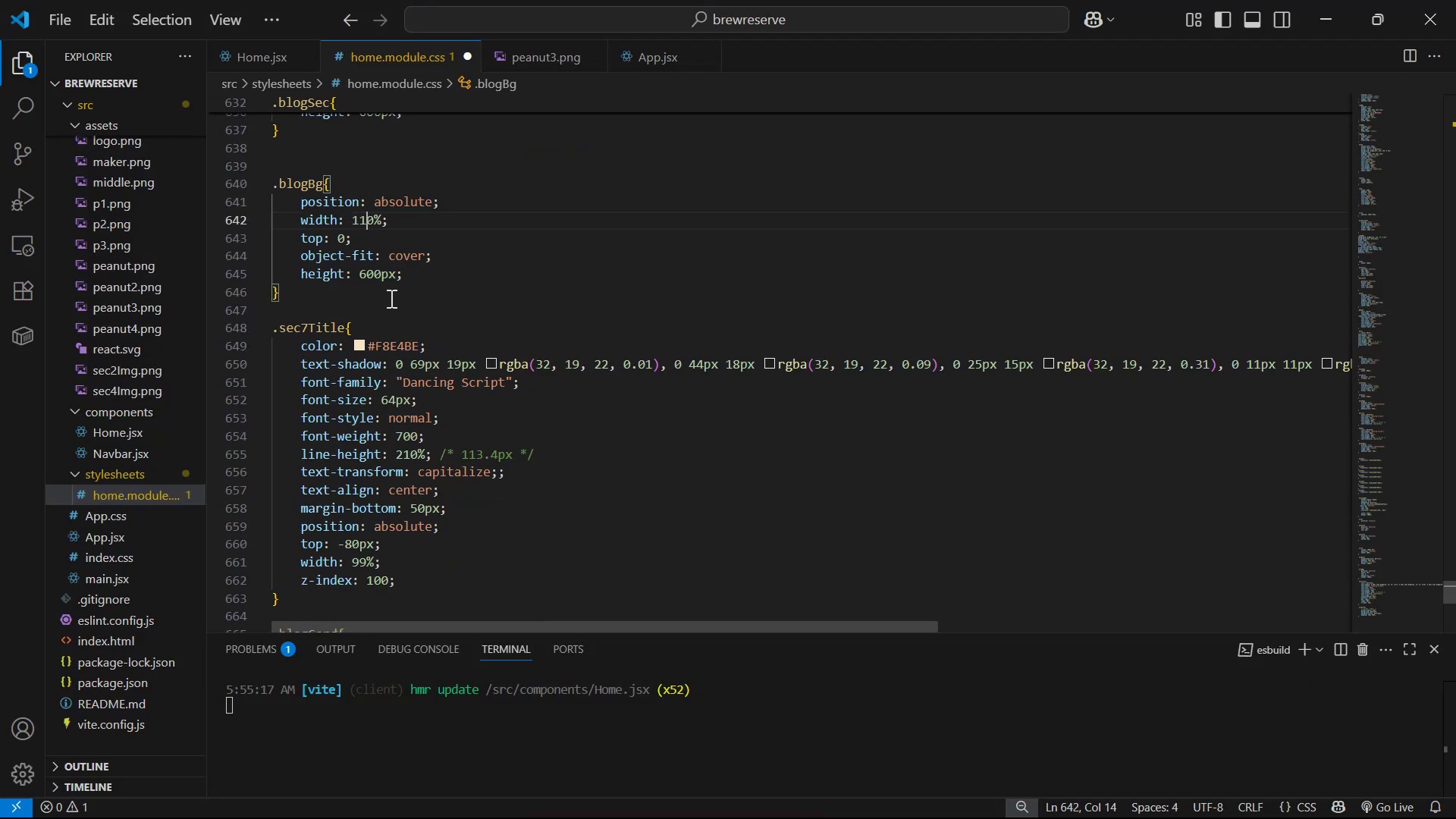 
key(Control+S)
 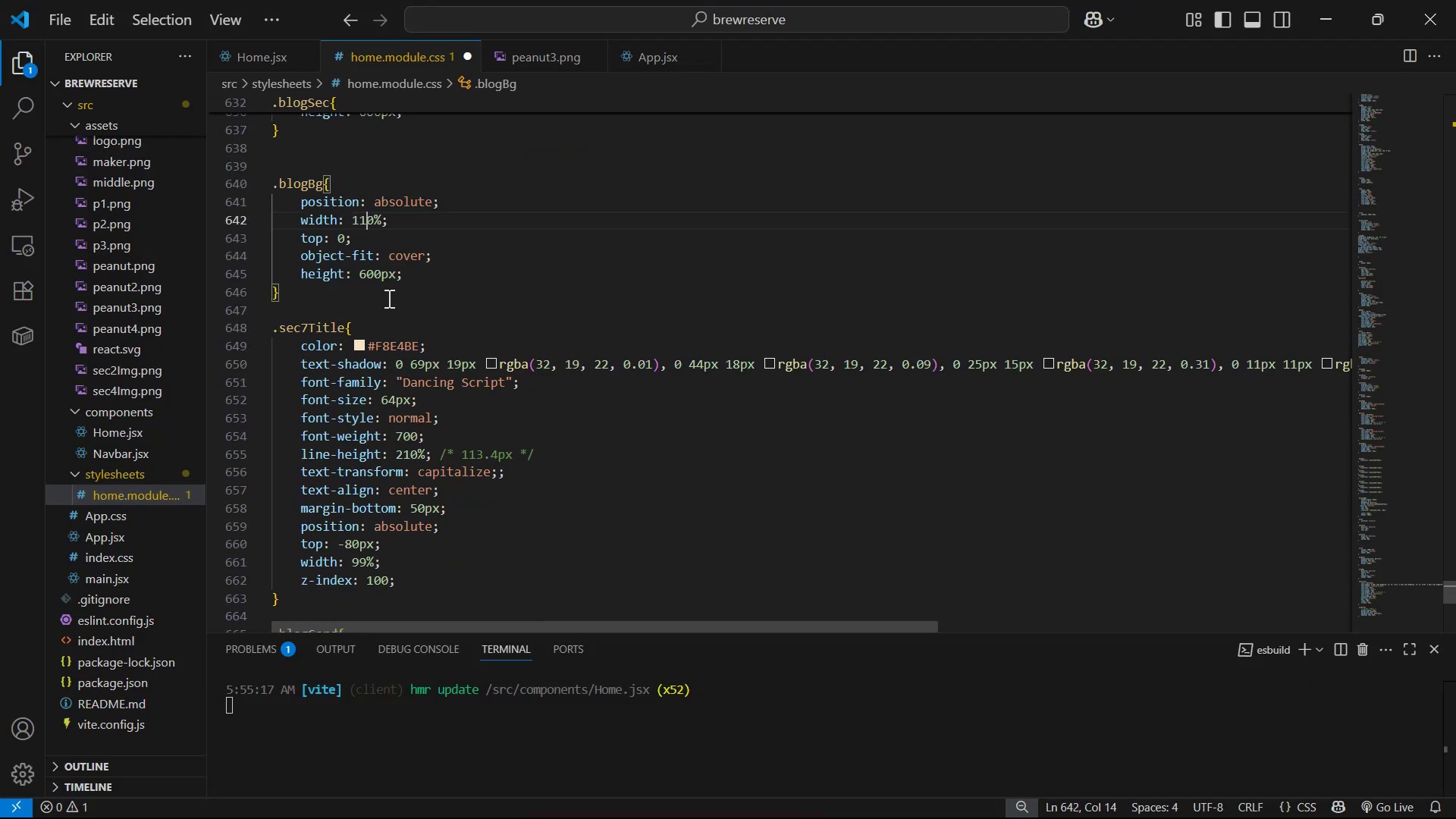 
key(Alt+AltLeft)
 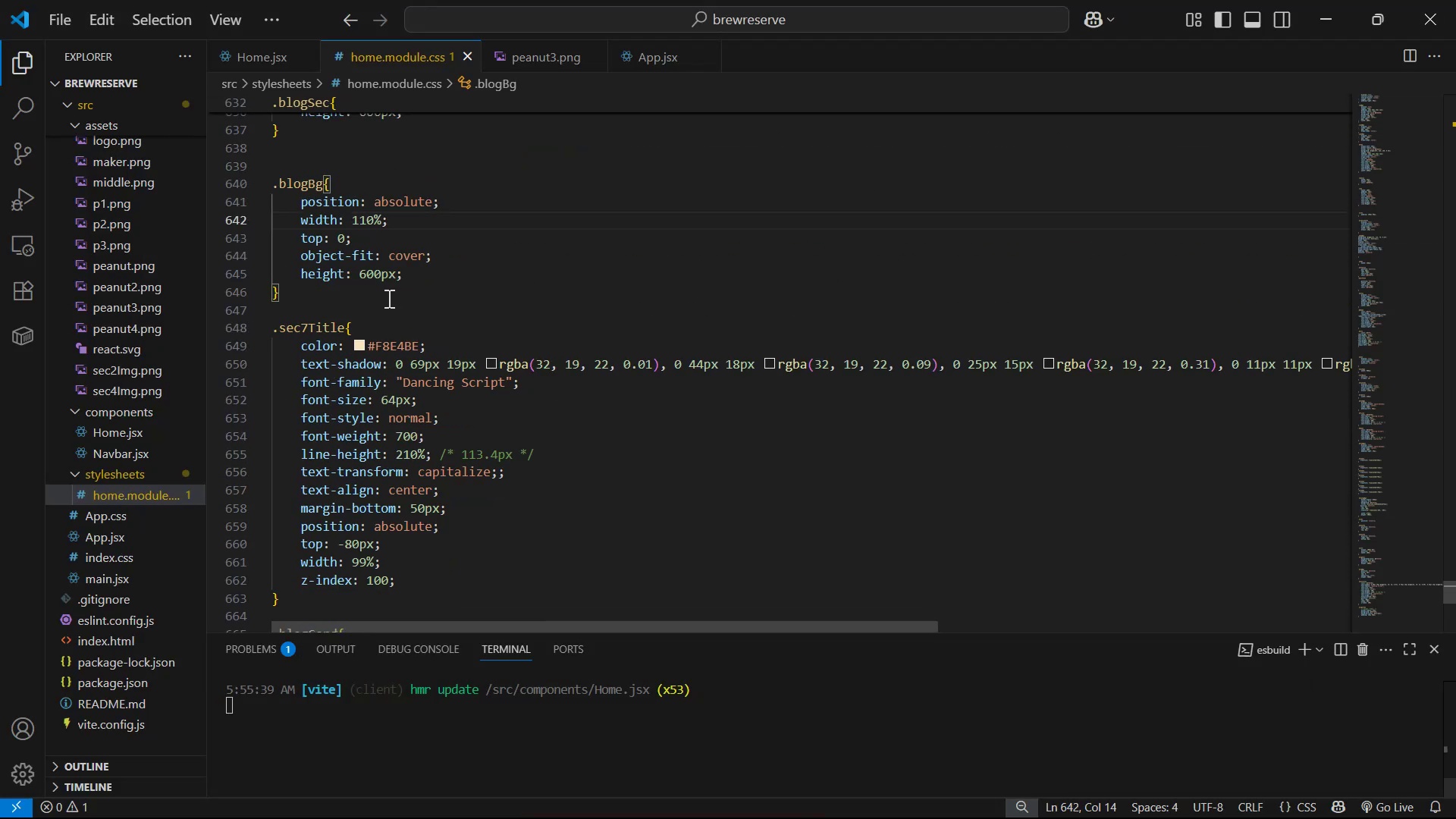 
key(Alt+Tab)
 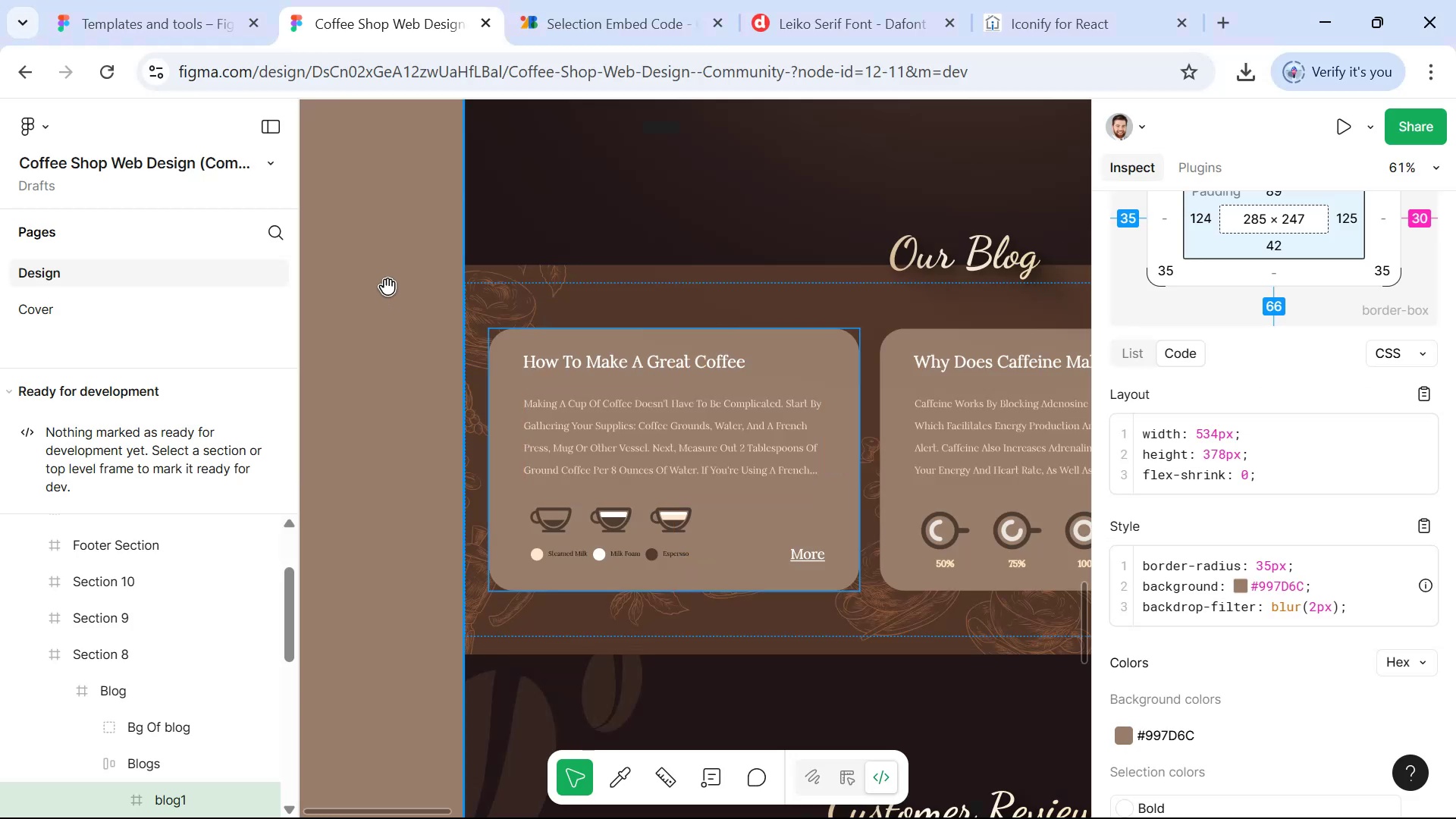 
key(Alt+Tab)
 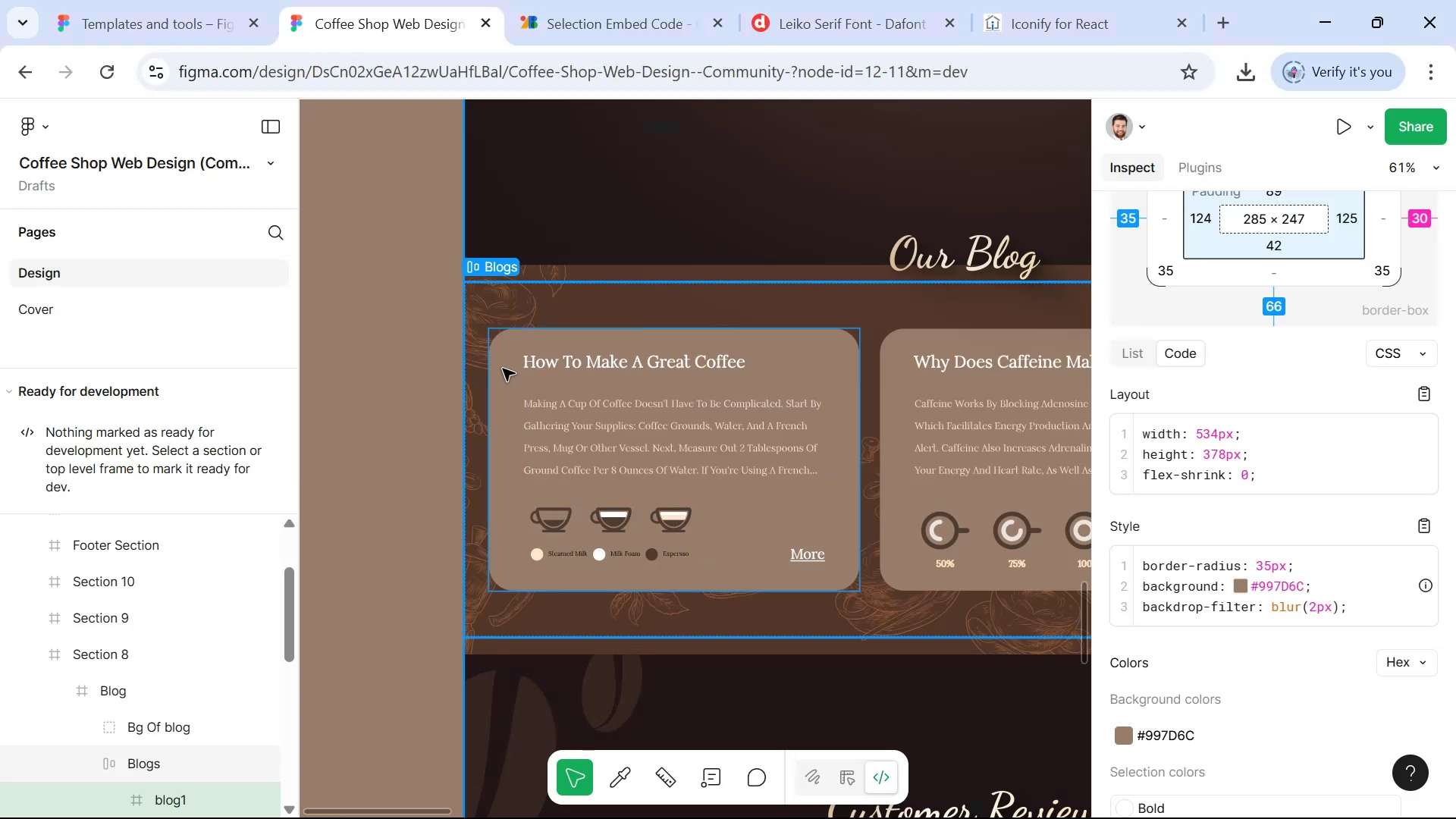 
key(Alt+Tab)
 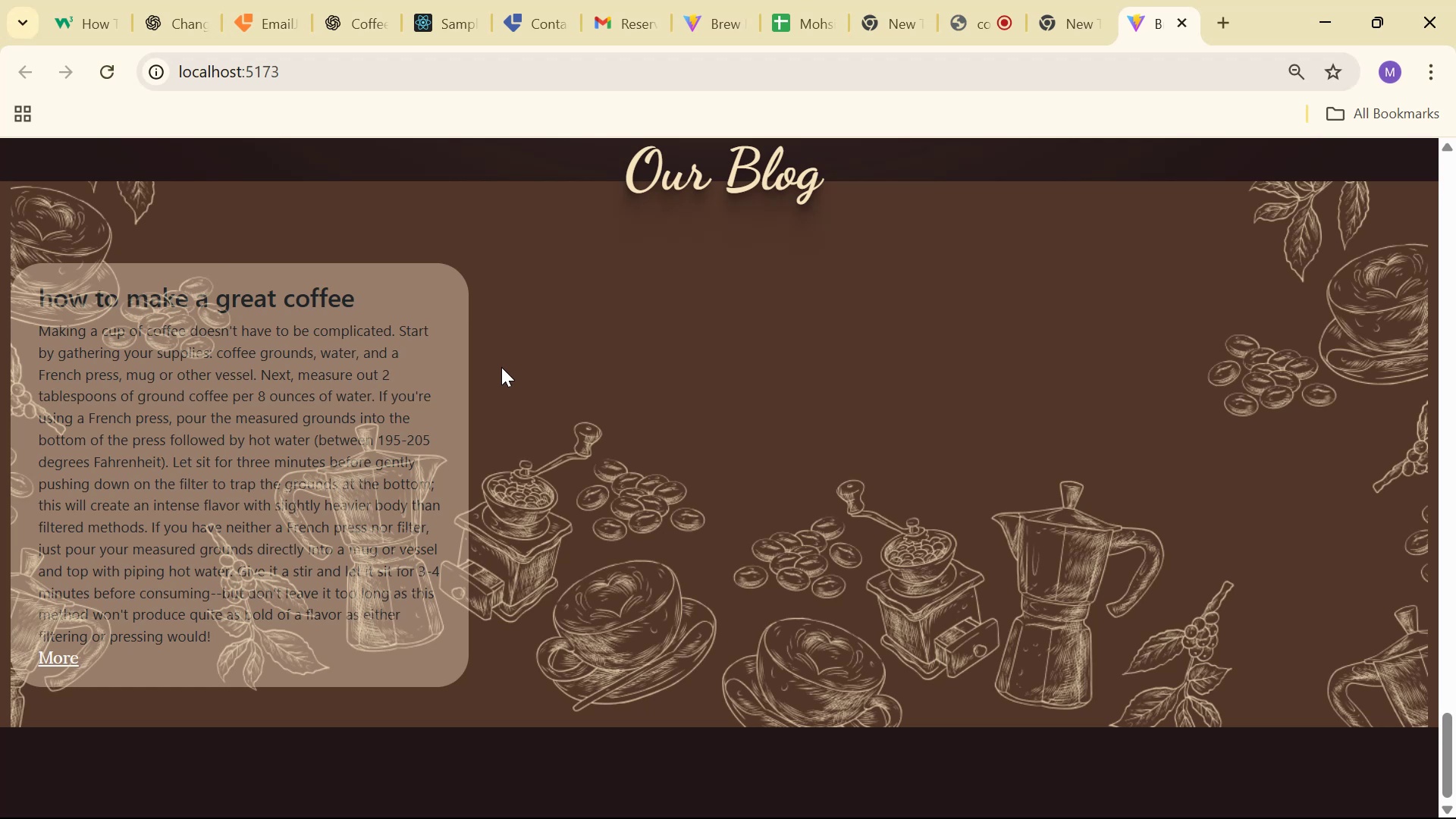 
key(Alt+AltLeft)
 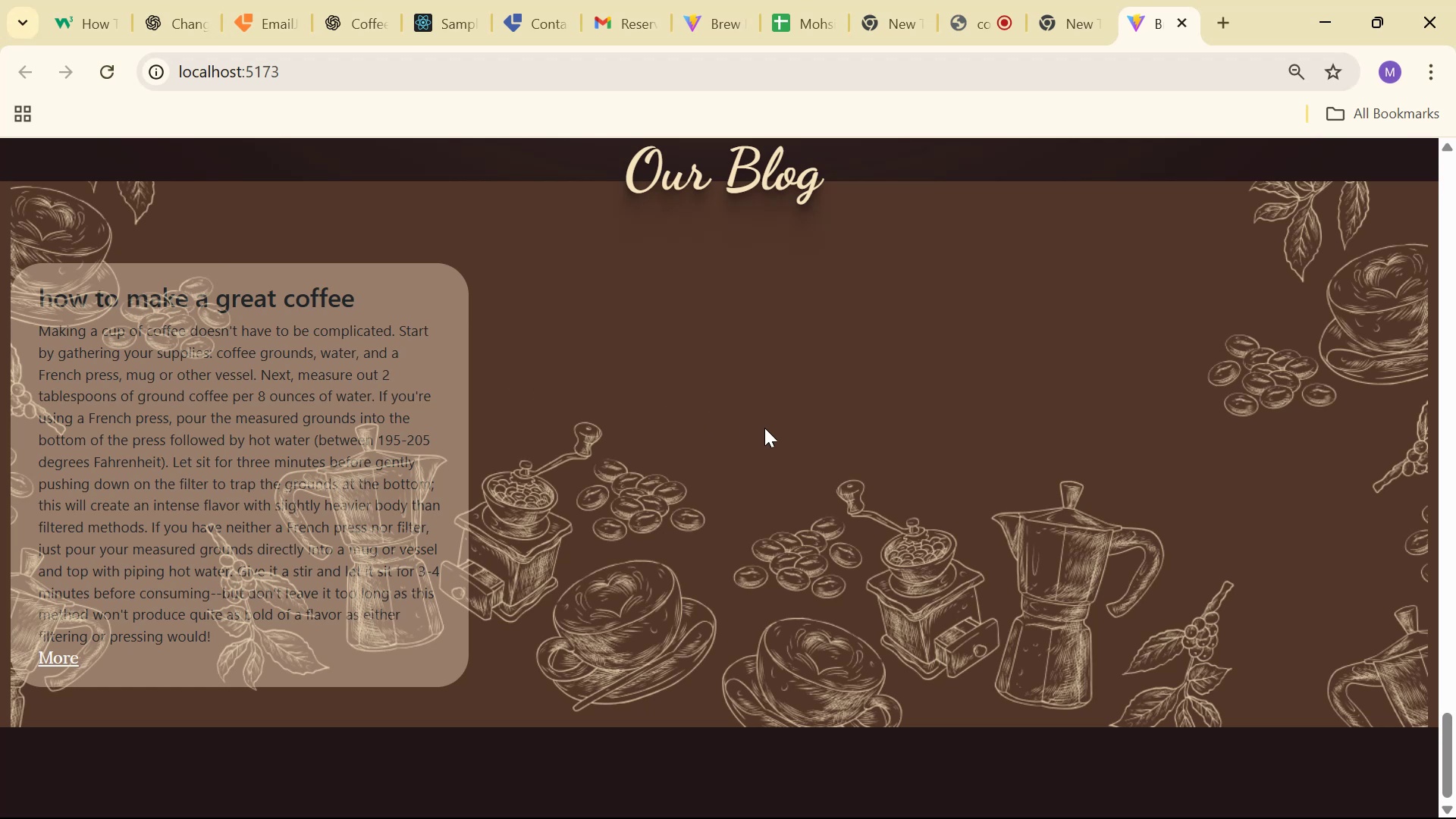 
key(Alt+Tab)
 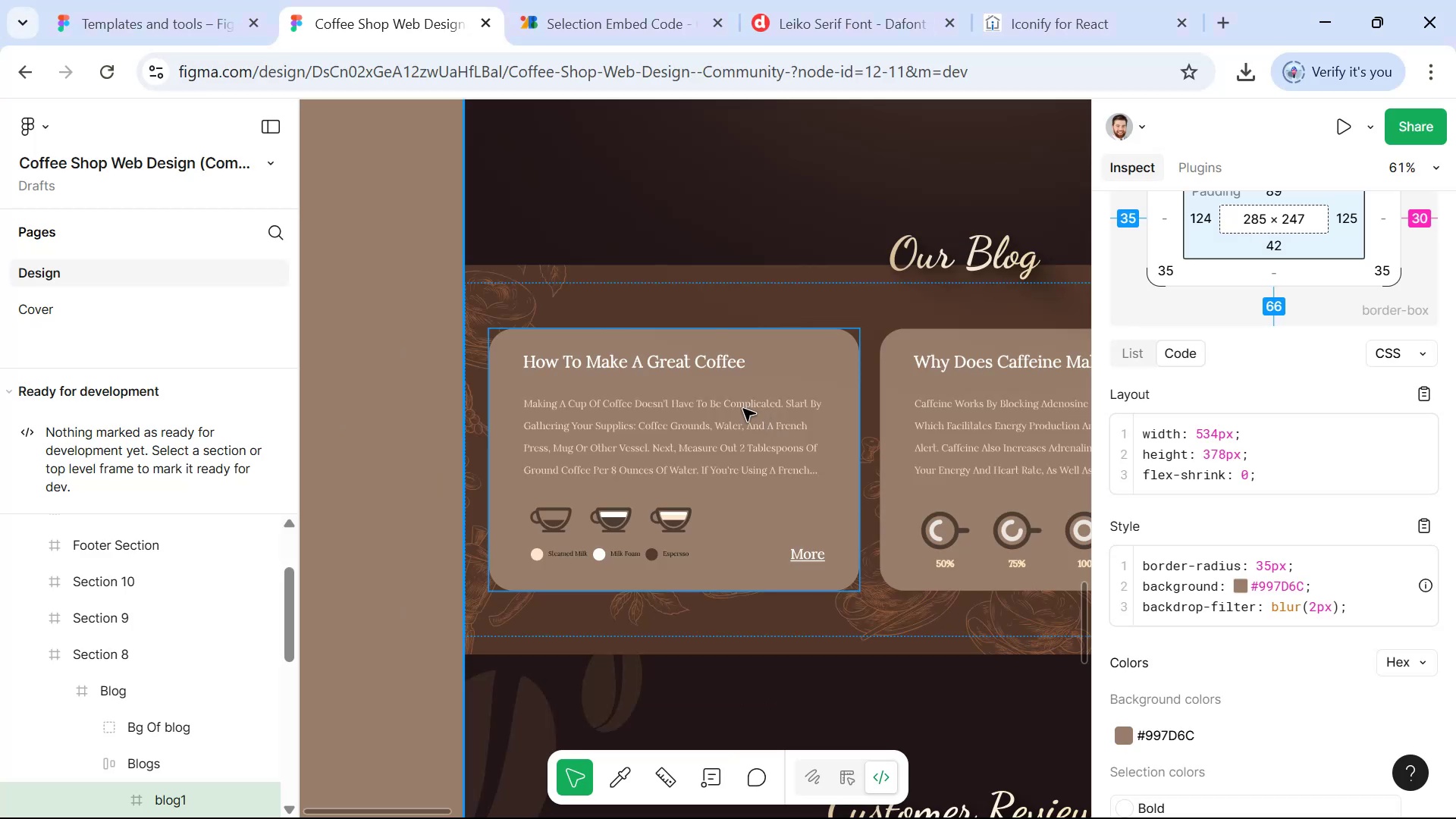 
key(Alt+Tab)
 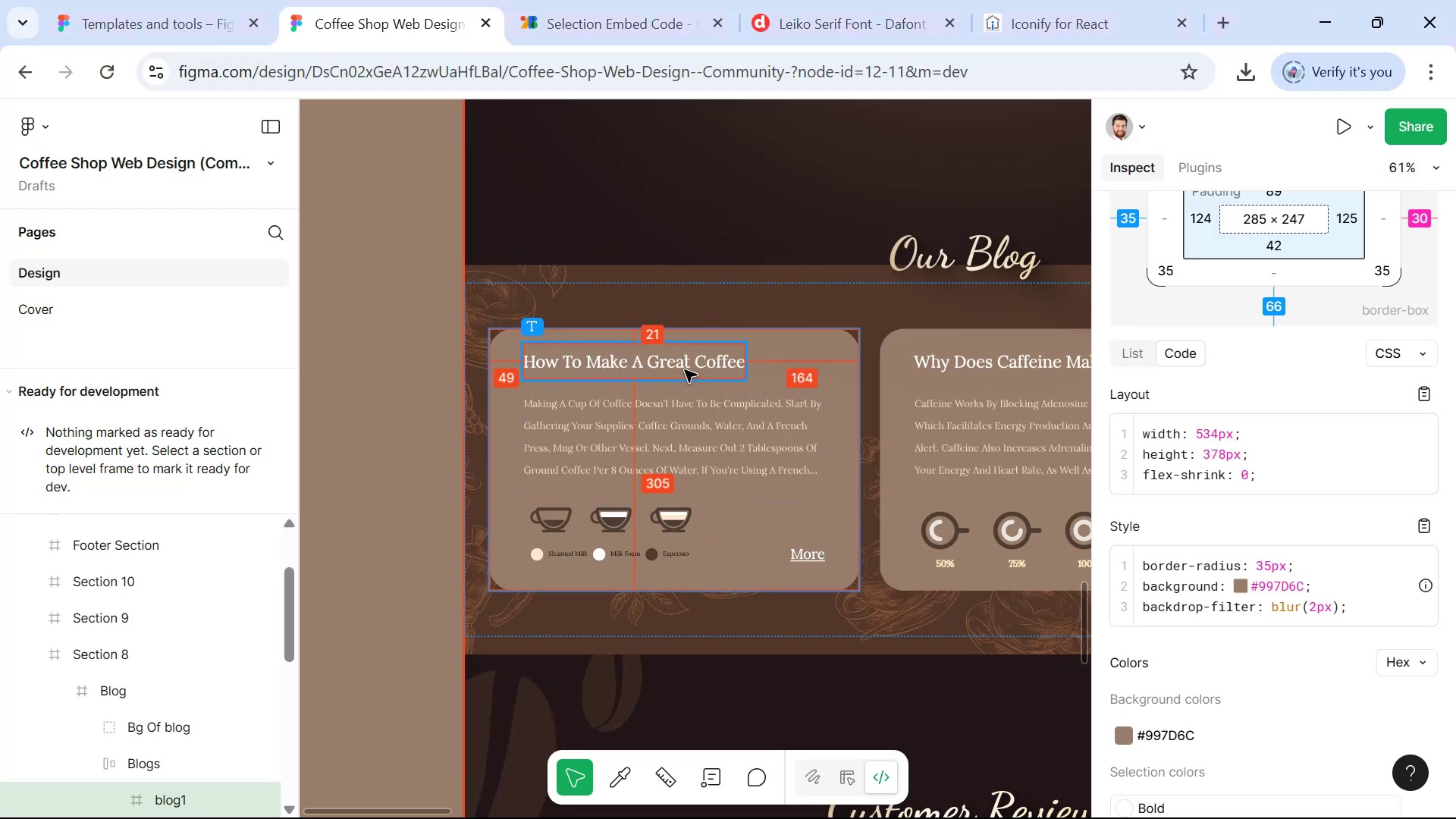 
key(Alt+Tab)
 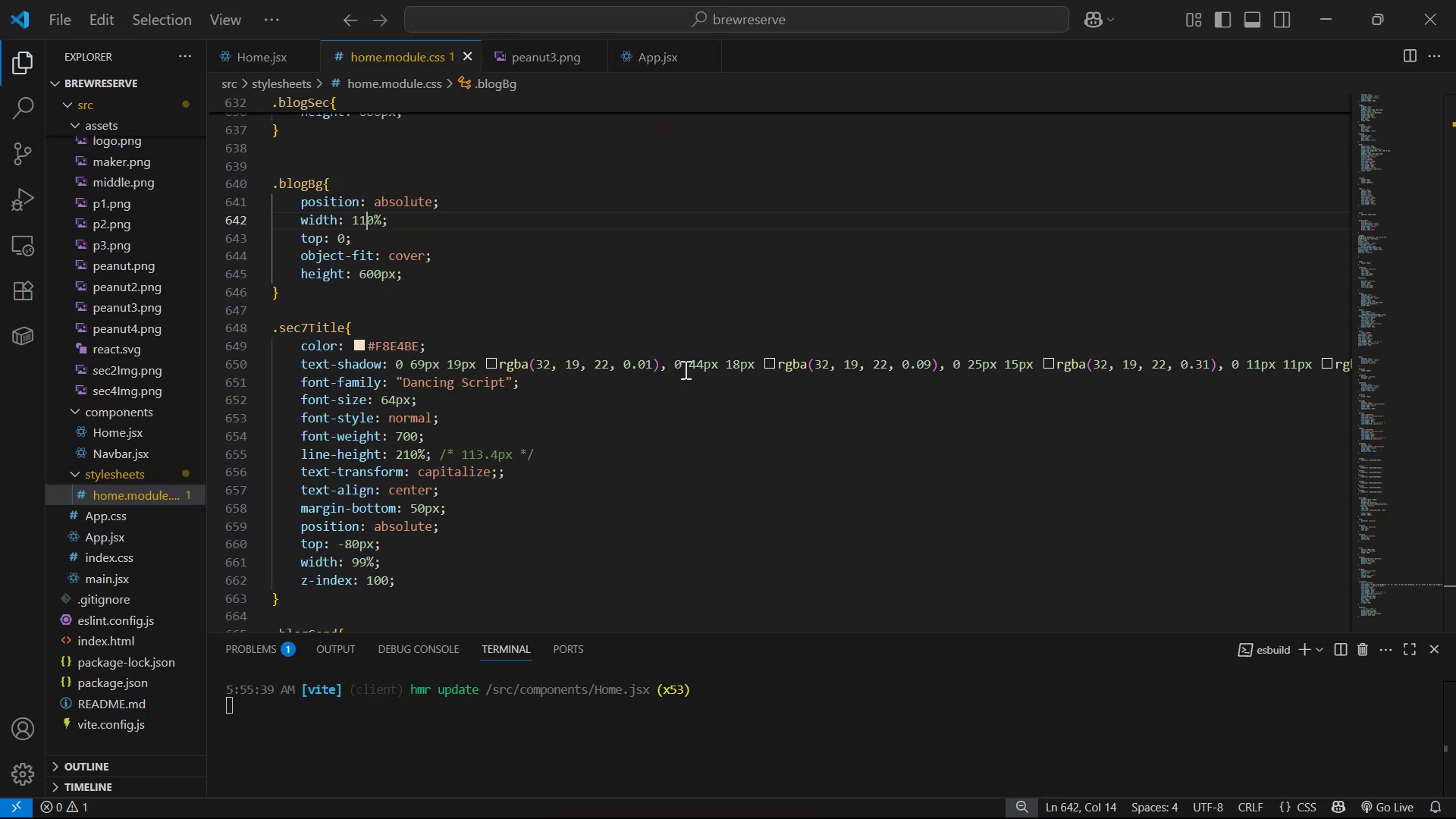 
key(Control+S)
 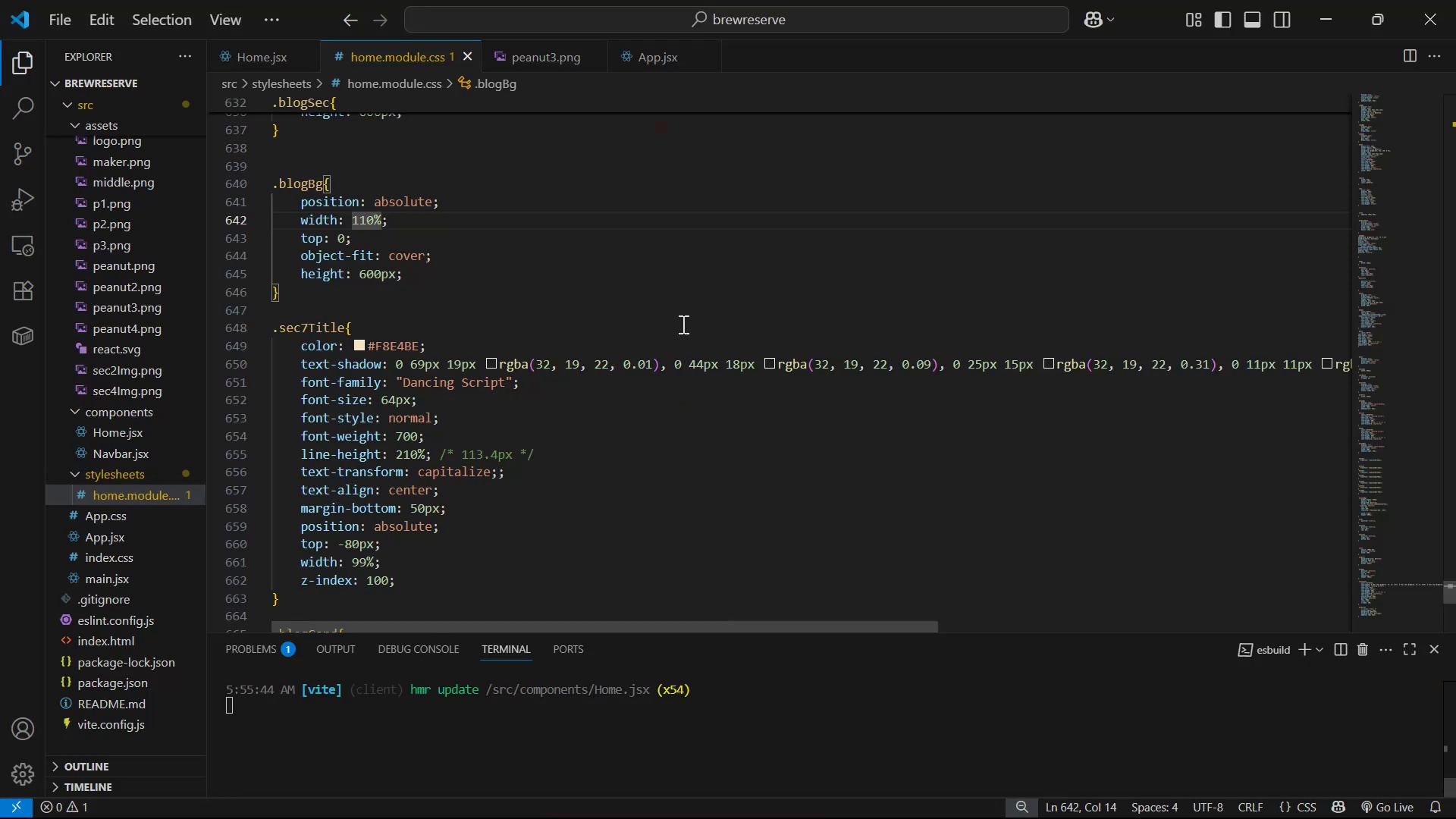 
key(Alt+Tab)
 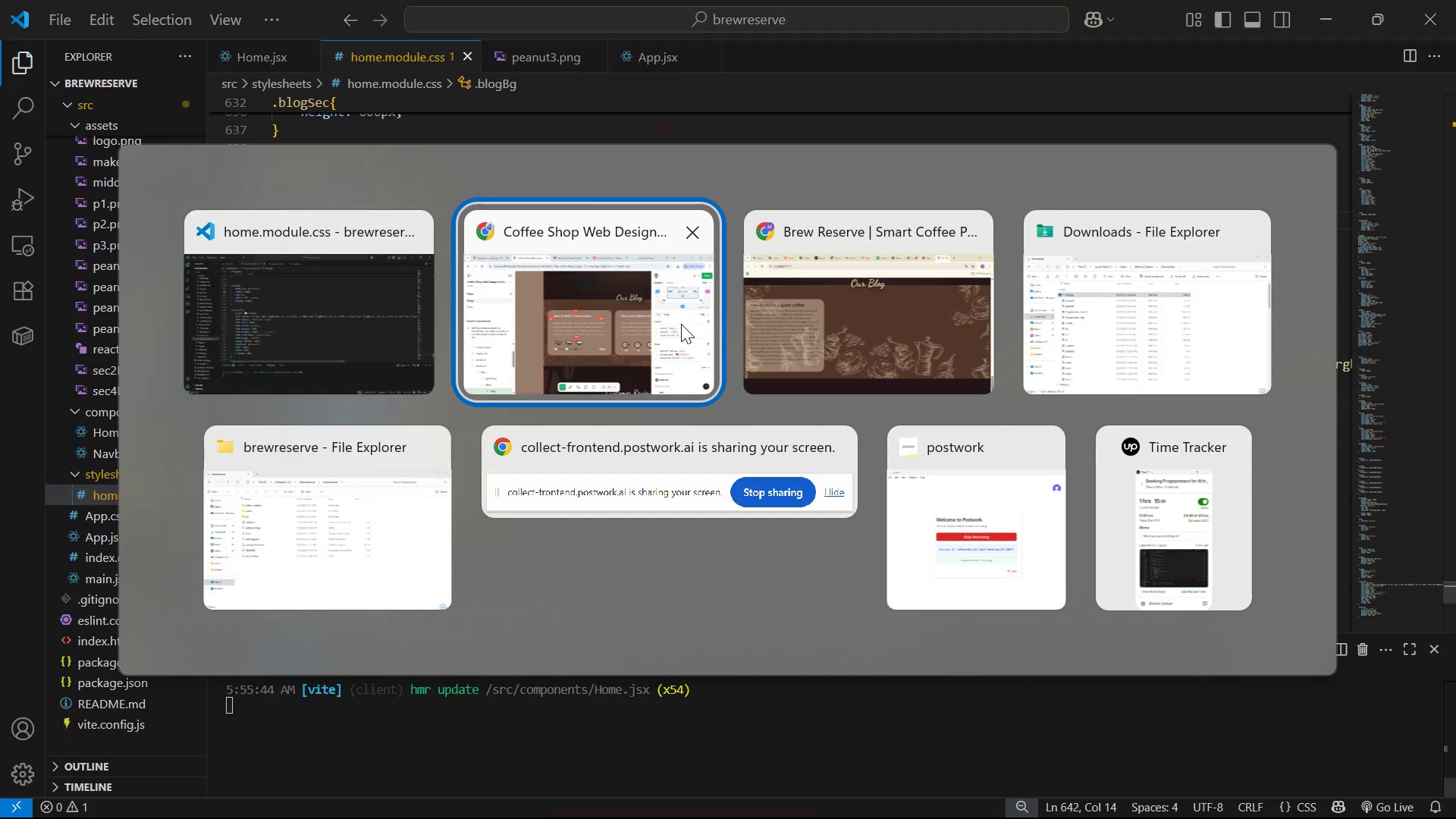 
key(Alt+Tab)
 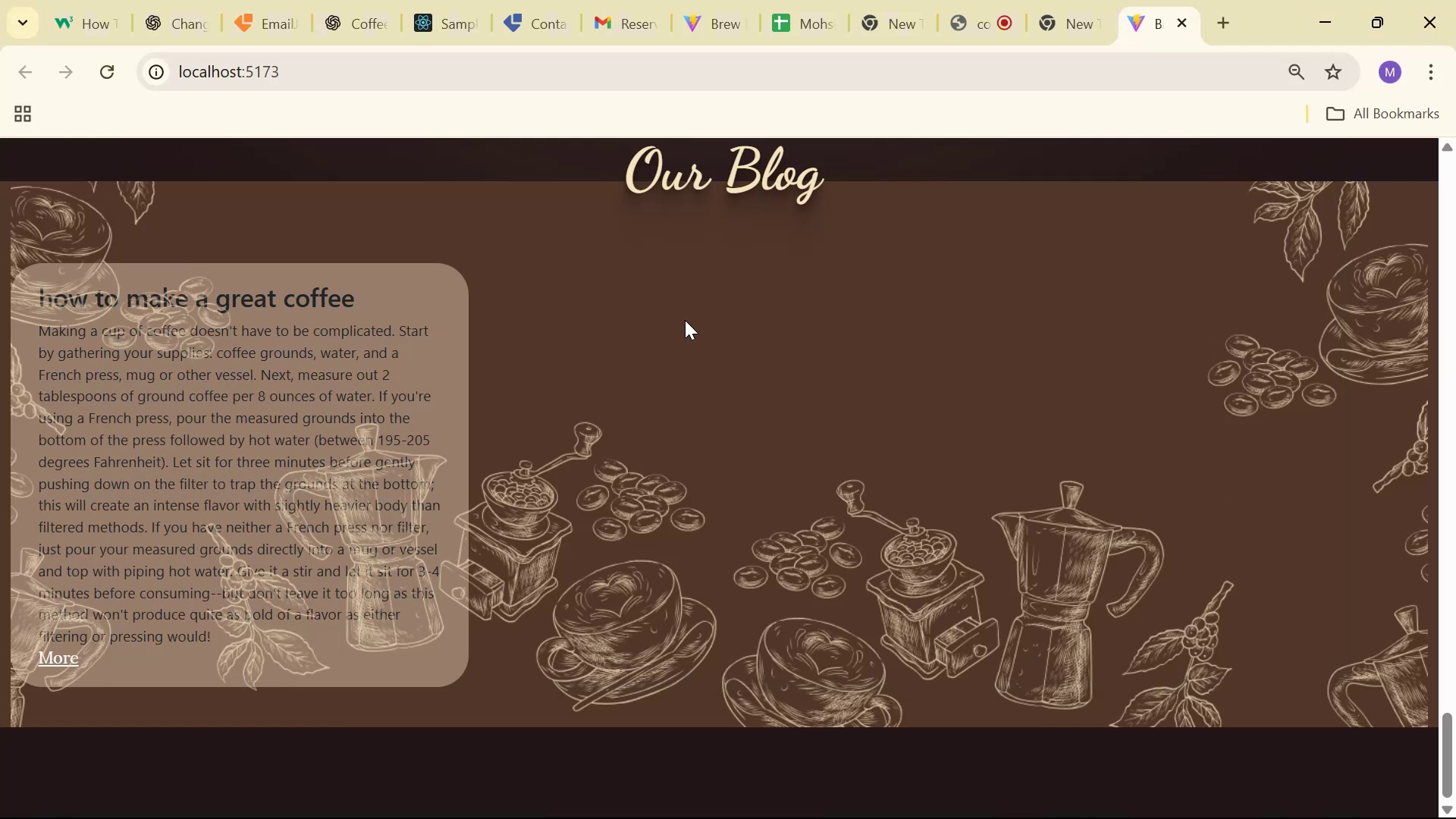 
scroll: coordinate [681, 325], scroll_direction: down, amount: 2.0
 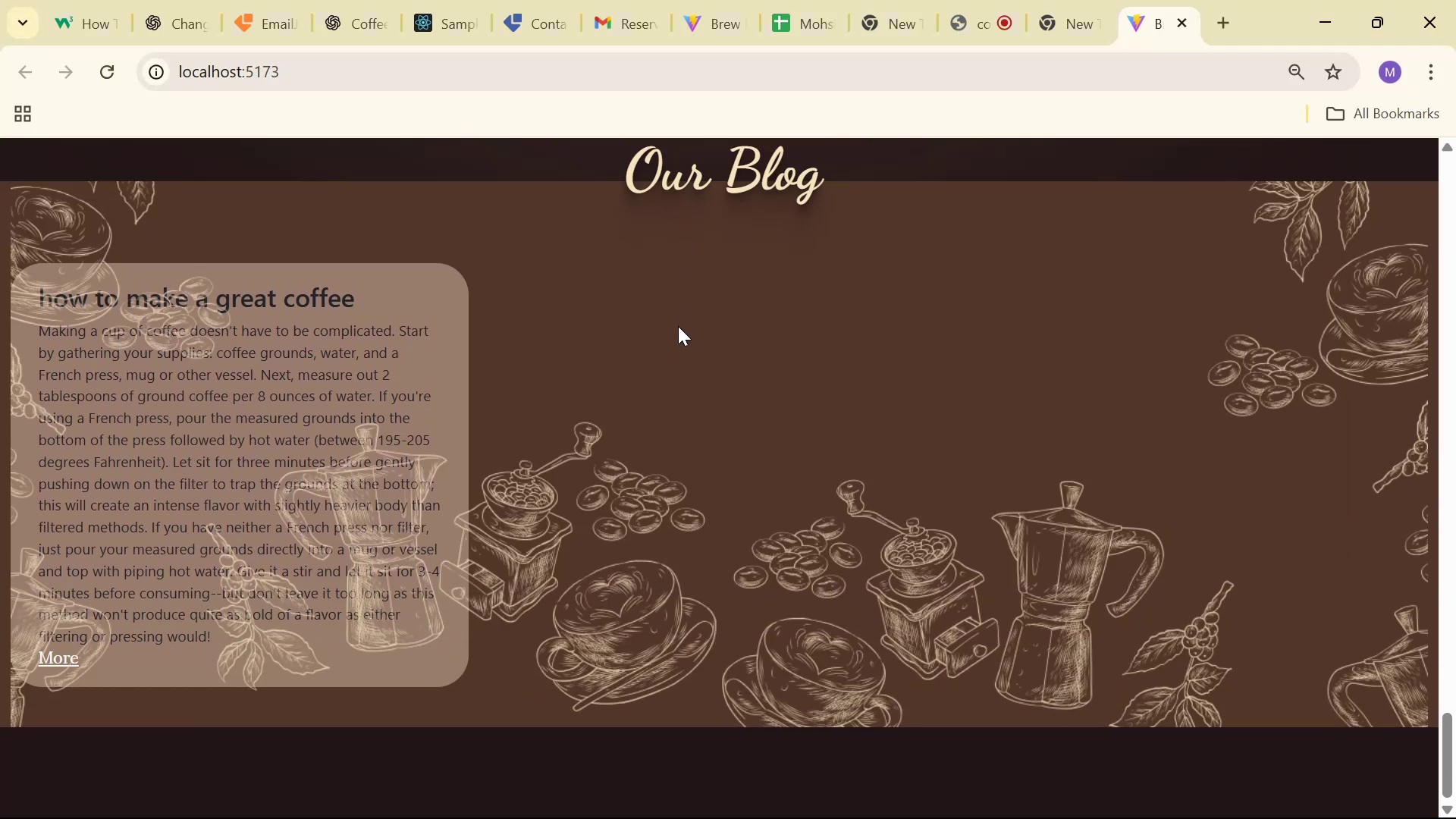 
key(Alt+Tab)
 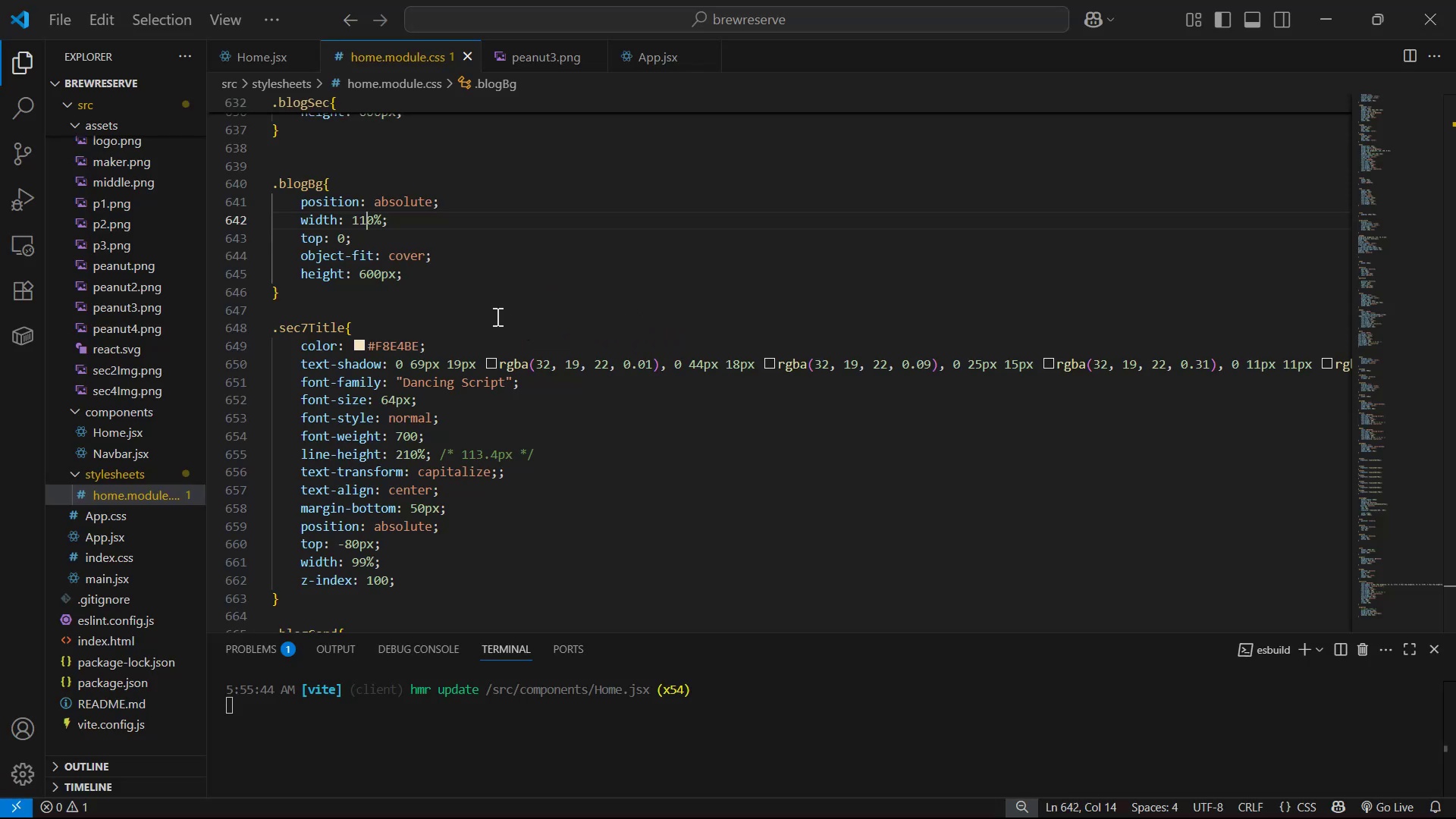 
left_click_drag(start_coordinate=[428, 277], to_coordinate=[300, 271])
 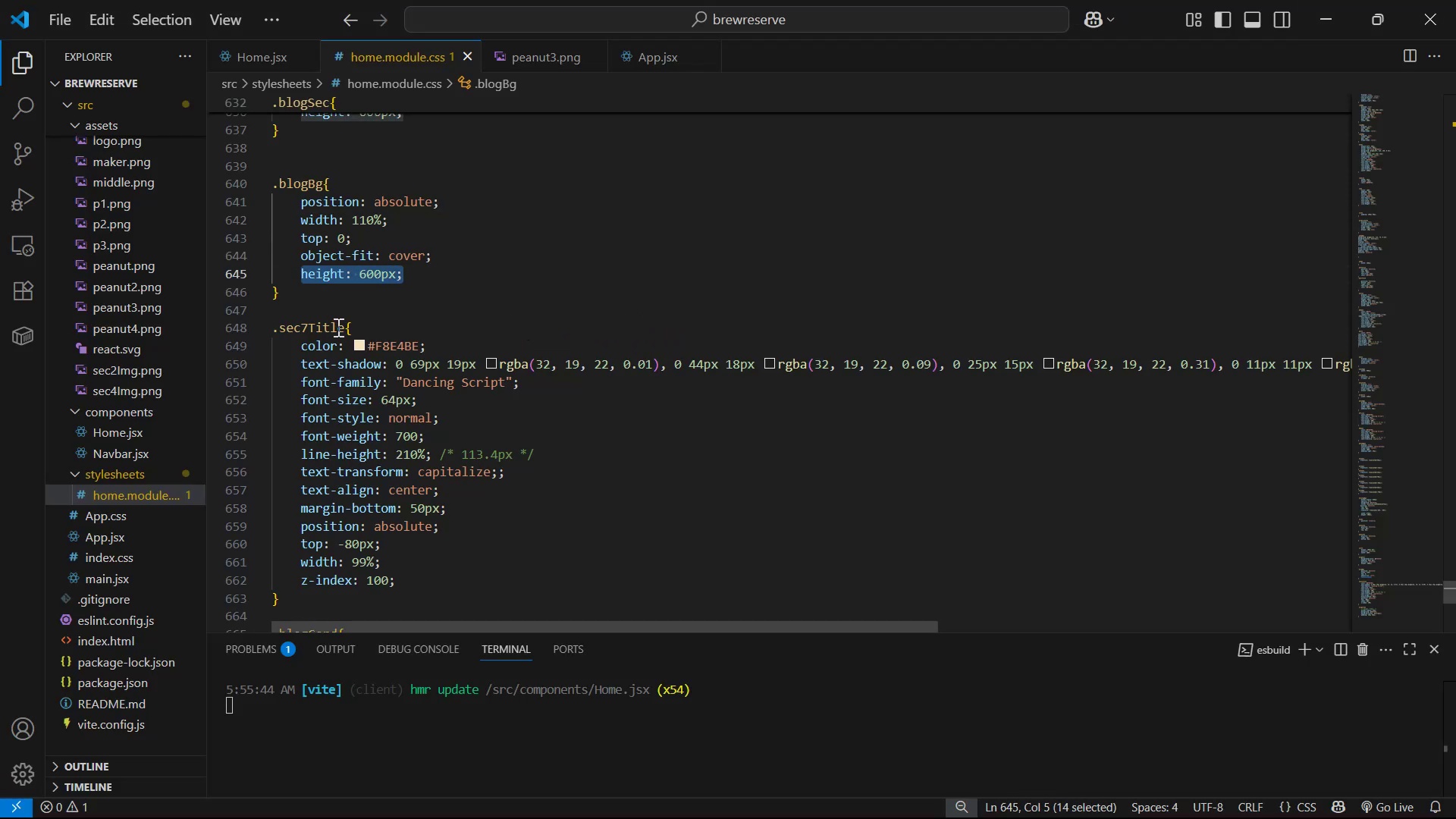 
type(he)
 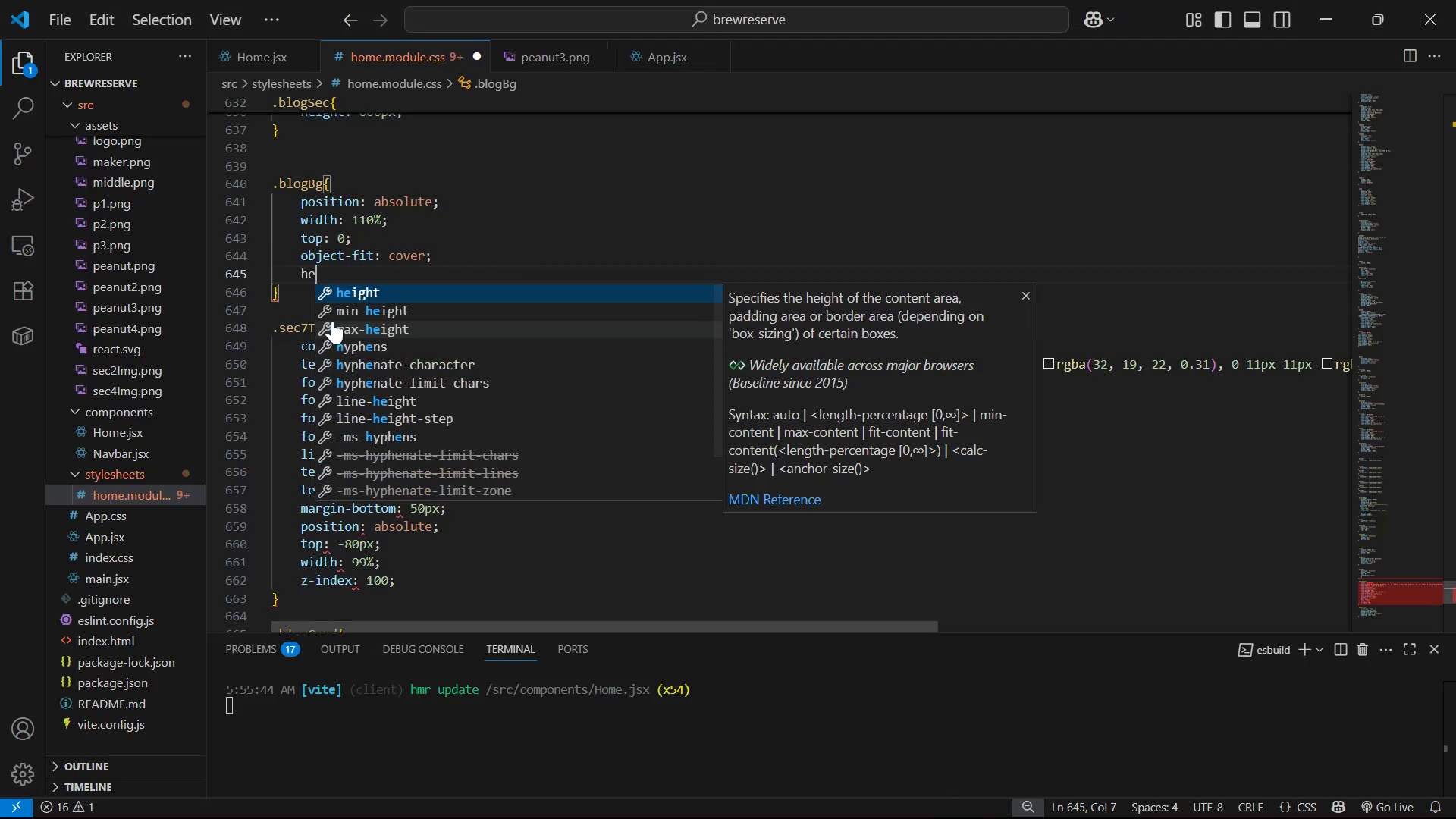 
key(Enter)
 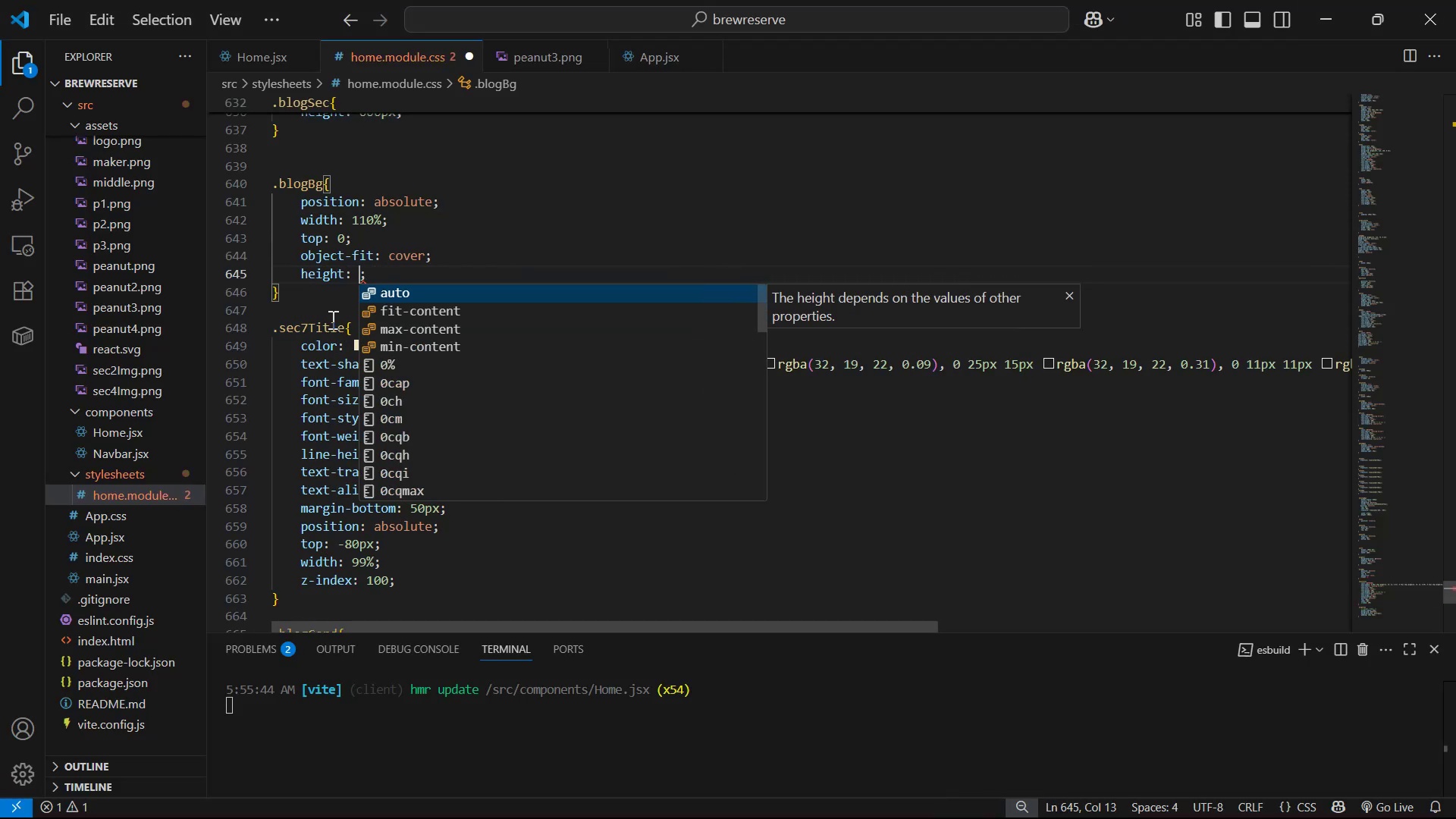 
type(100%)
 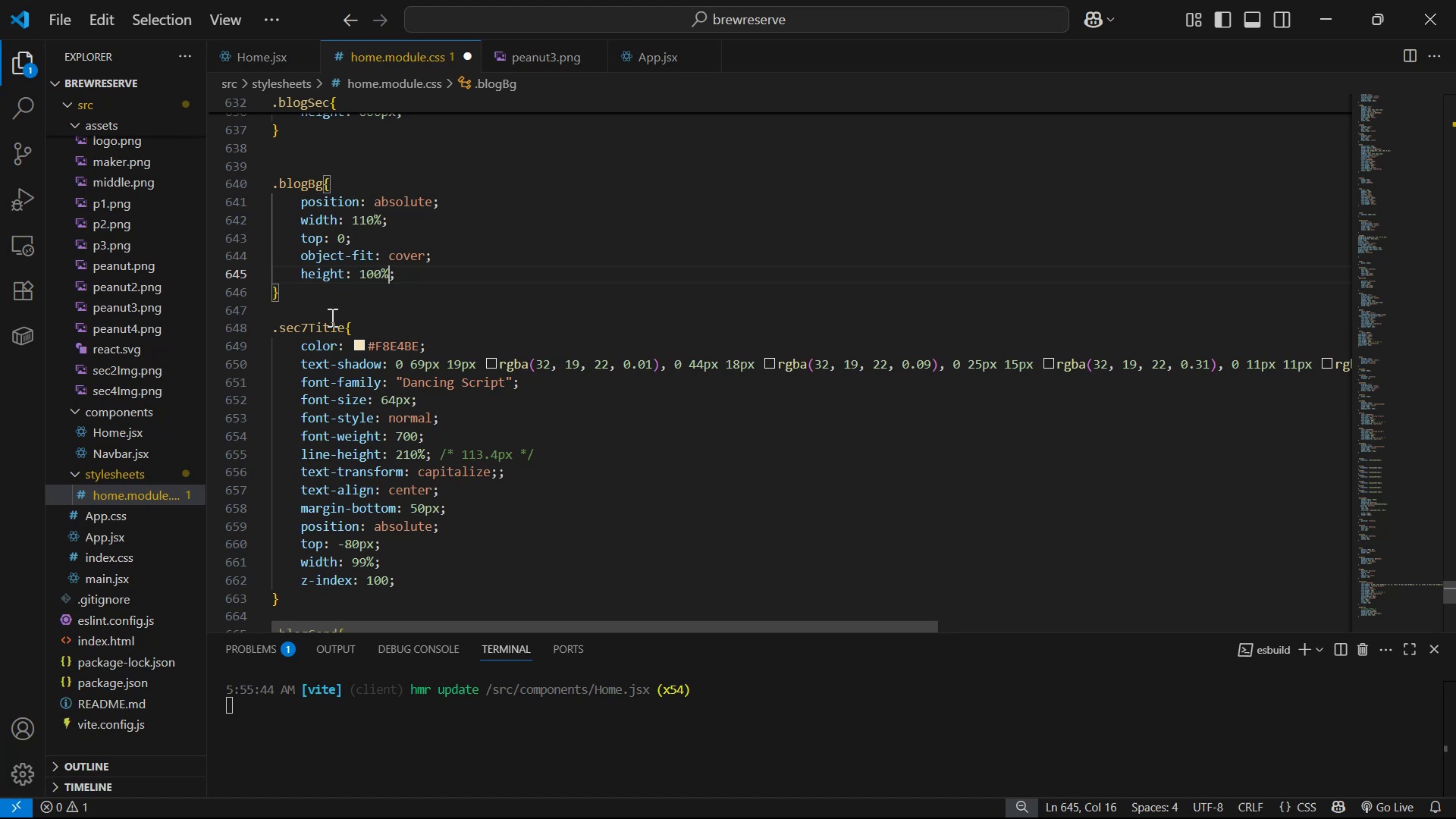 
key(Control+S)
 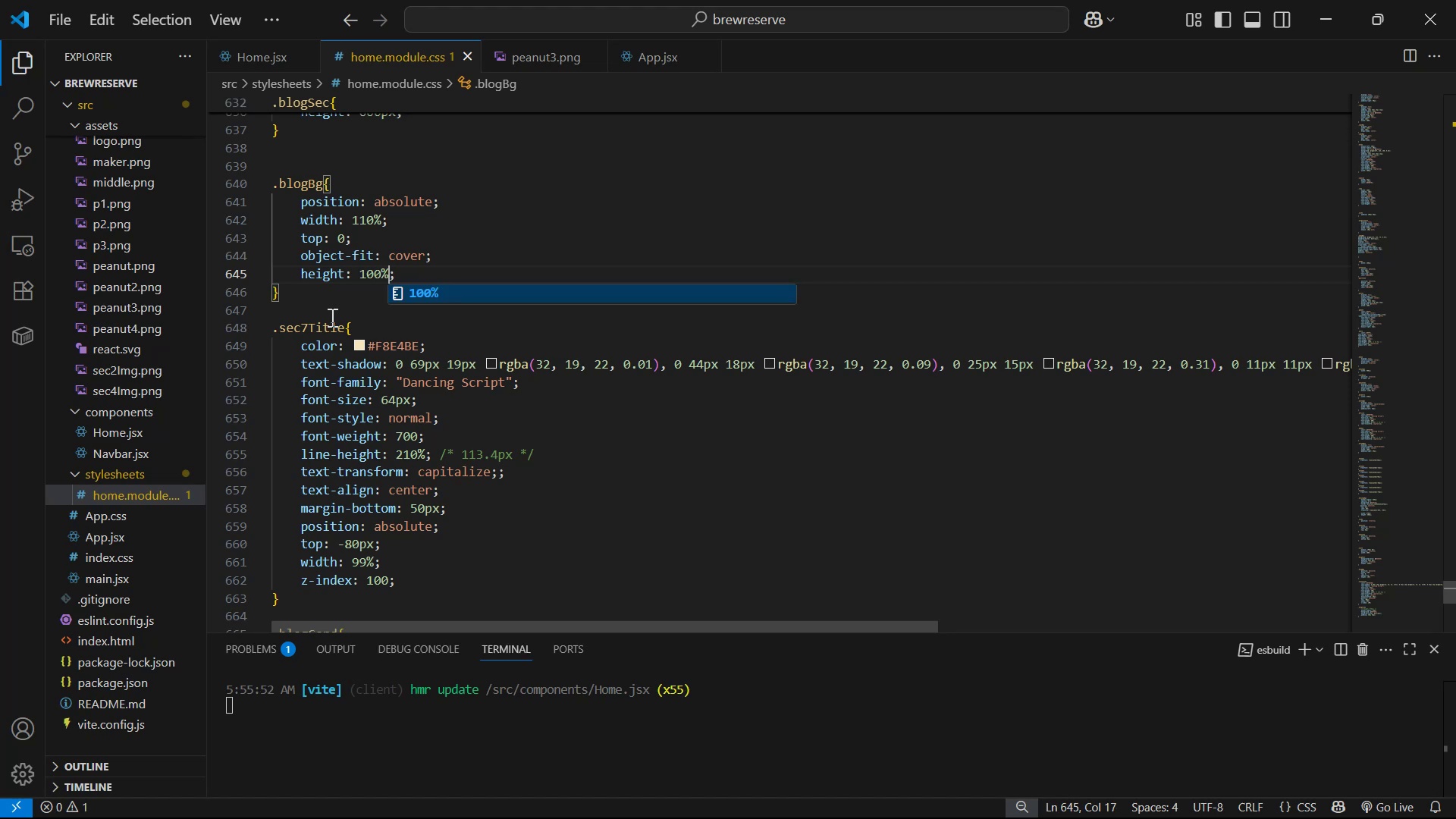 
key(Alt+AltLeft)
 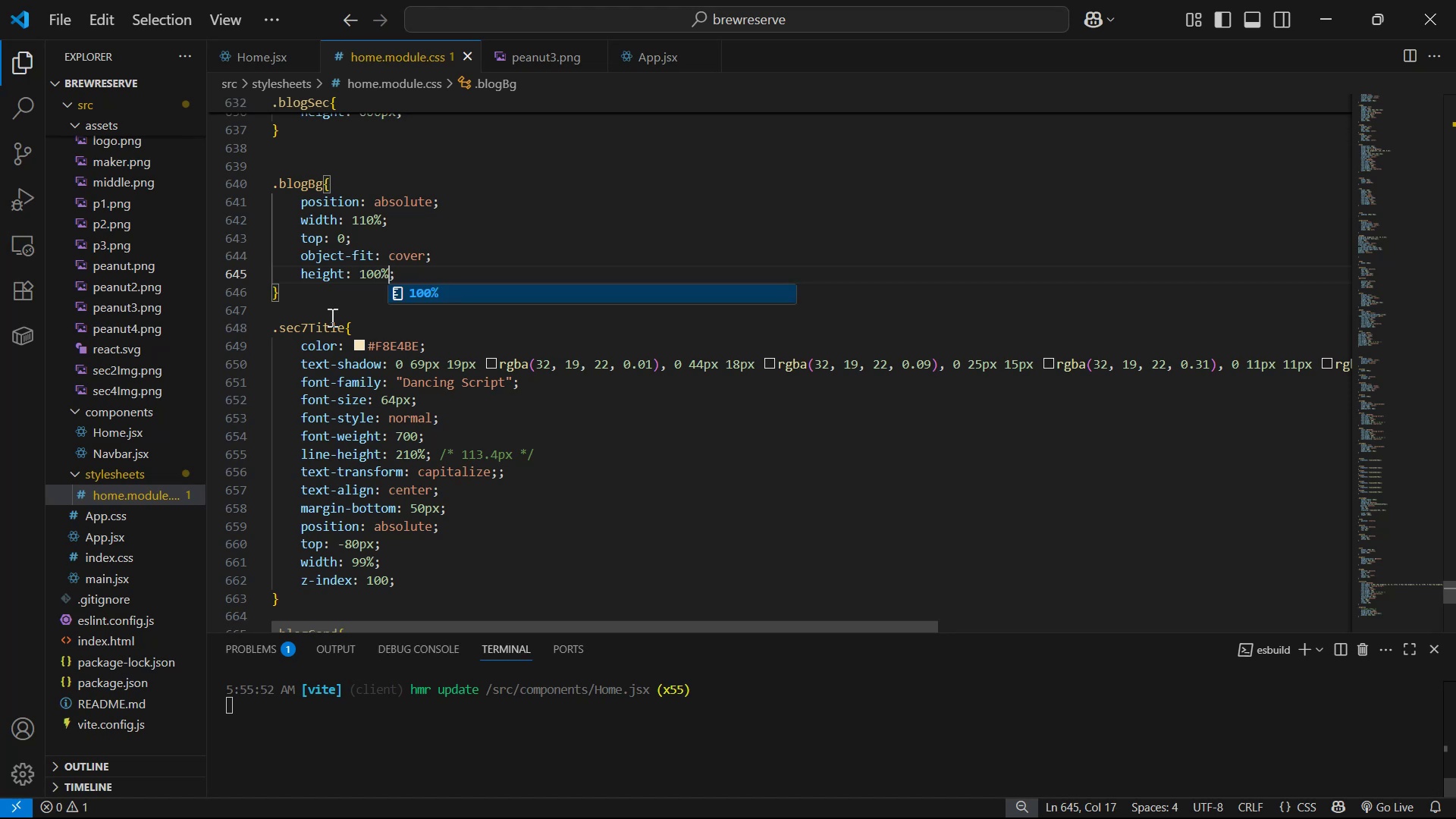 
key(Alt+Tab)
 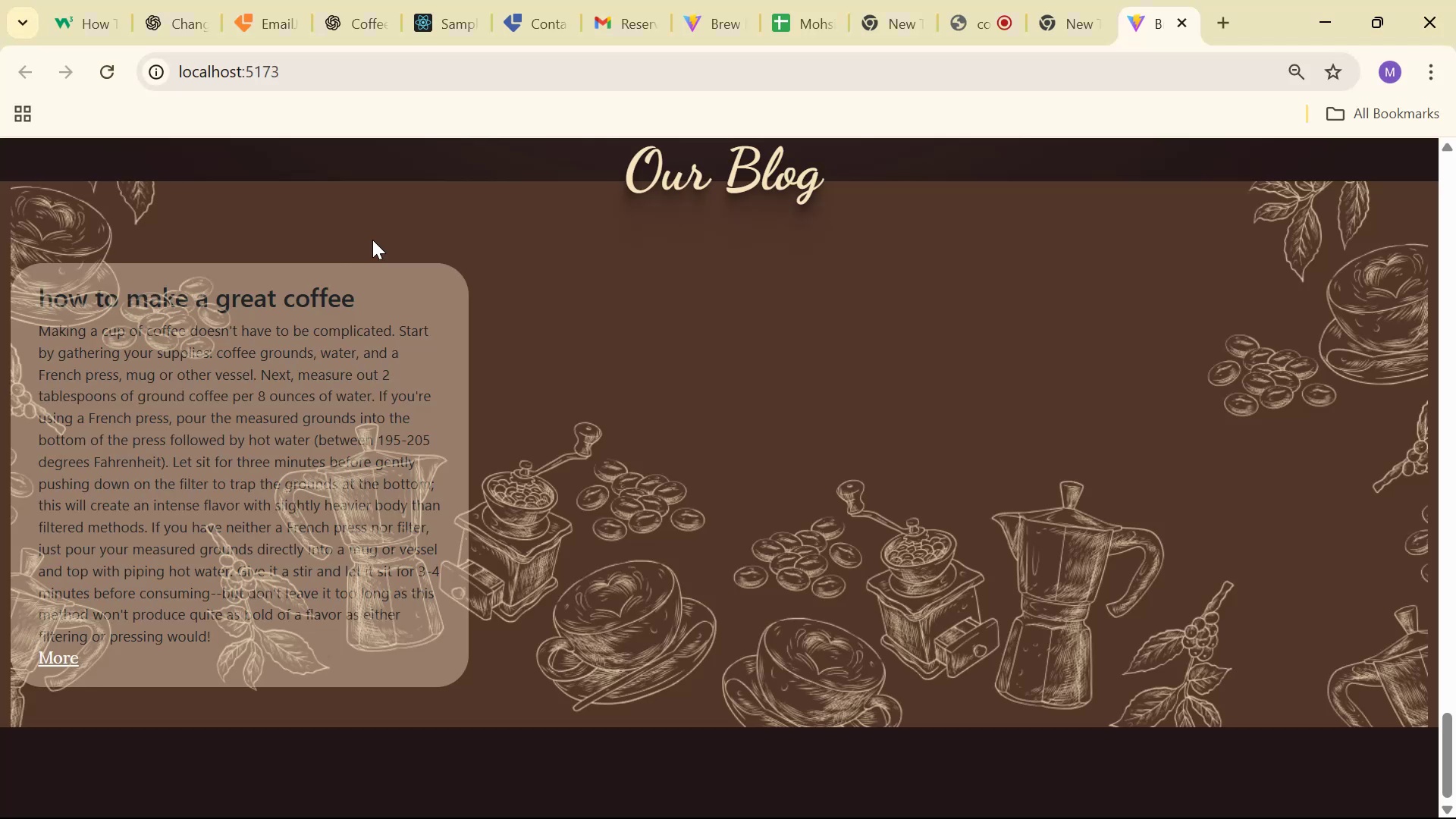 
scroll: coordinate [517, 299], scroll_direction: down, amount: 3.0
 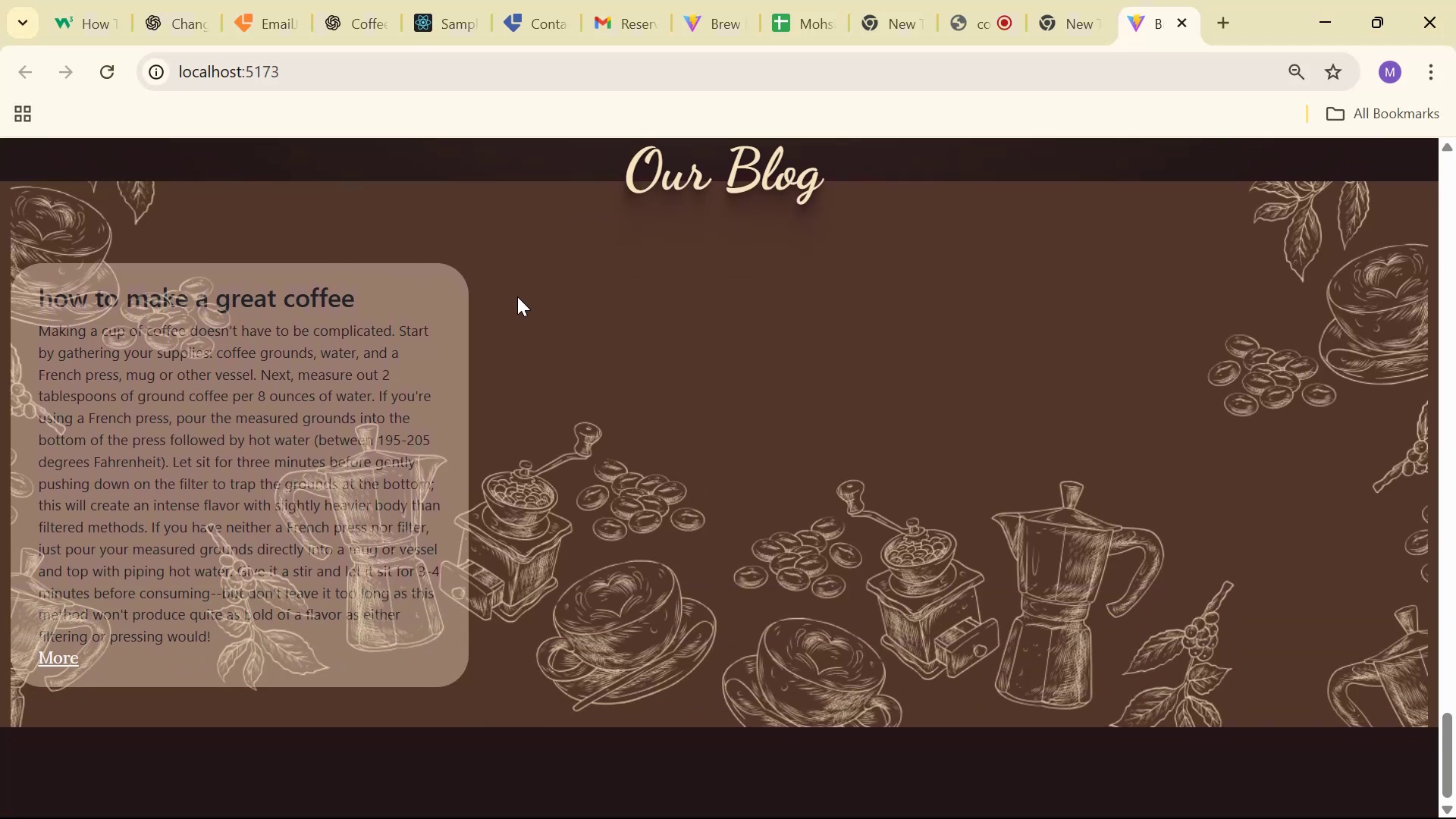 
key(Alt+AltLeft)
 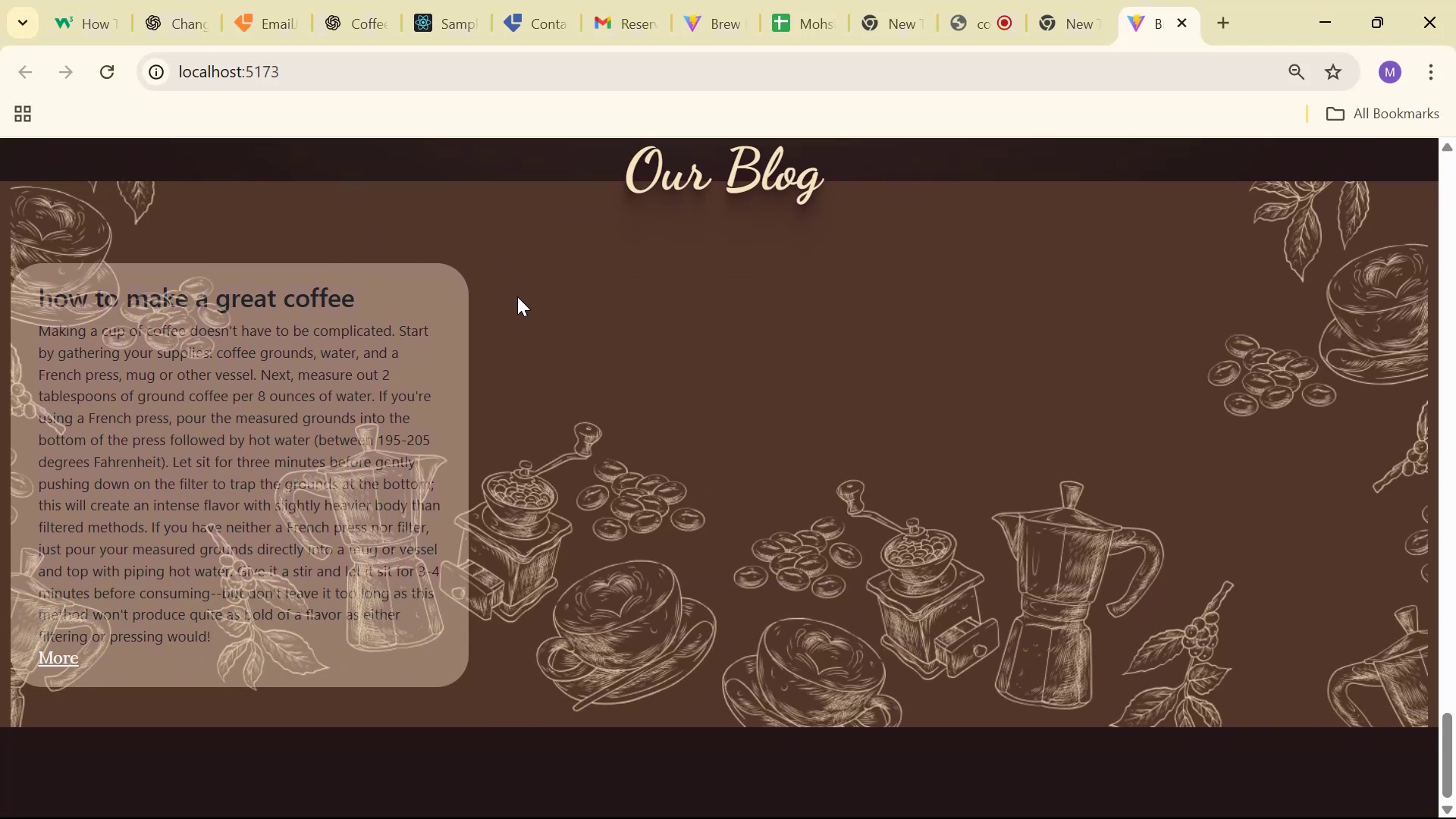 
key(Alt+Tab)
 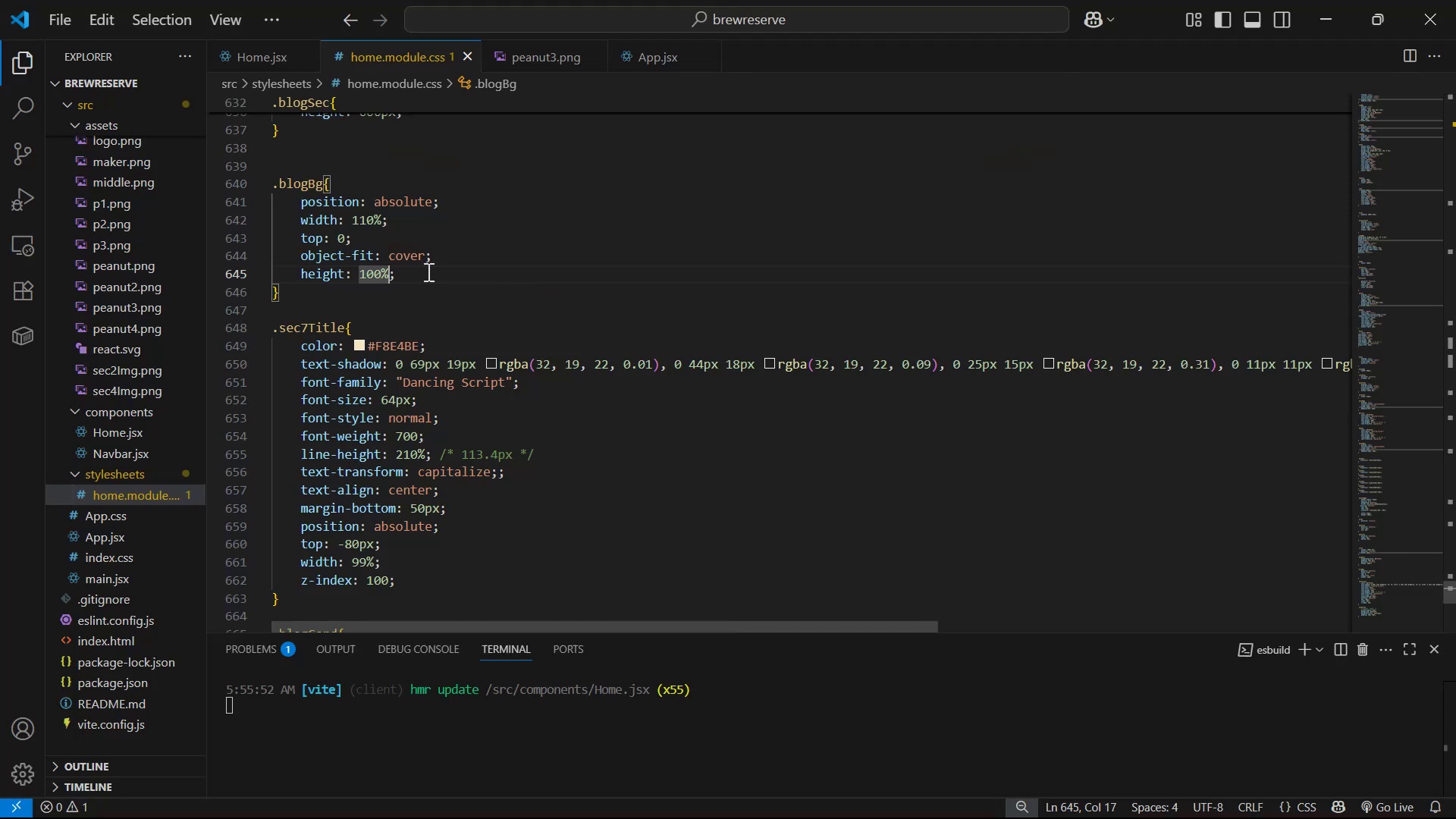 
scroll: coordinate [432, 223], scroll_direction: up, amount: 2.0
 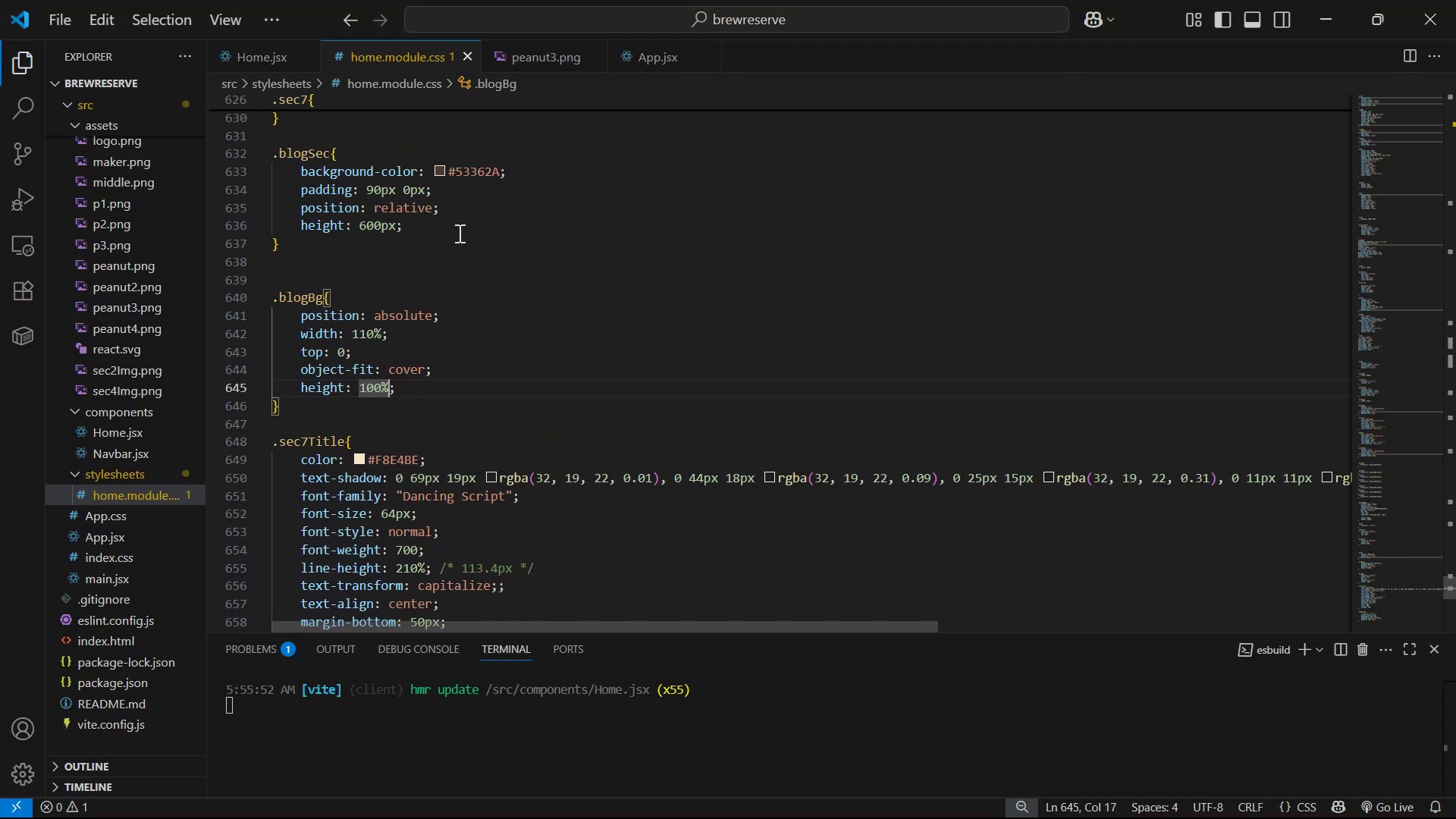 
left_click_drag(start_coordinate=[460, 229], to_coordinate=[465, 215])
 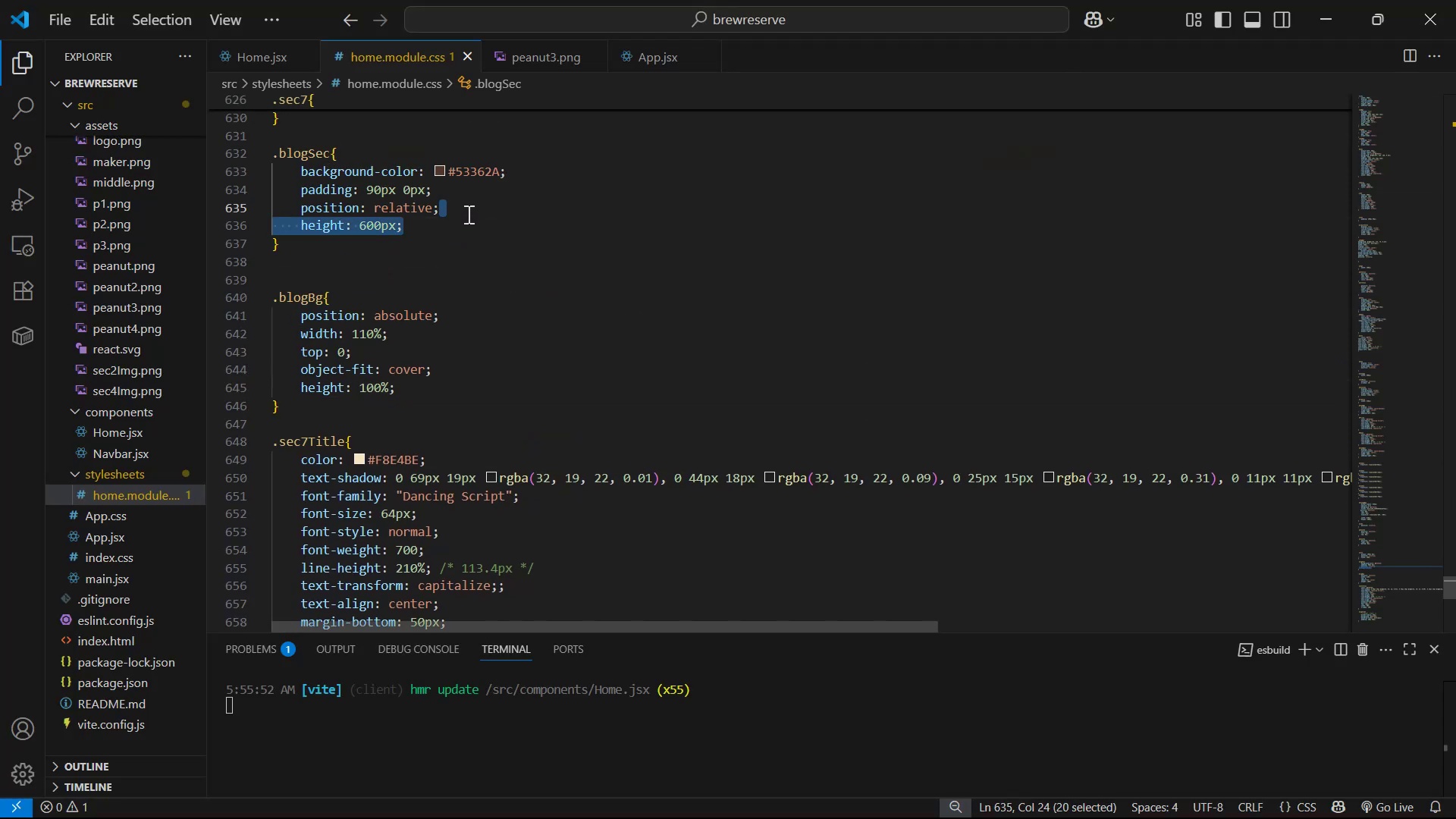 
key(Backspace)
 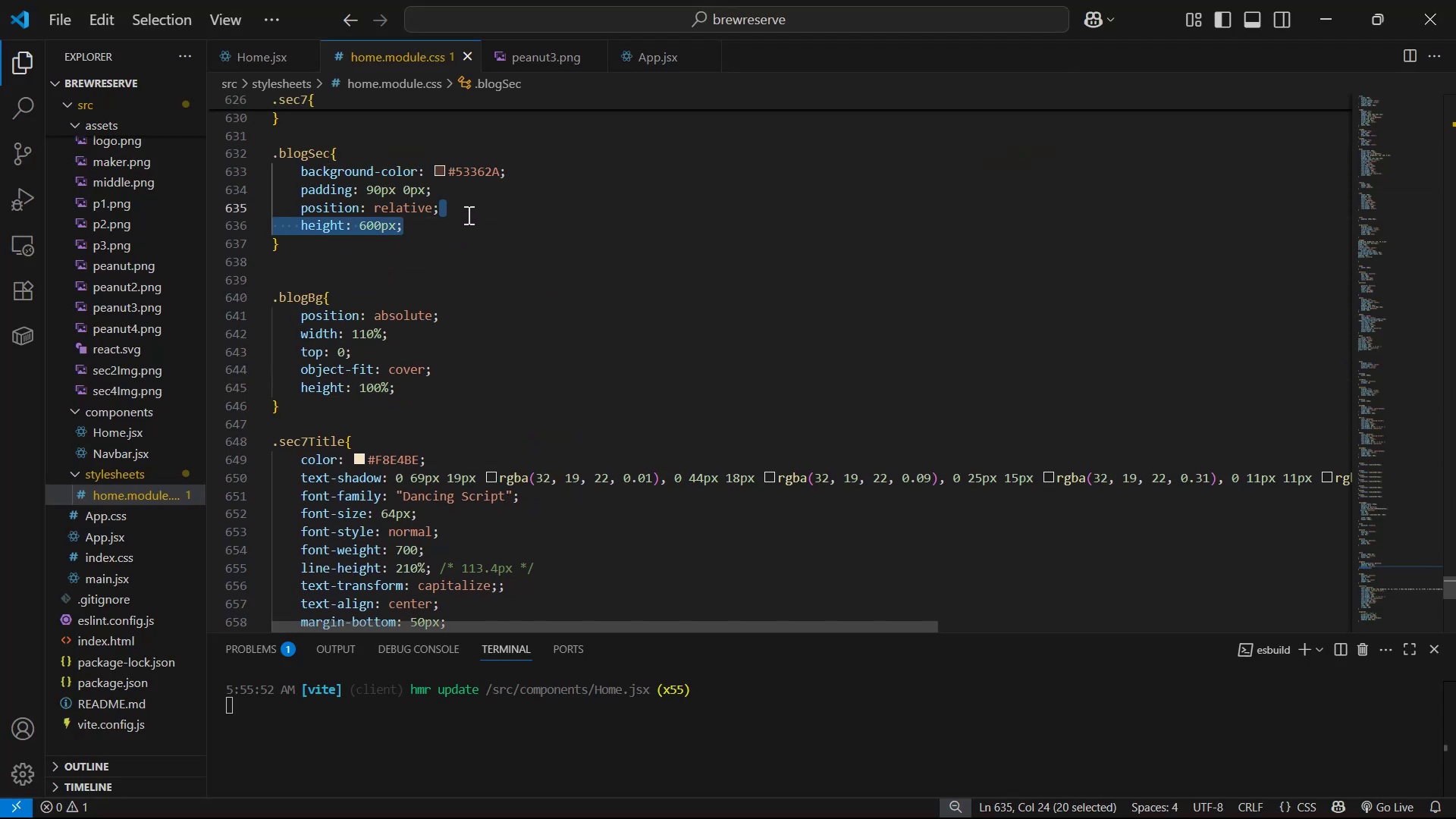 
key(Control+ControlLeft)
 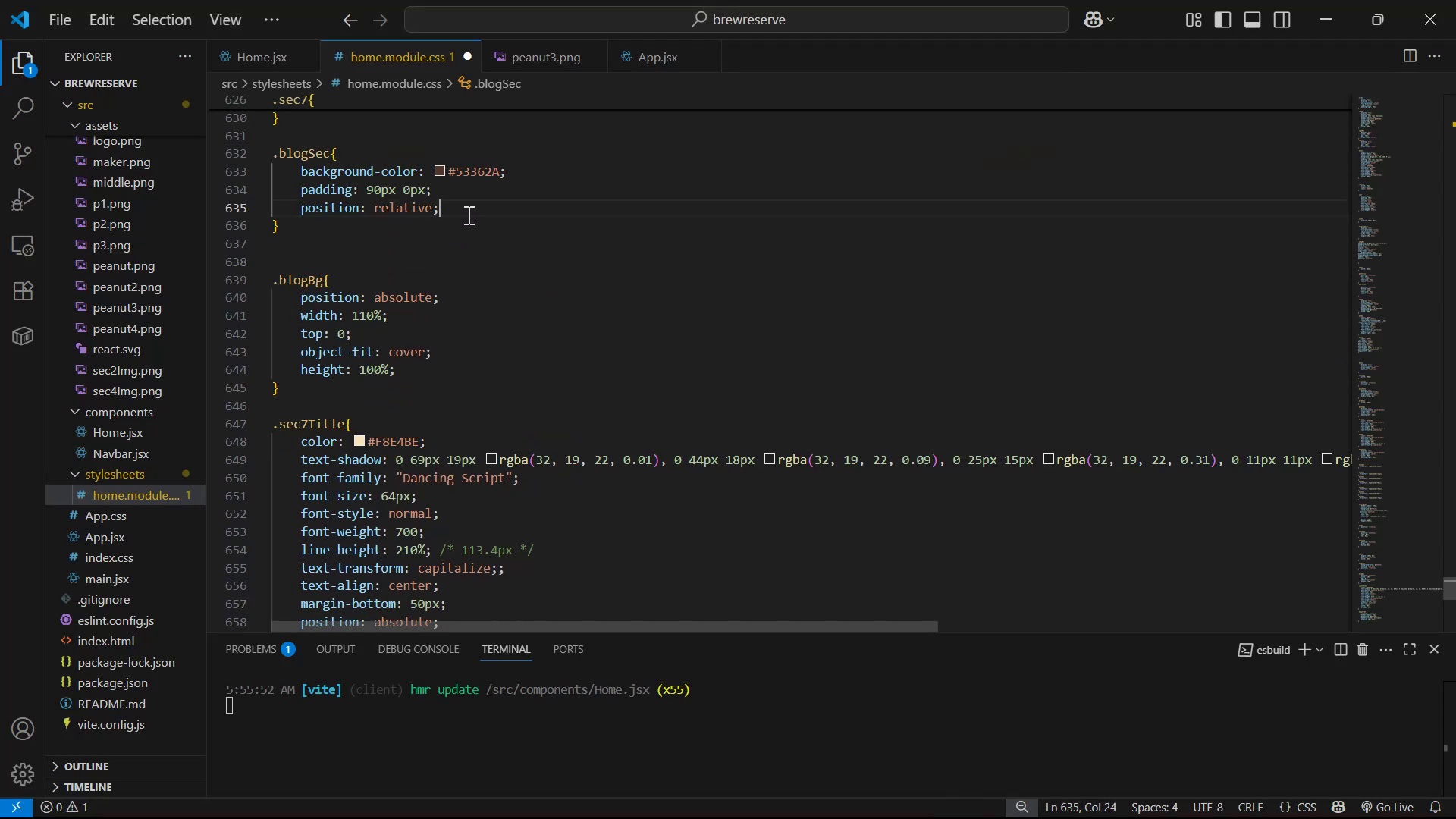 
key(Control+S)
 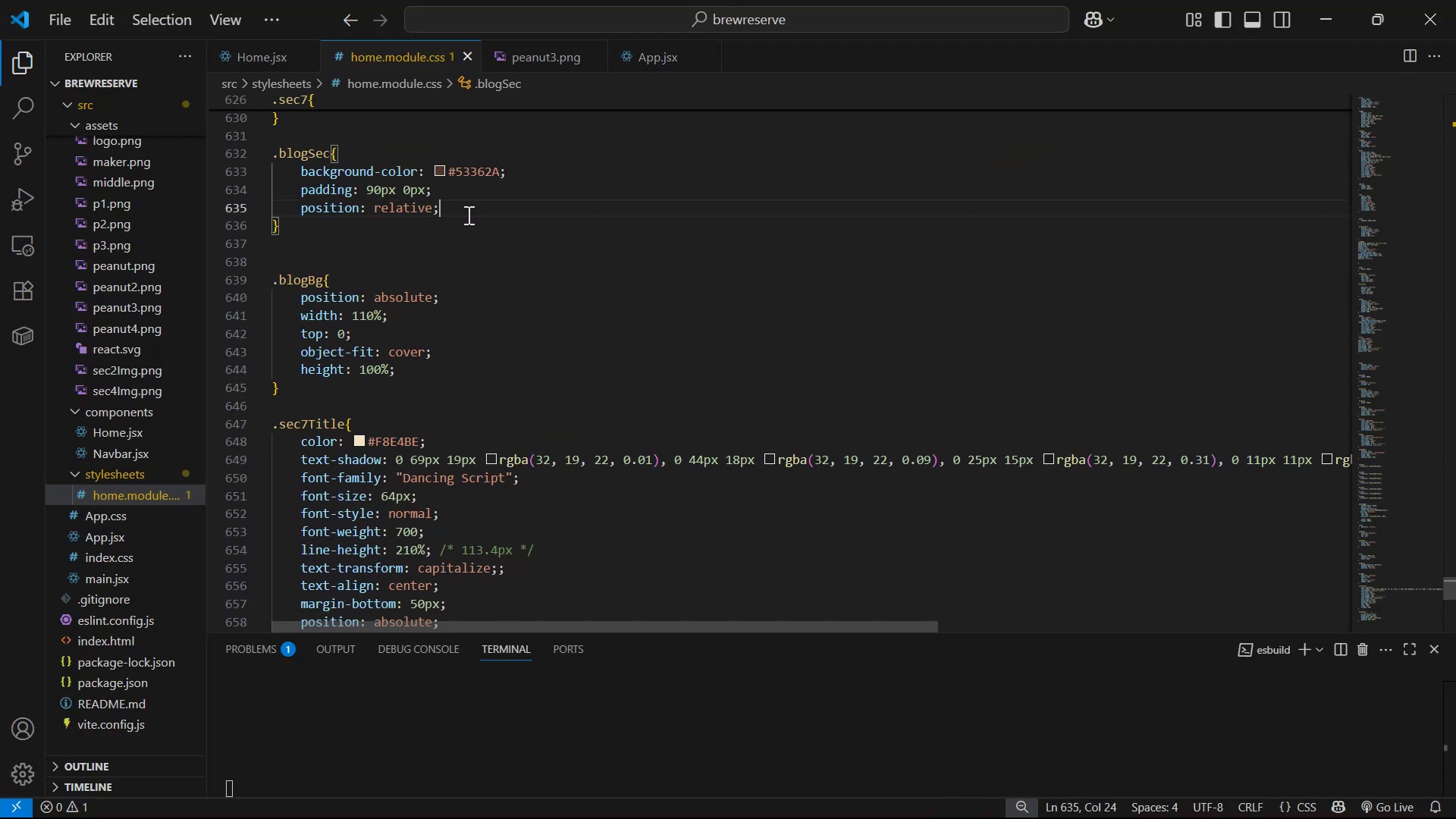 
key(Alt+AltLeft)
 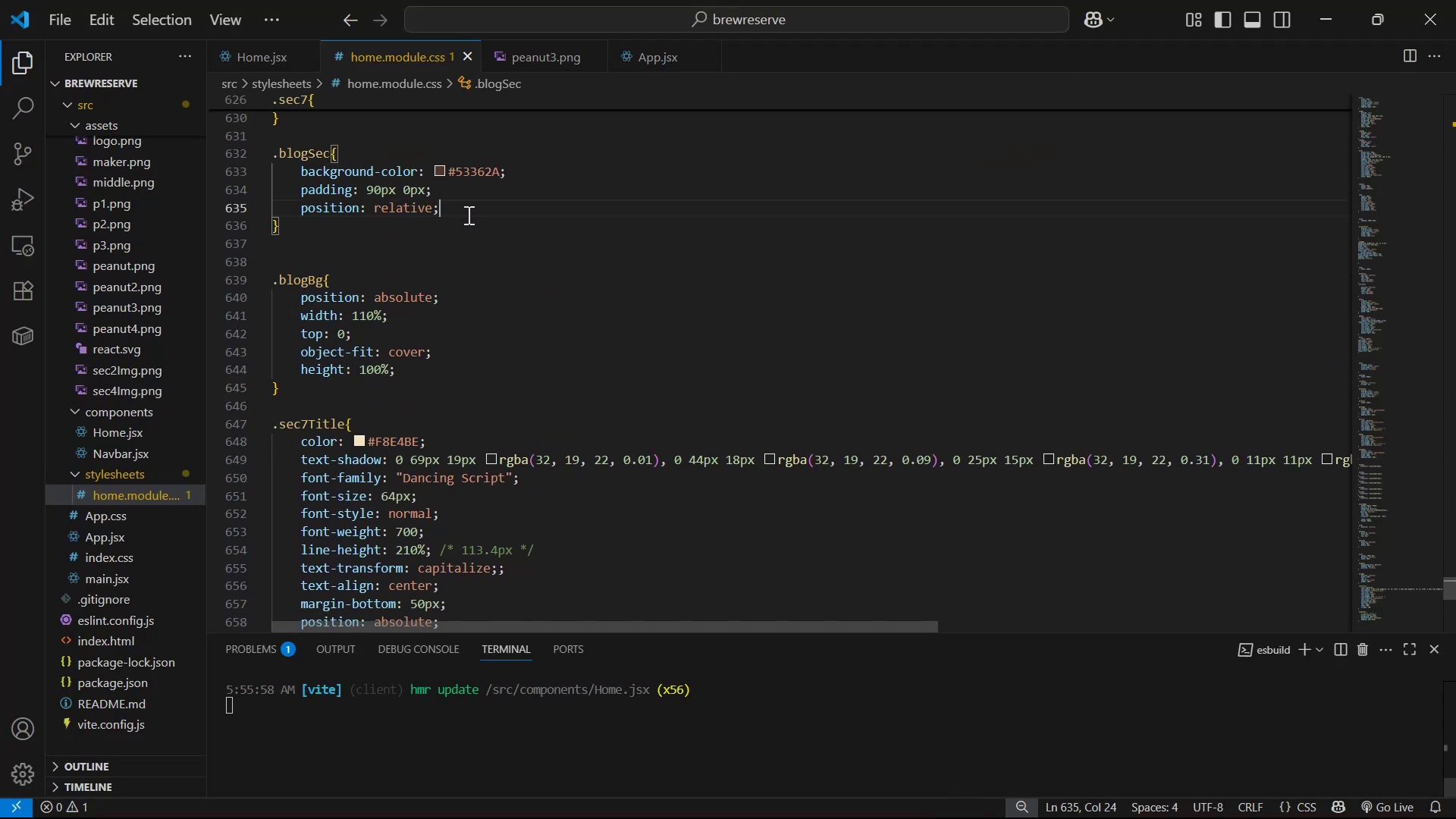 
key(Alt+Tab)
 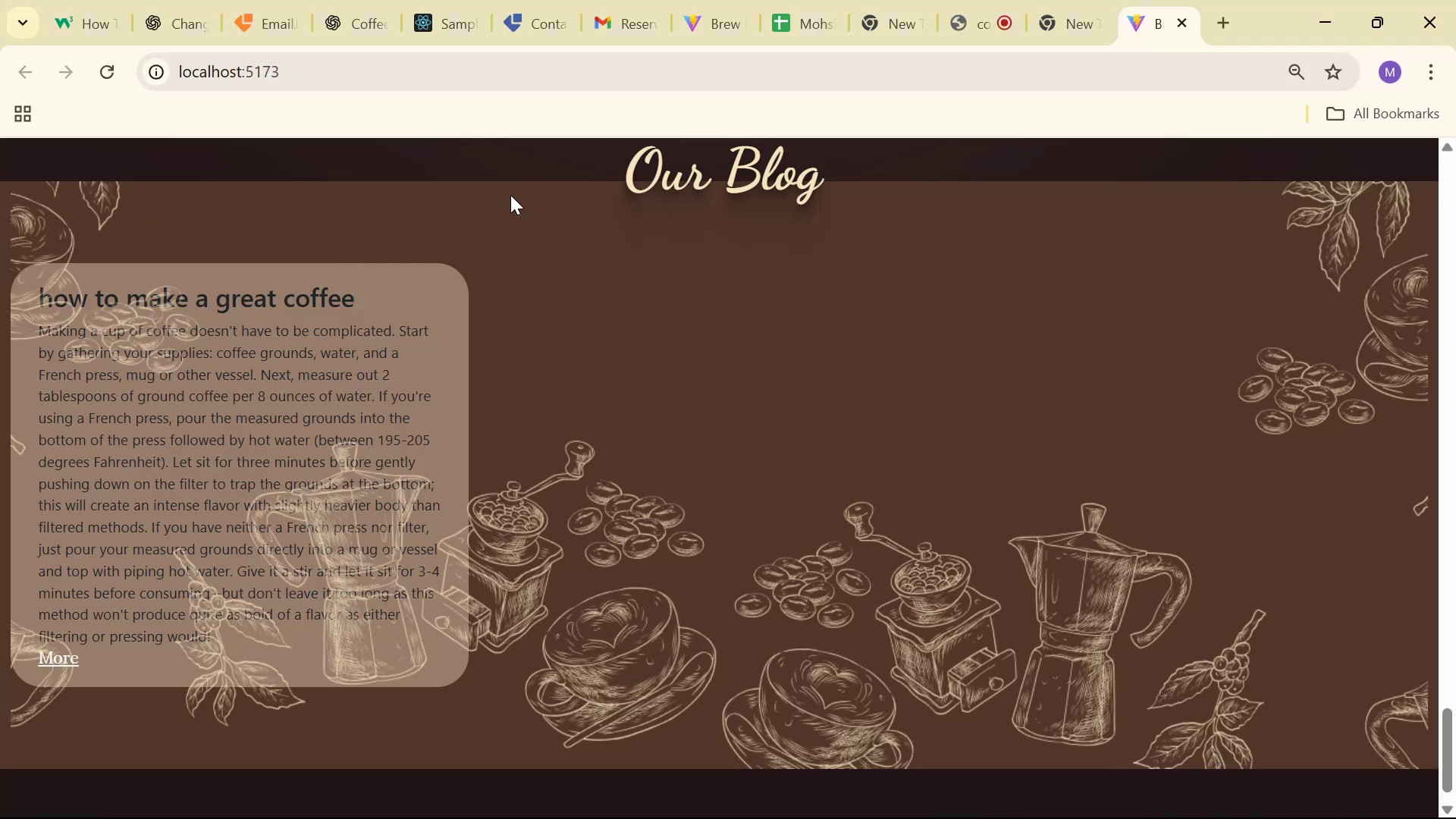 
scroll: coordinate [513, 196], scroll_direction: none, amount: 0.0
 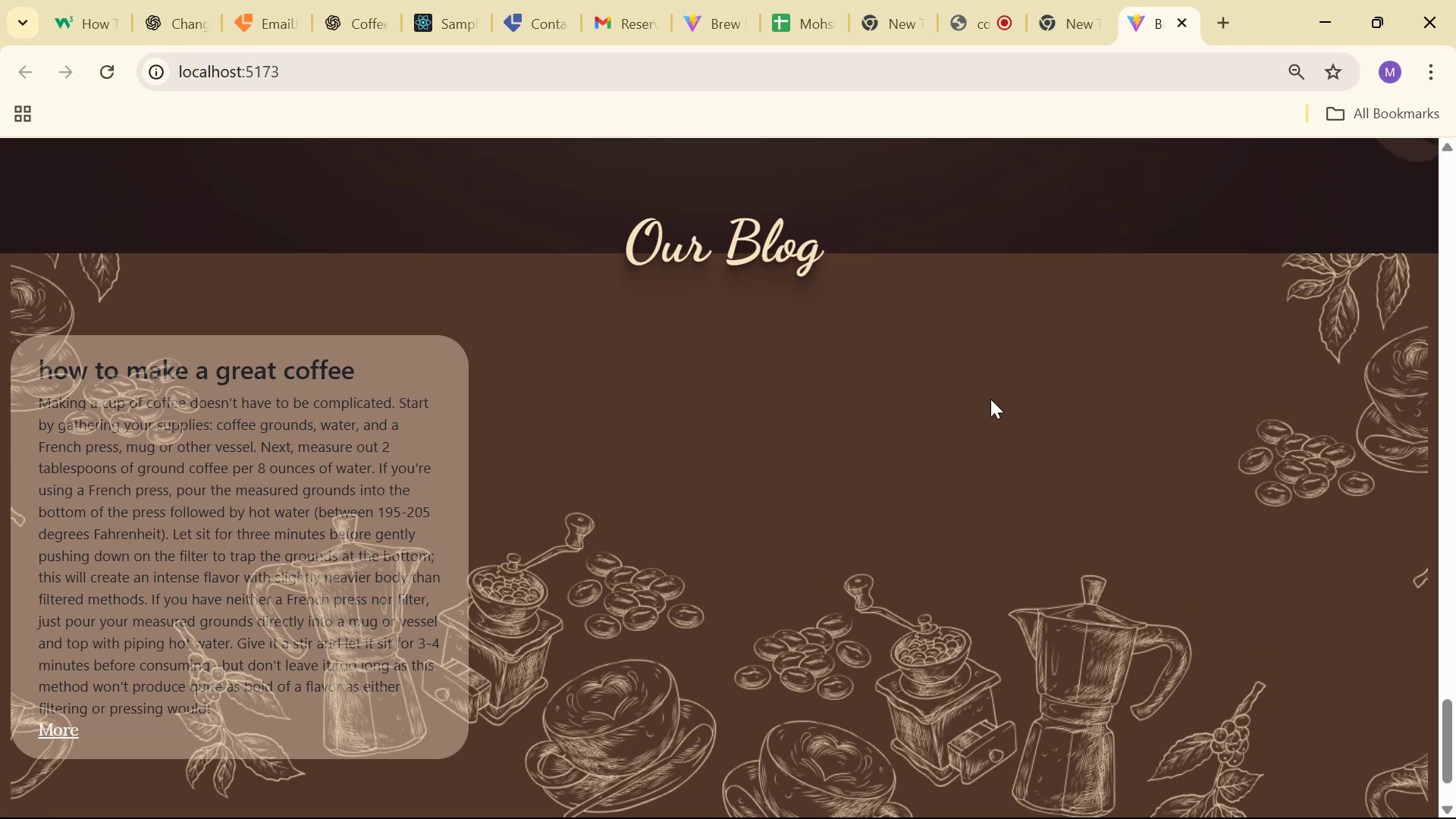 
left_click([1086, 638])
 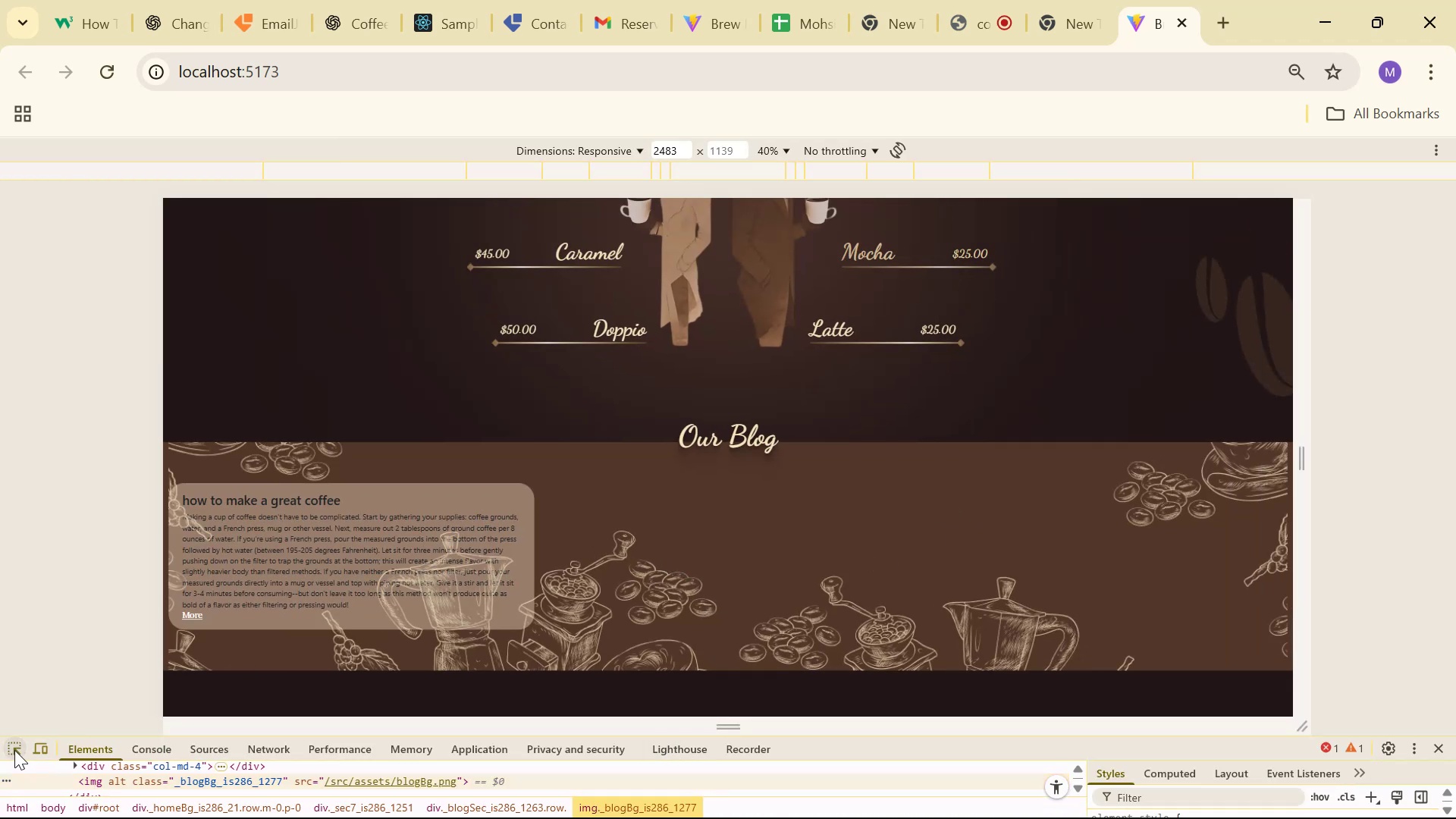 
wait(5.83)
 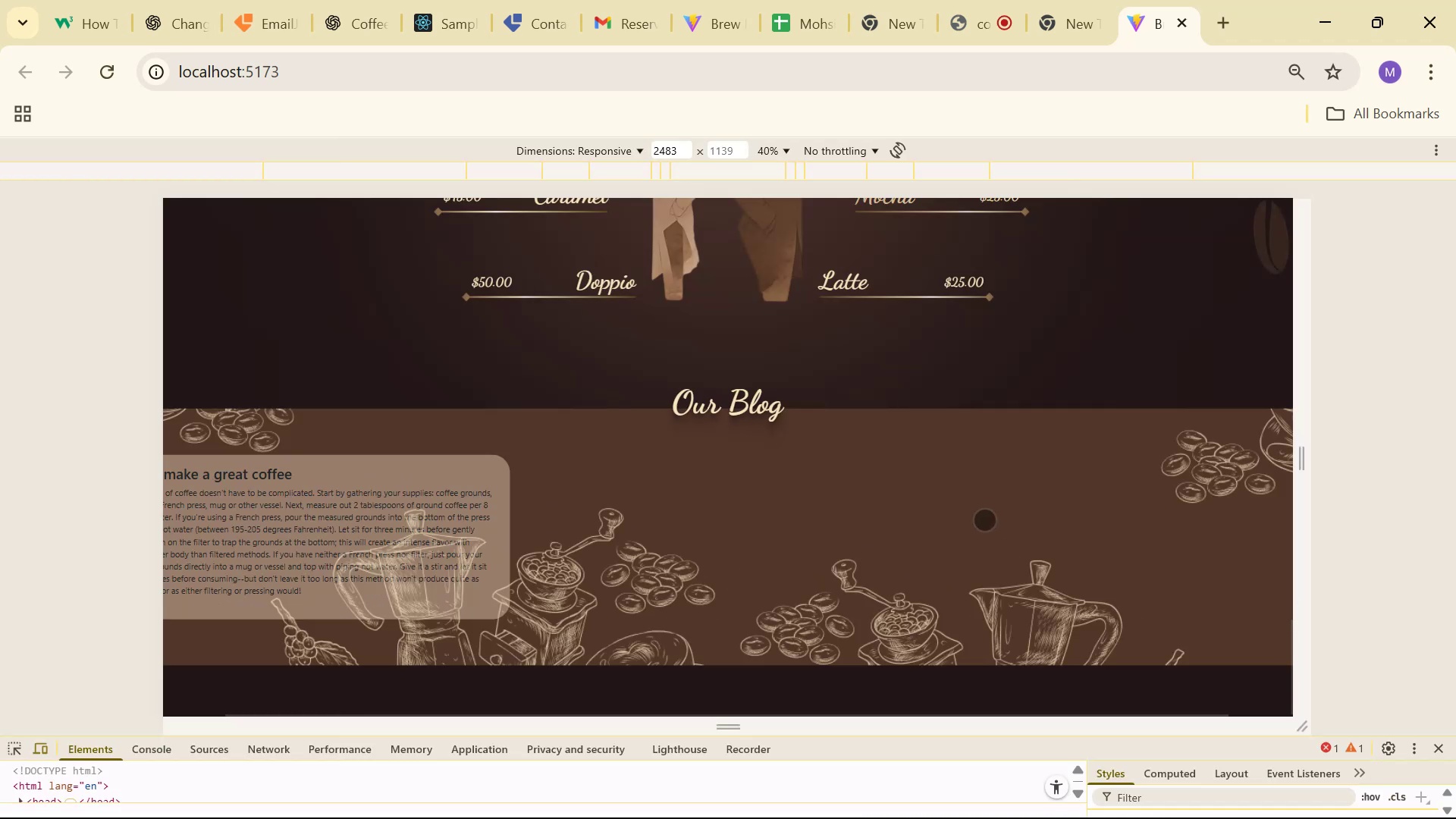 
left_click([174, 477])
 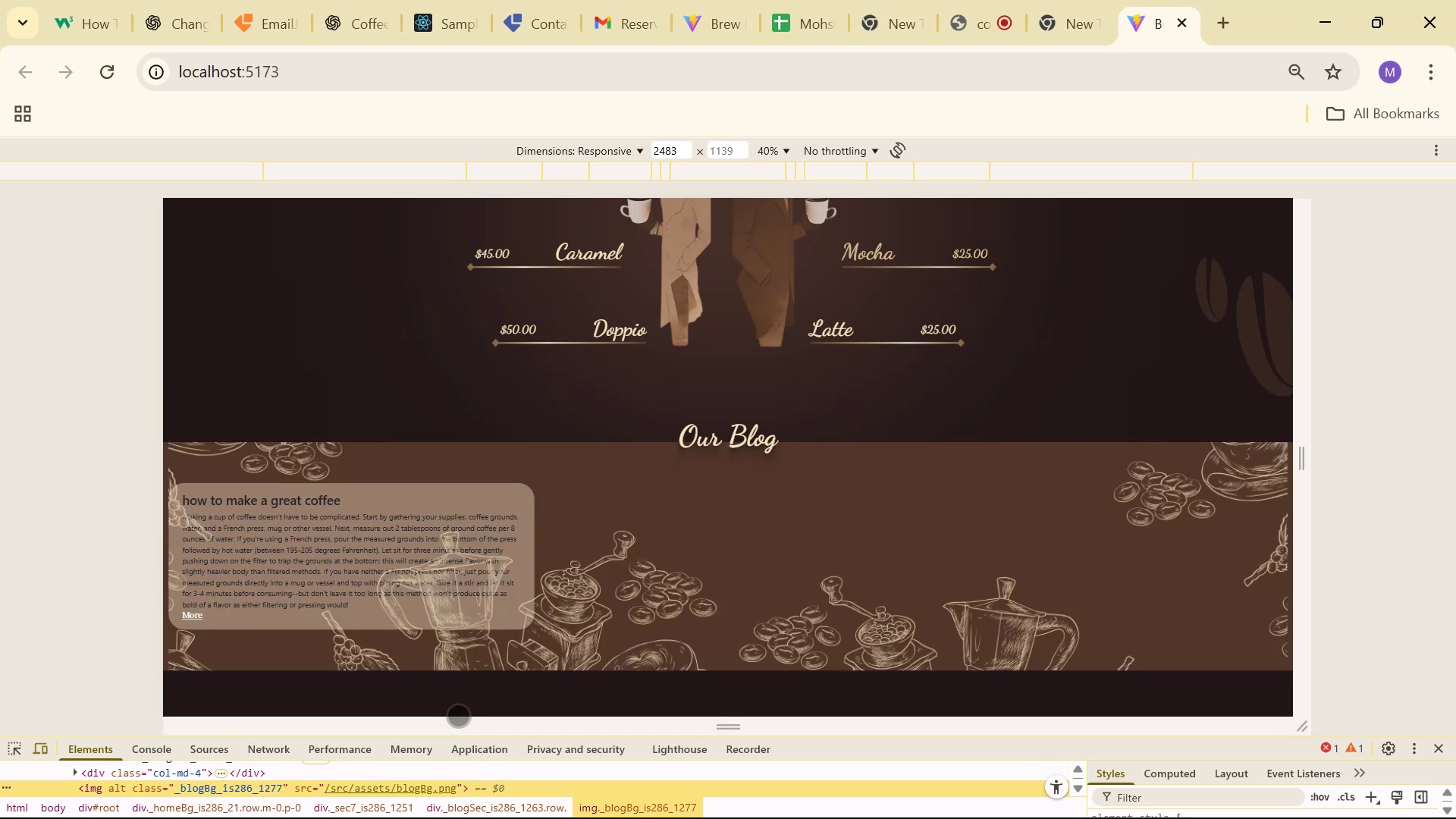 
left_click_drag(start_coordinate=[461, 723], to_coordinate=[453, 608])
 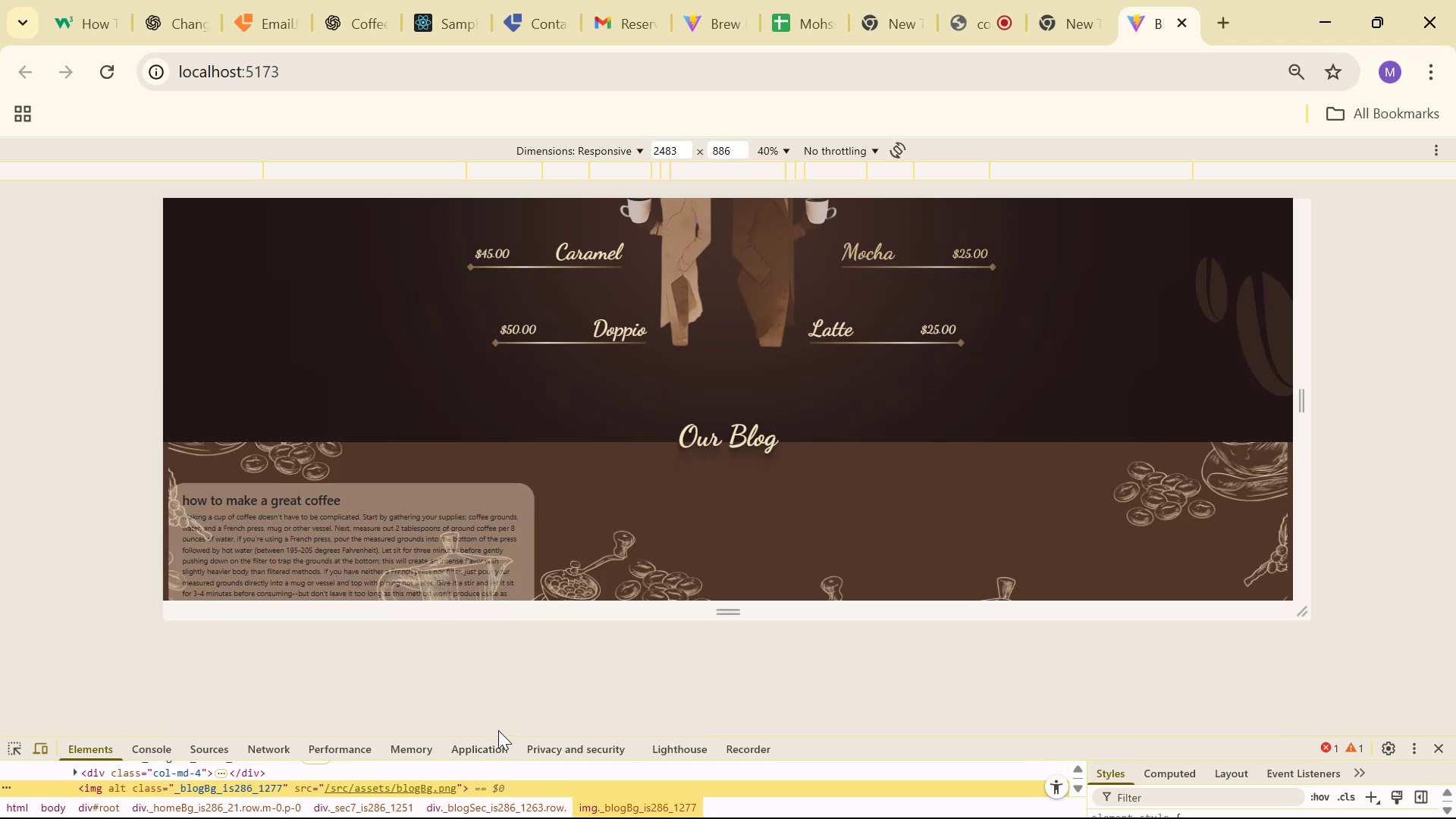 
left_click_drag(start_coordinate=[499, 739], to_coordinate=[502, 723])
 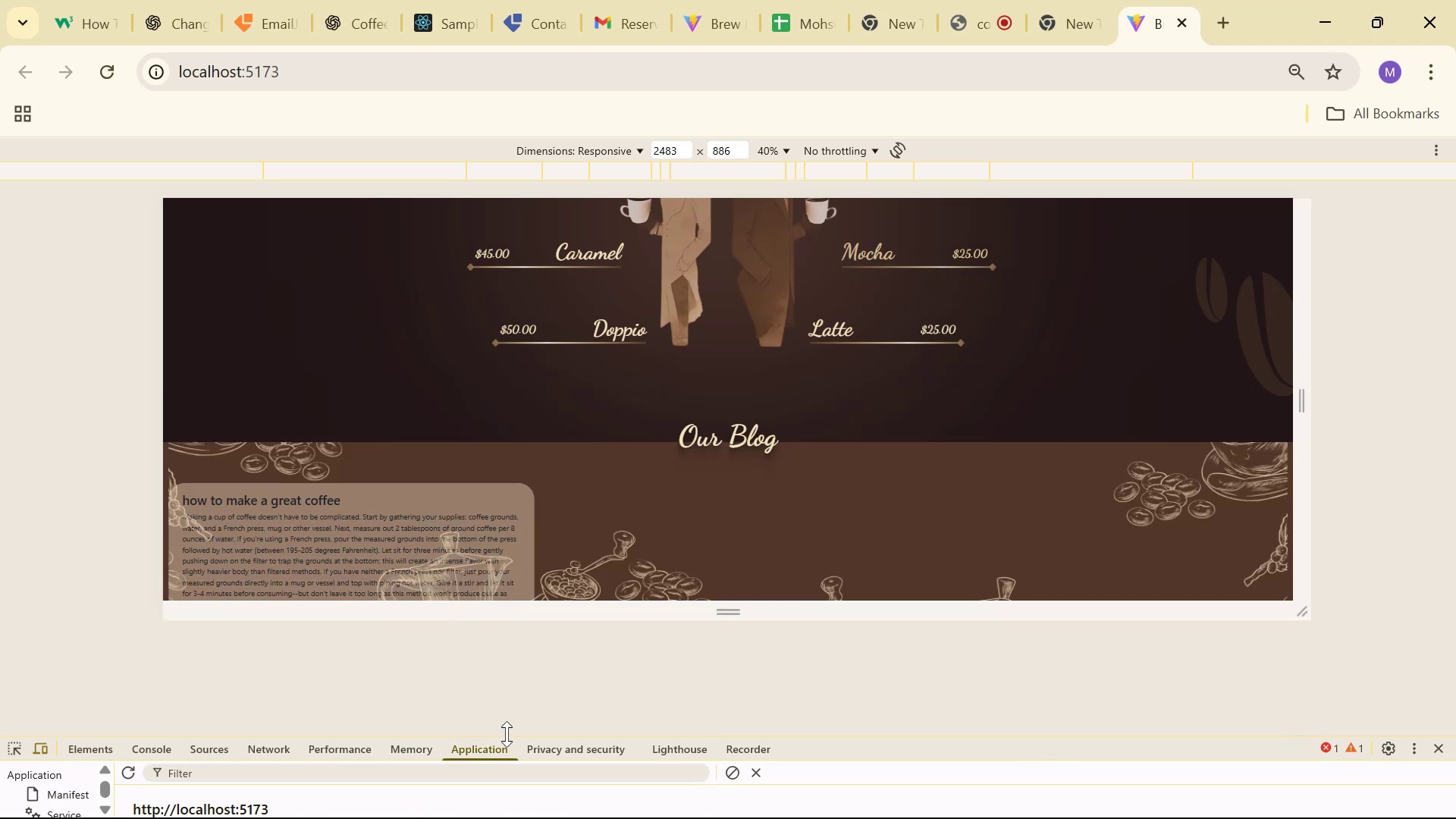 
left_click_drag(start_coordinate=[508, 737], to_coordinate=[494, 603])
 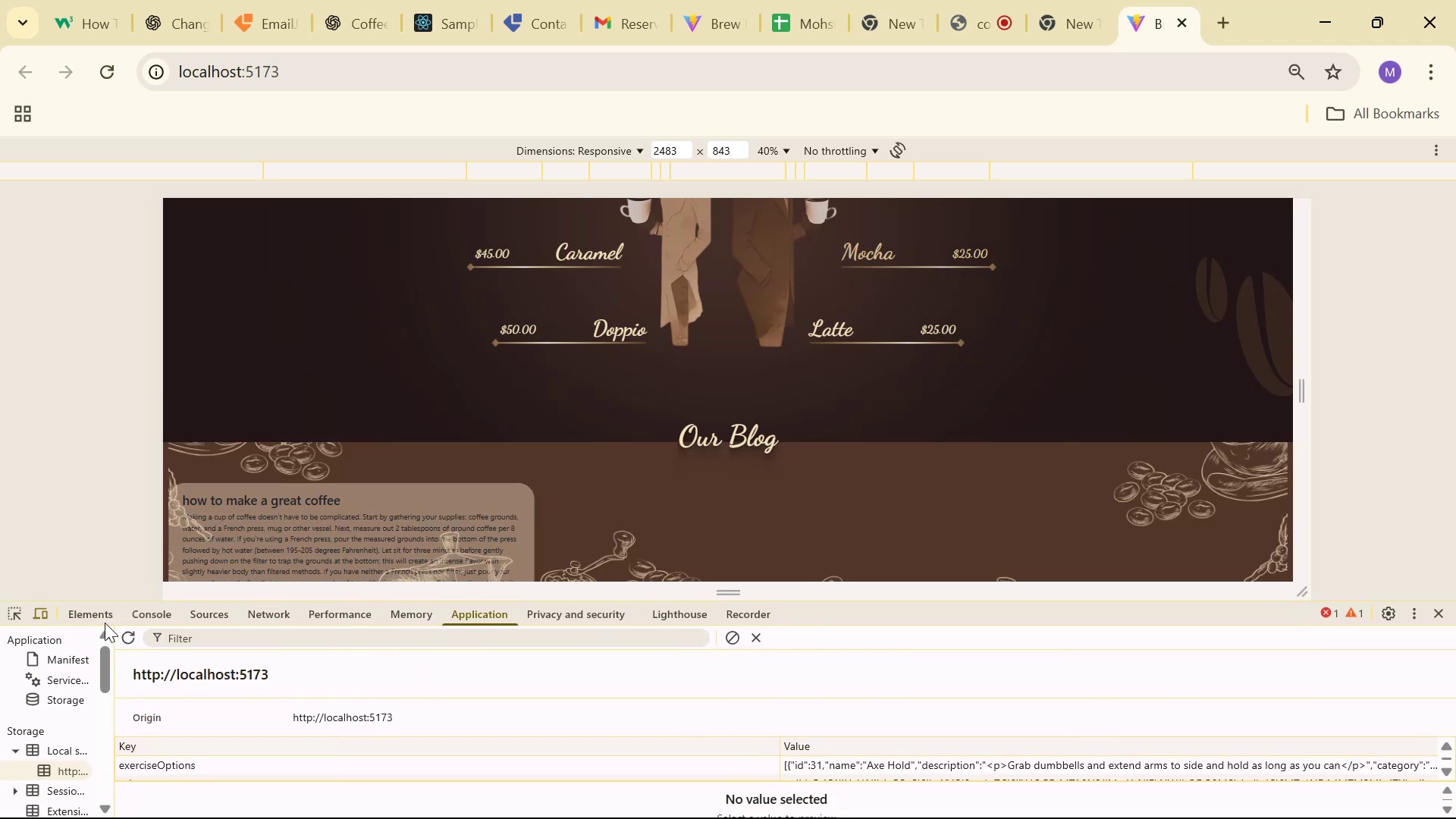 
left_click([92, 611])
 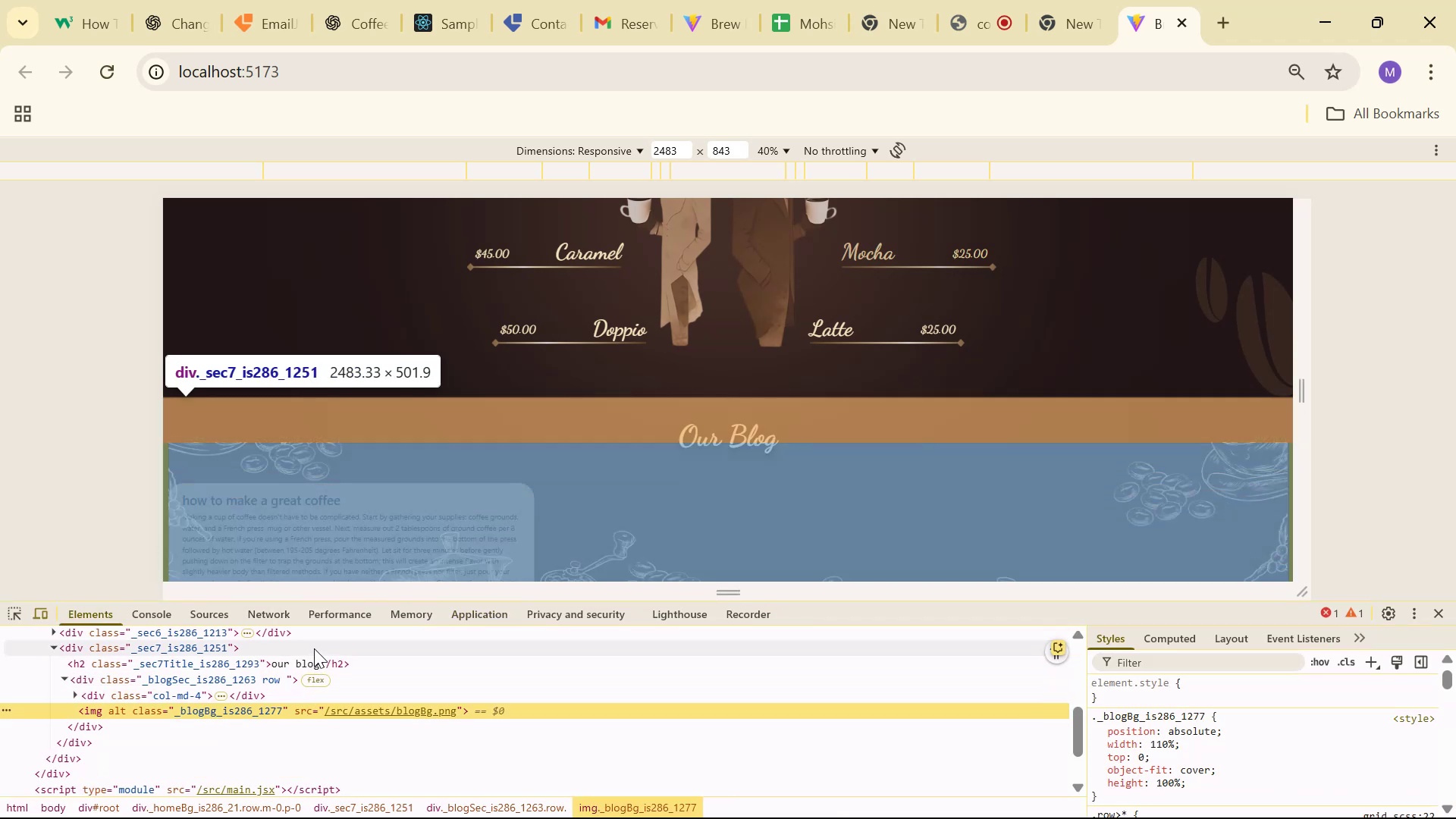 
wait(5.4)
 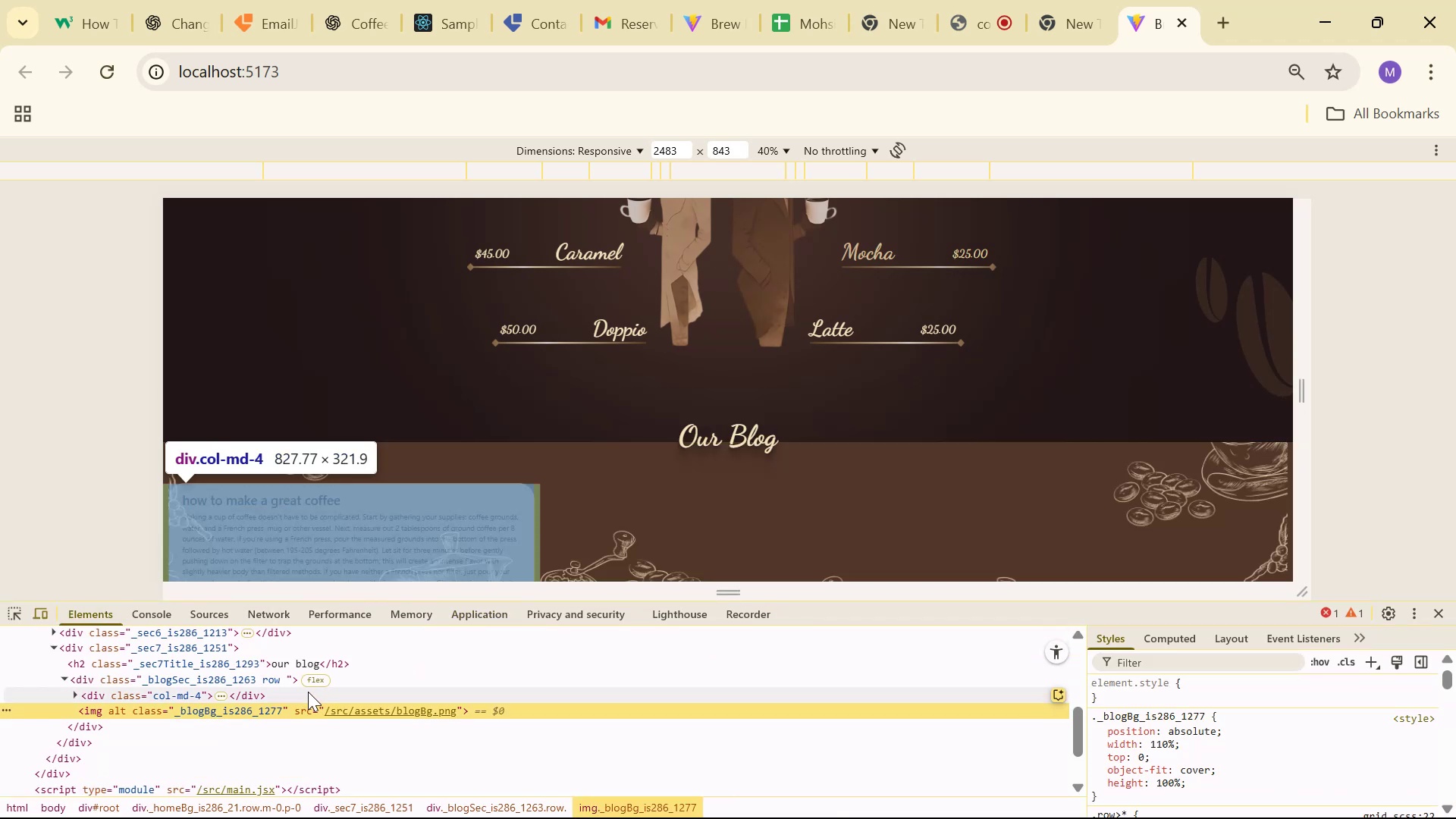 
left_click([318, 646])
 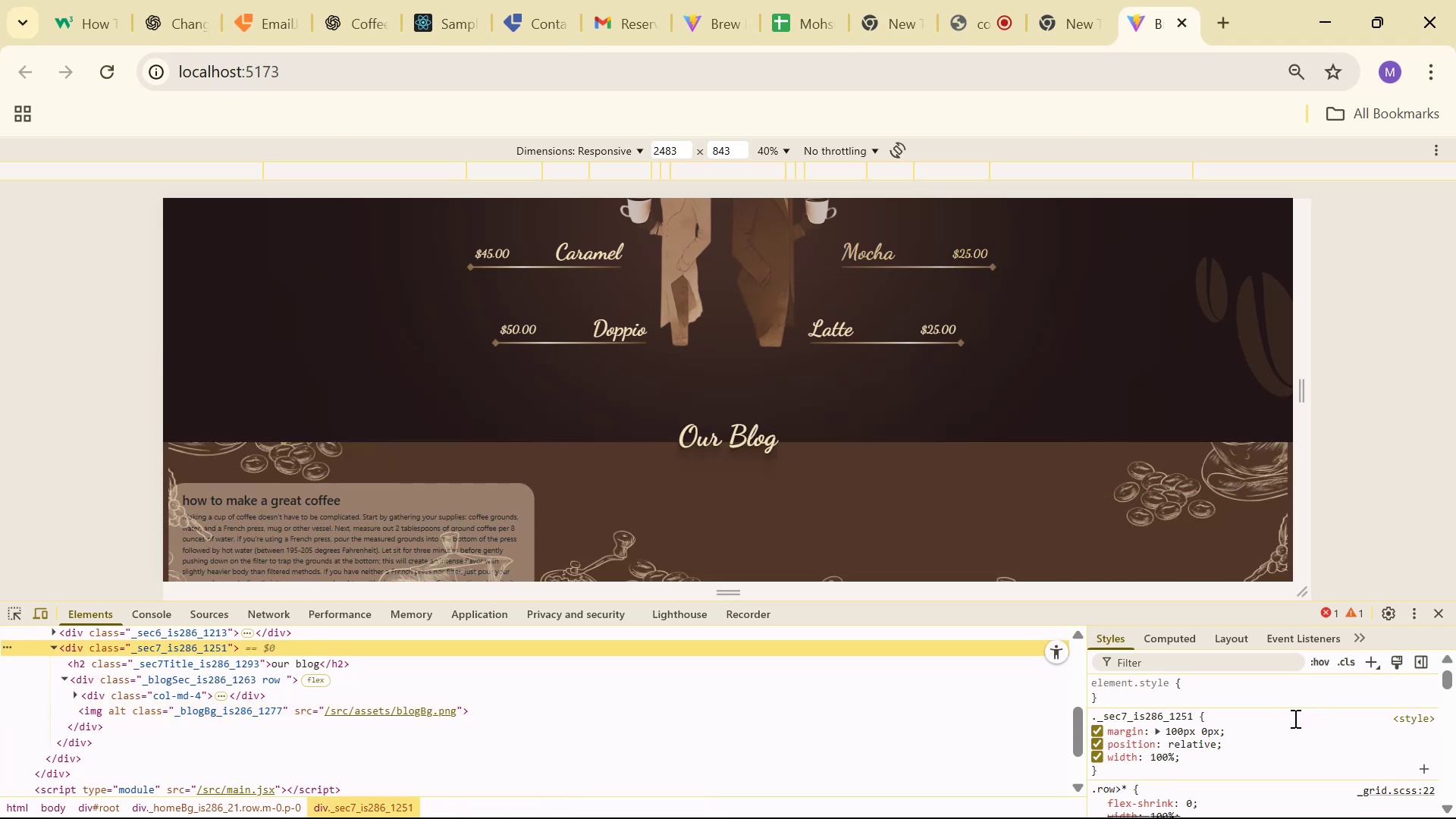 
scroll: coordinate [1272, 720], scroll_direction: down, amount: 25.0
 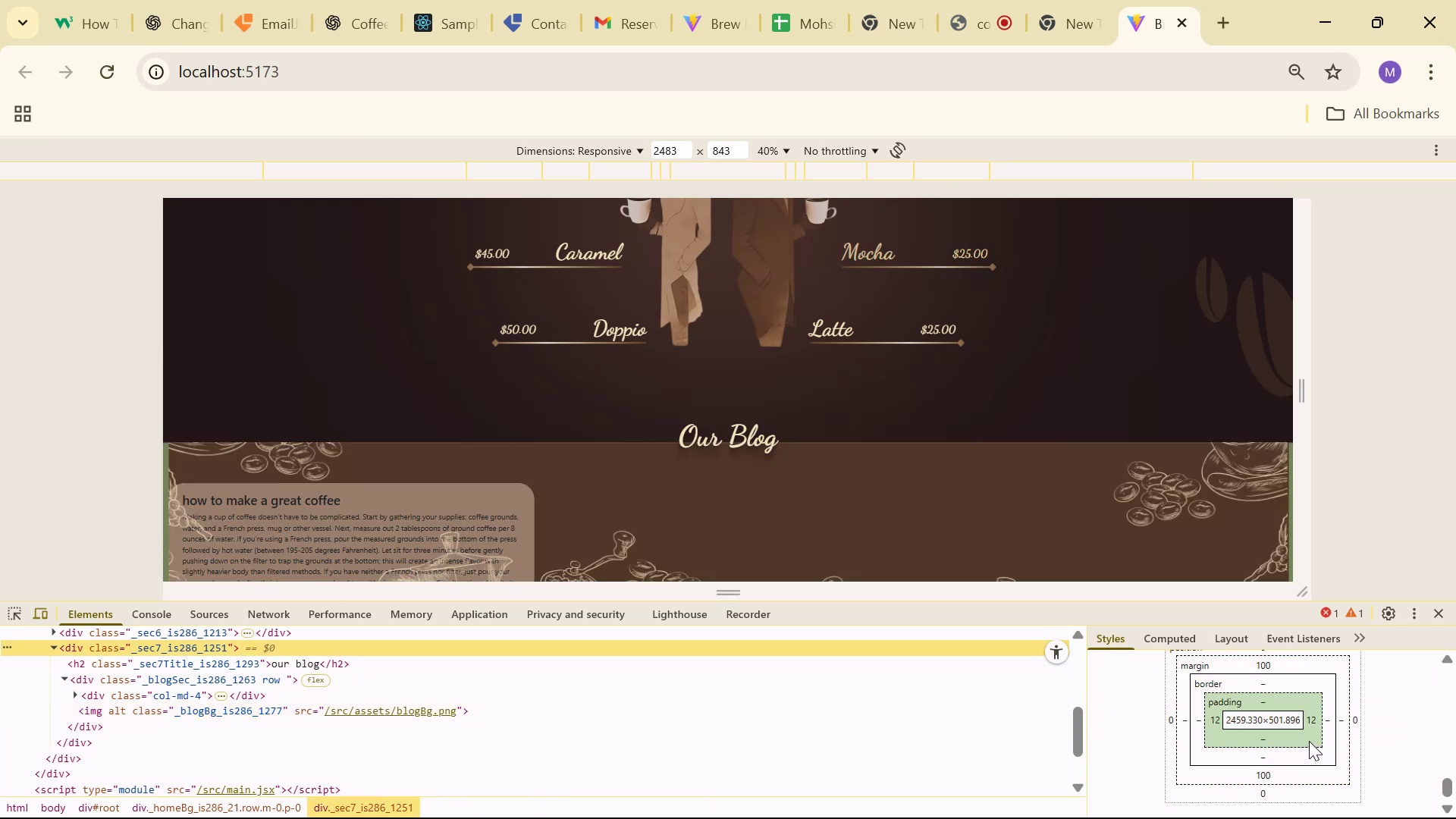 
scroll: coordinate [1267, 740], scroll_direction: up, amount: 21.0
 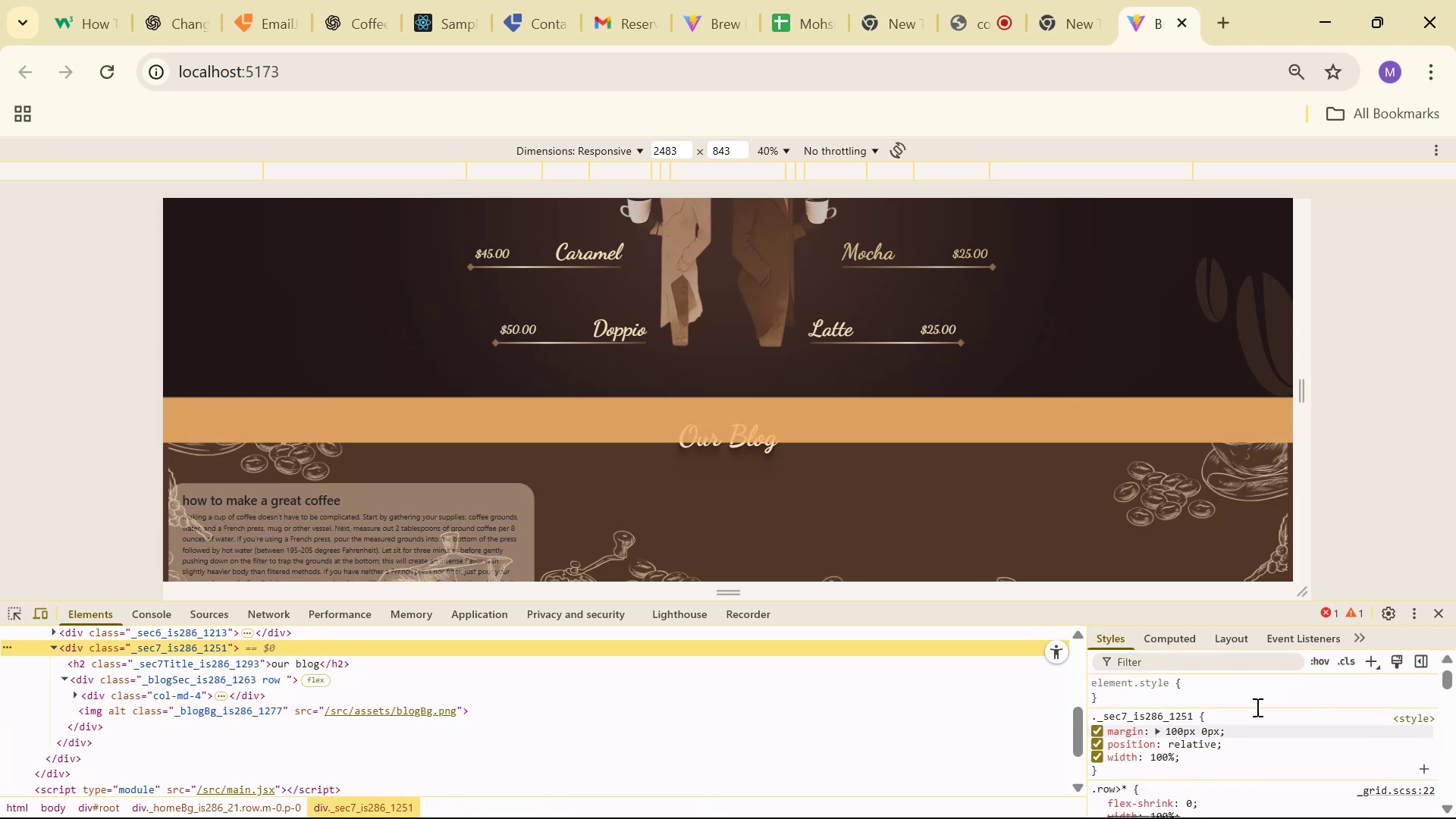 
left_click_drag(start_coordinate=[1263, 685], to_coordinate=[1274, 685])
 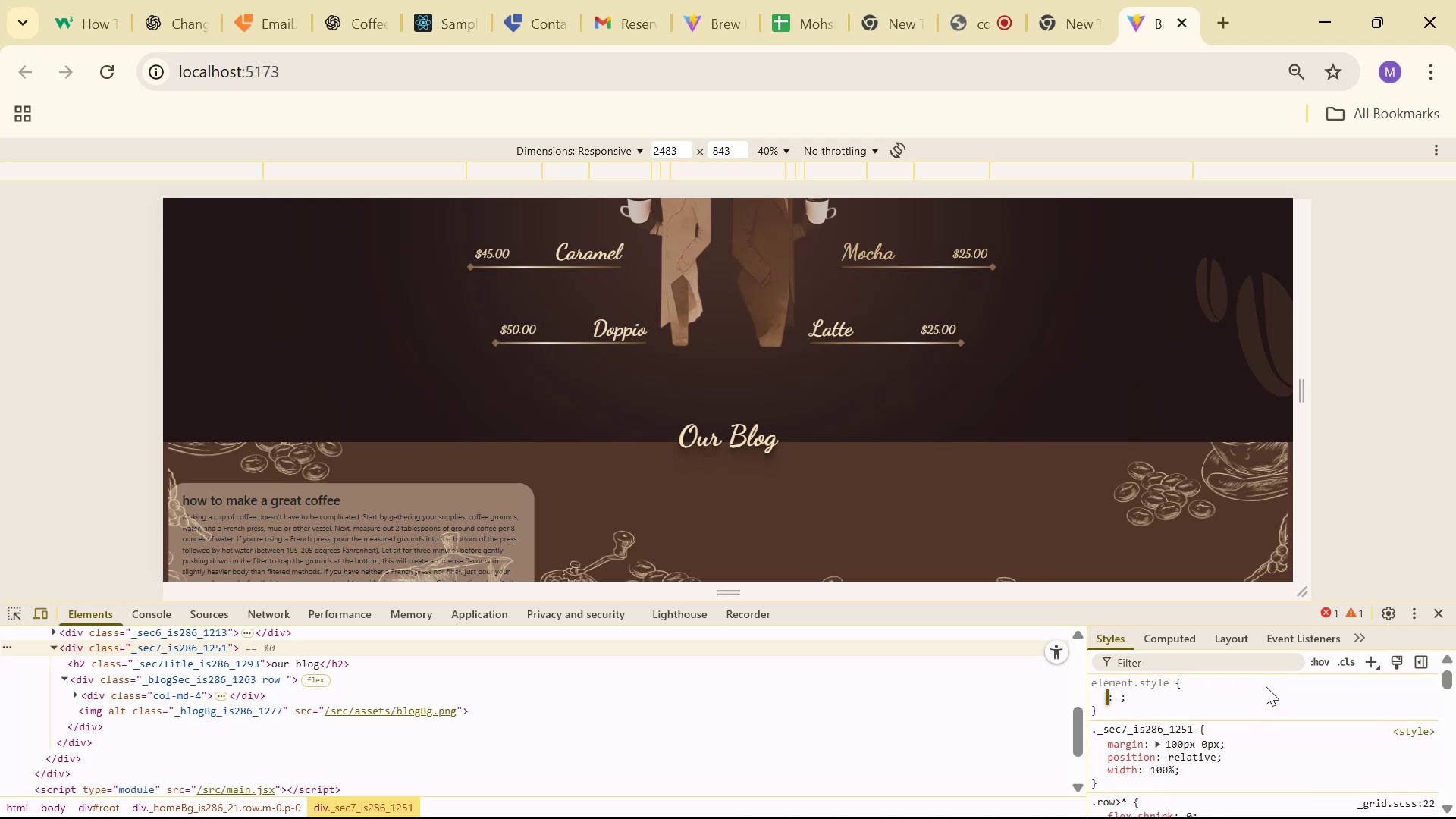 
type(pa)
 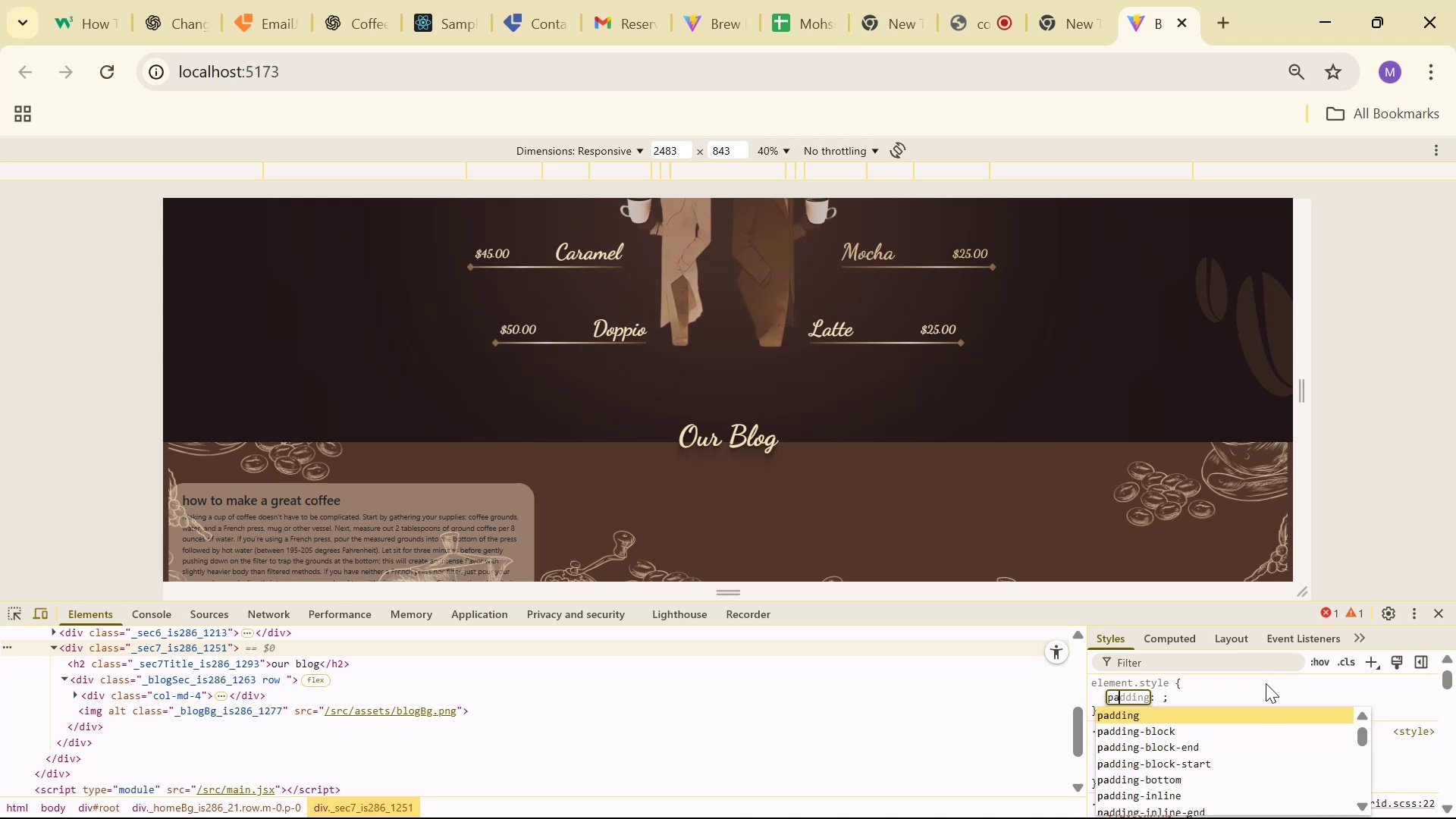 
key(Enter)
 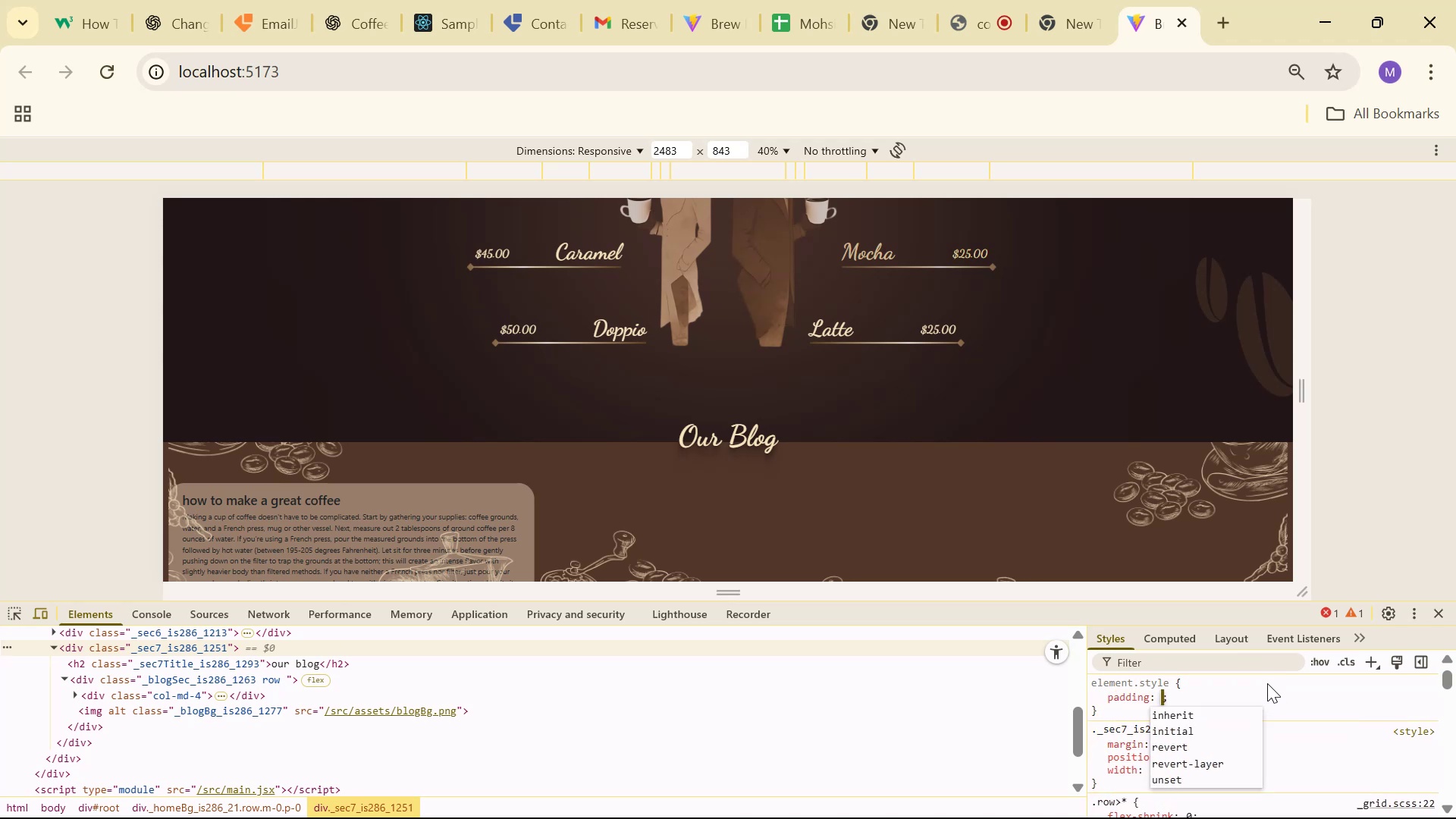 
key(0)
 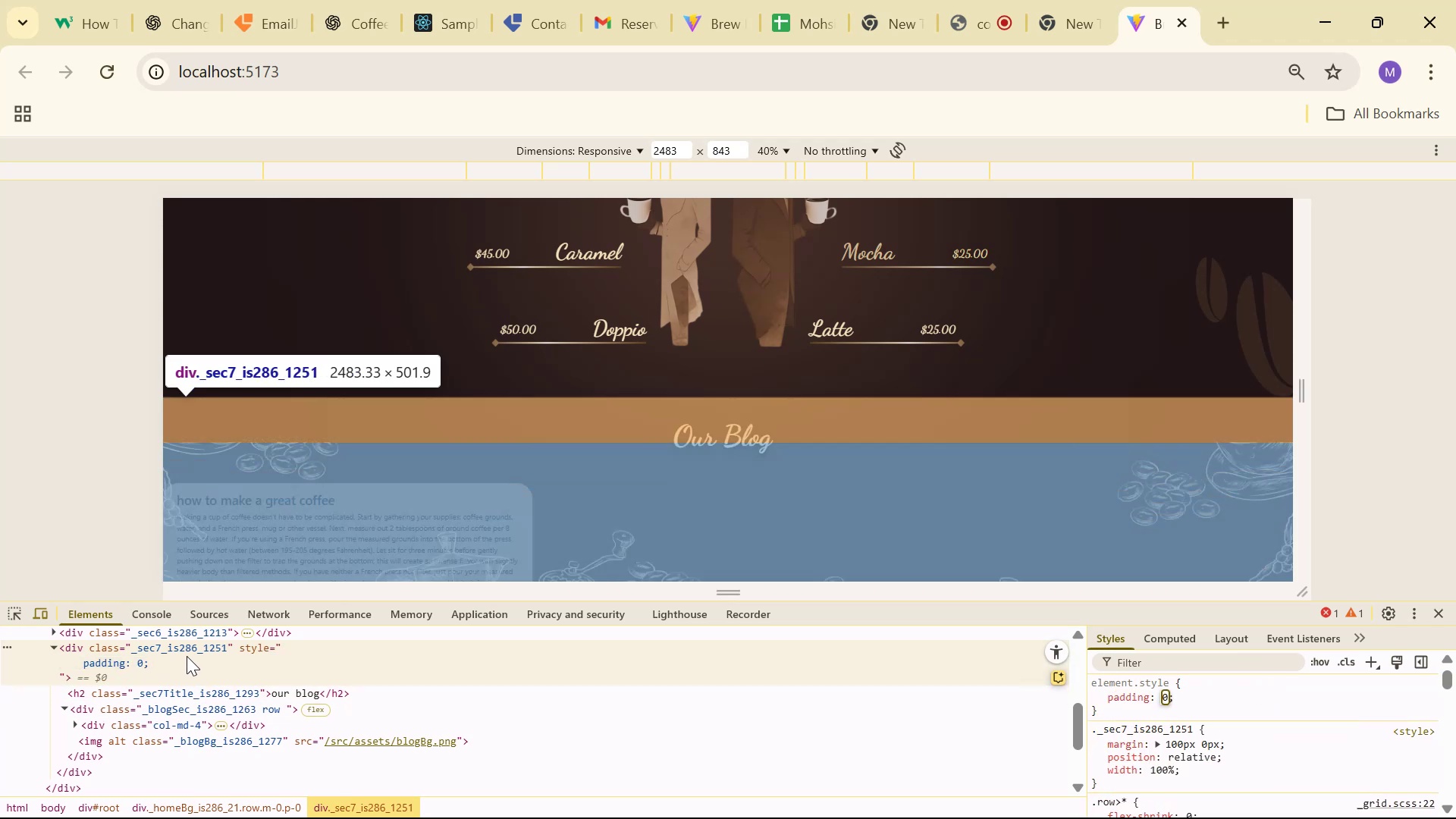 
key(Alt+AltLeft)
 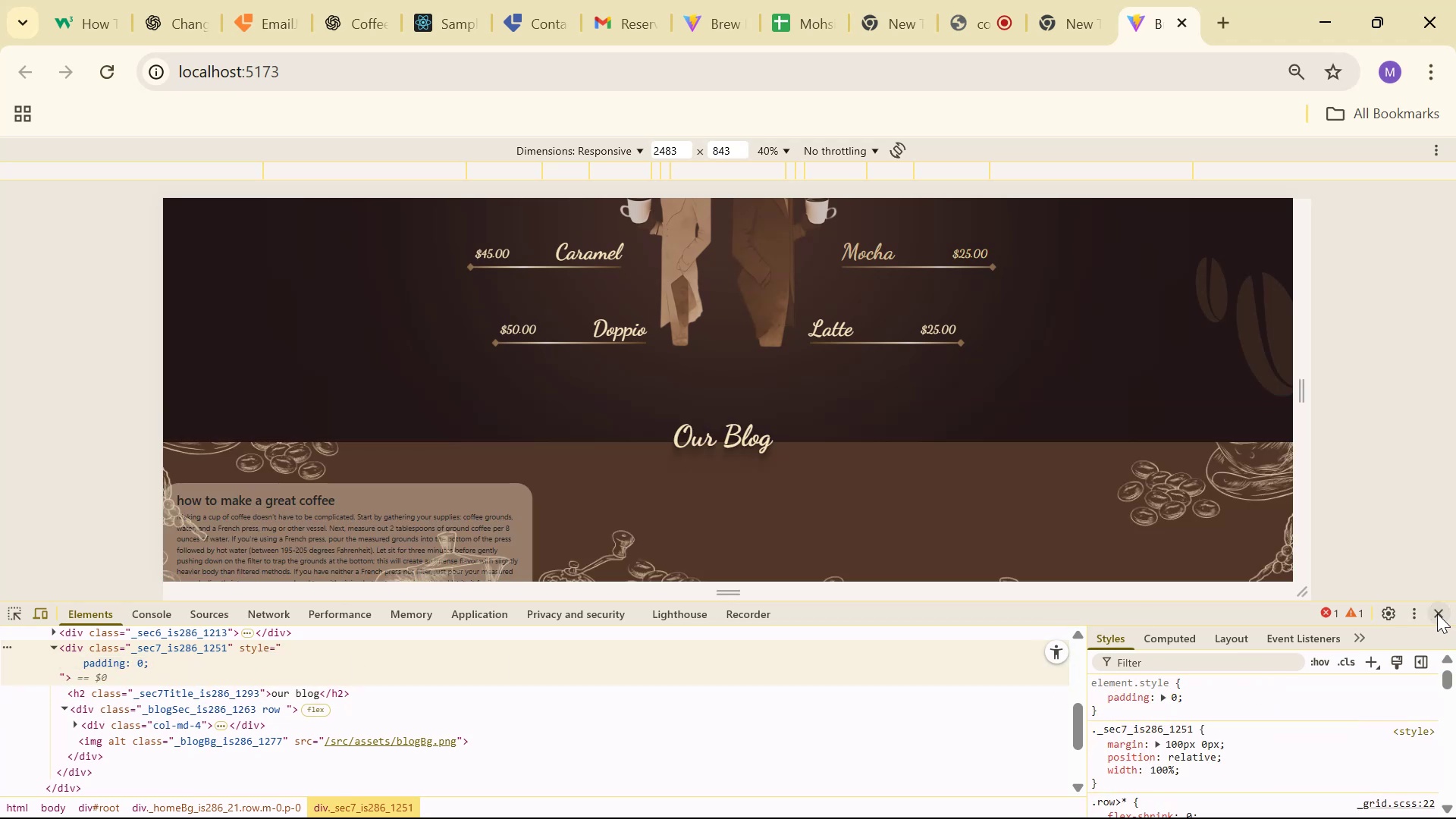 
key(Alt+Tab)
 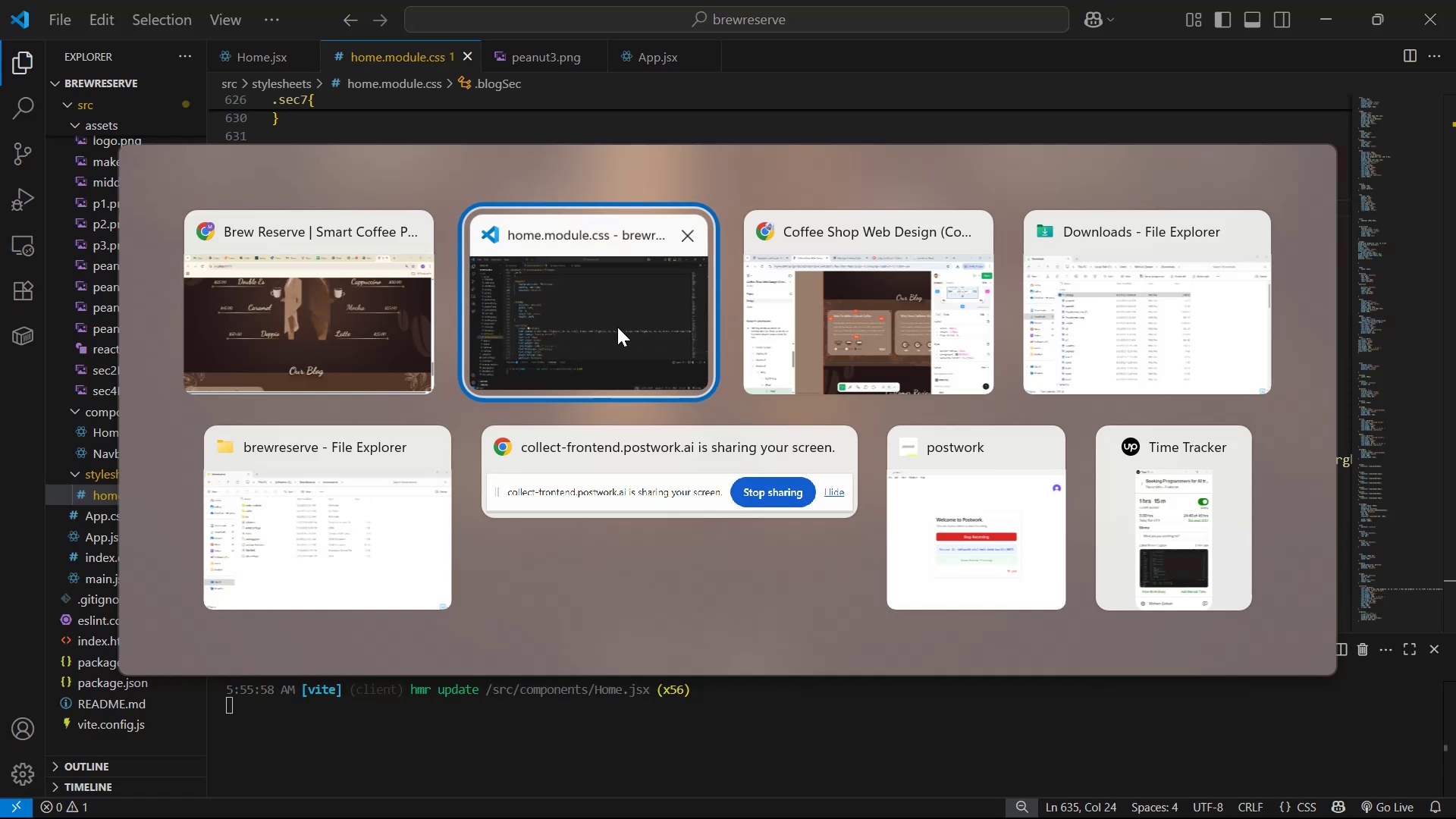 
scroll: coordinate [607, 370], scroll_direction: up, amount: 1.0
 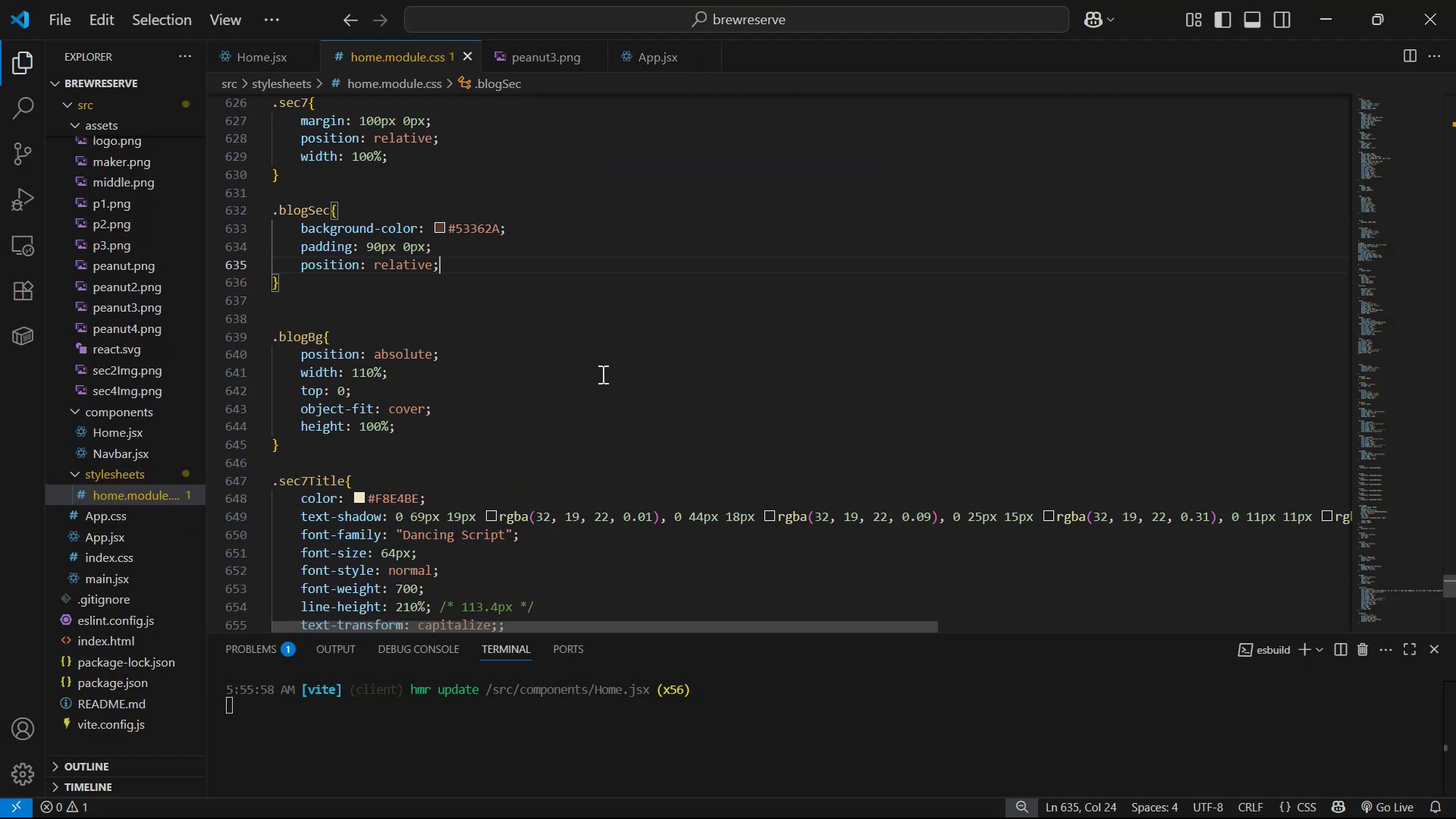 
key(Alt+AltLeft)
 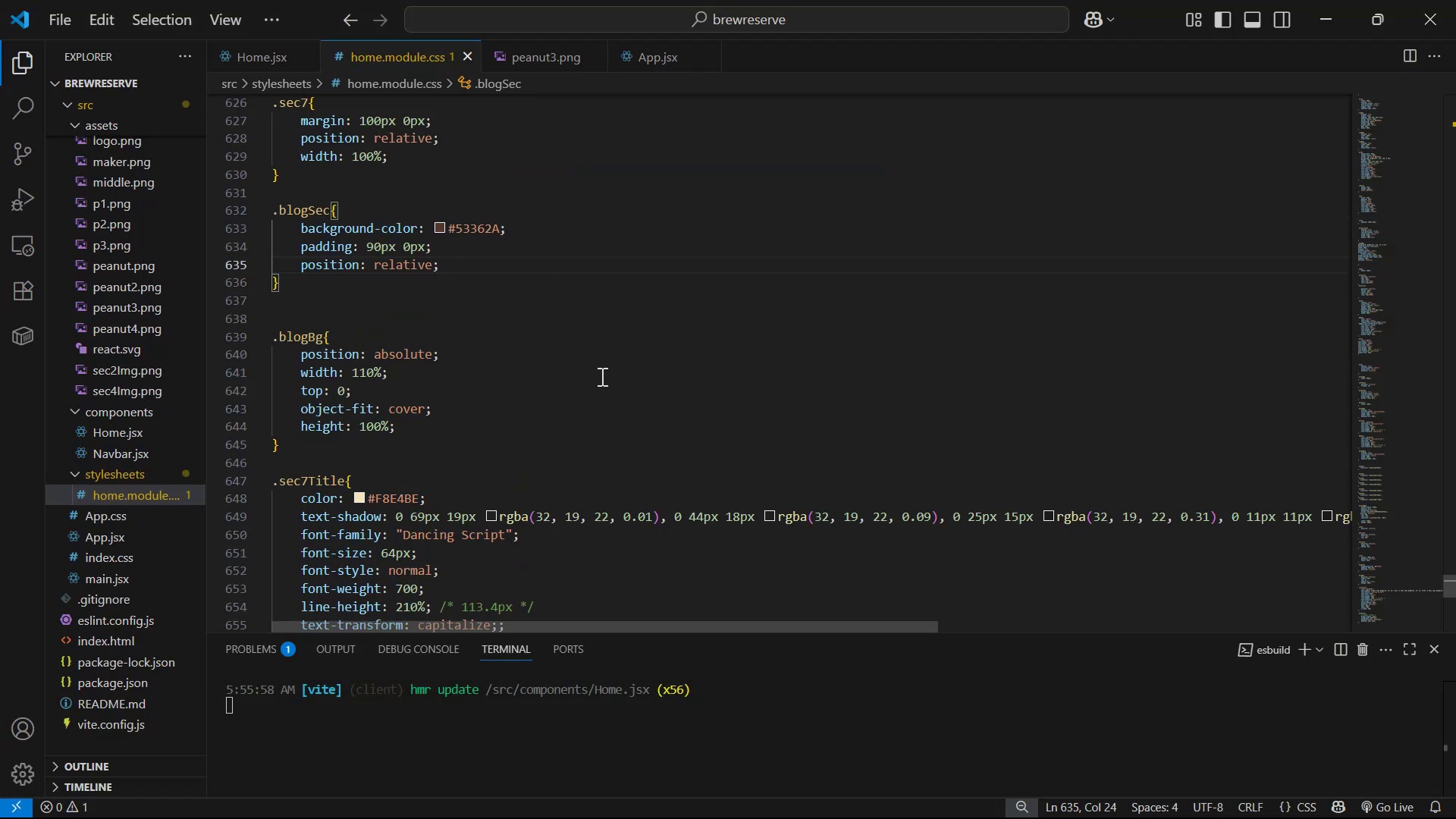 
key(Alt+Tab)
 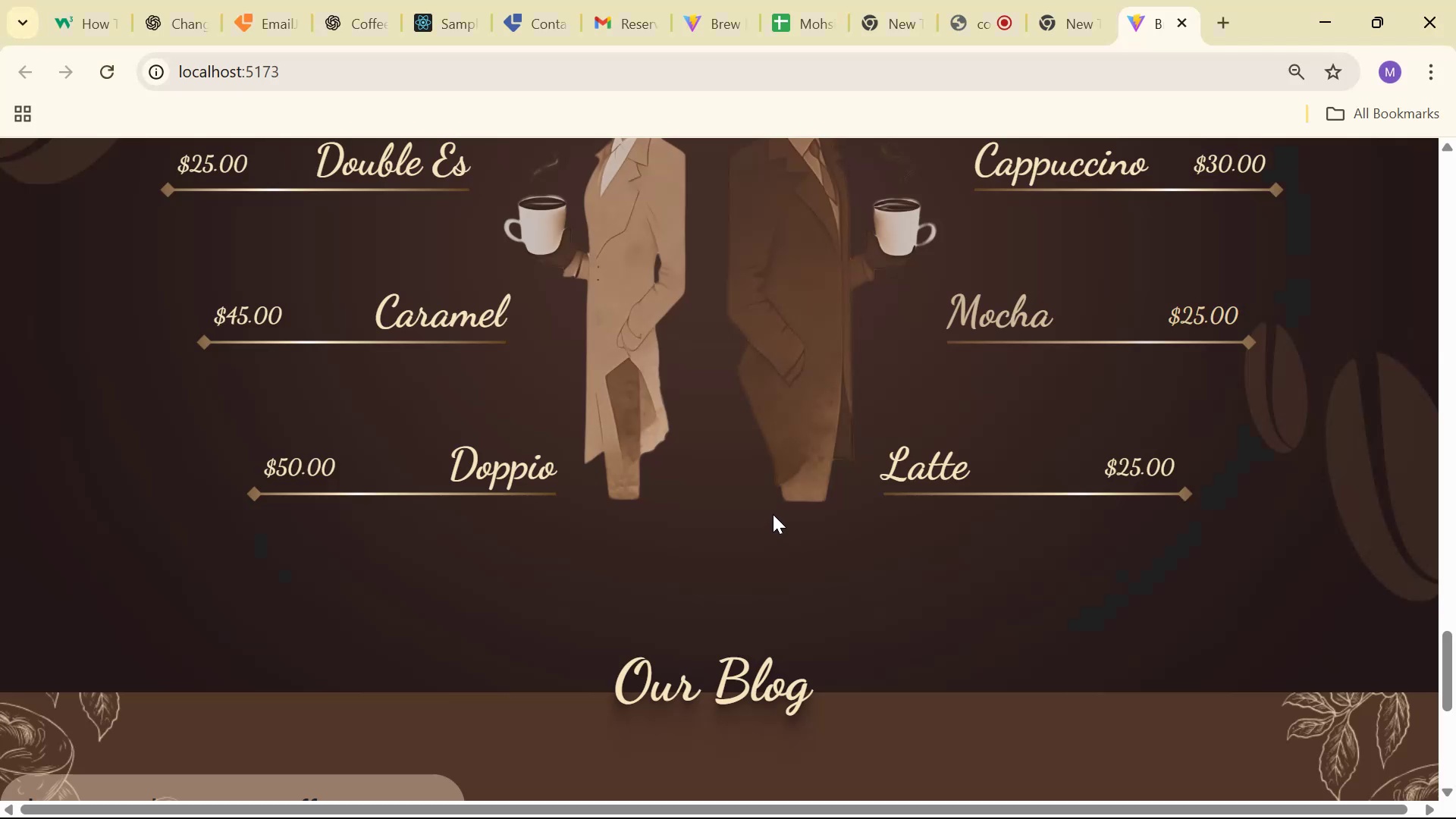 
scroll: coordinate [779, 478], scroll_direction: down, amount: 7.0
 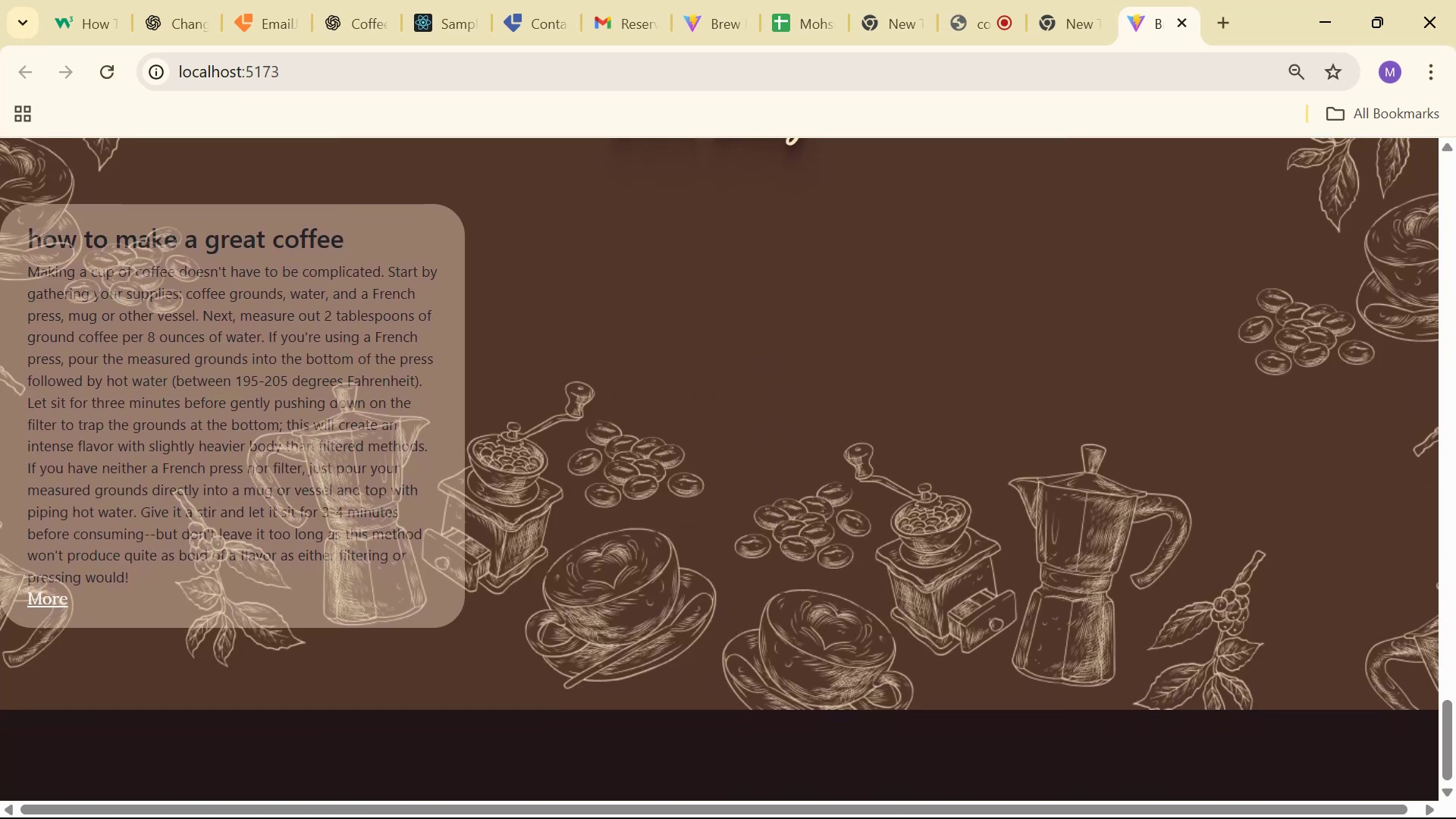 
left_click_drag(start_coordinate=[1047, 811], to_coordinate=[1133, 805])
 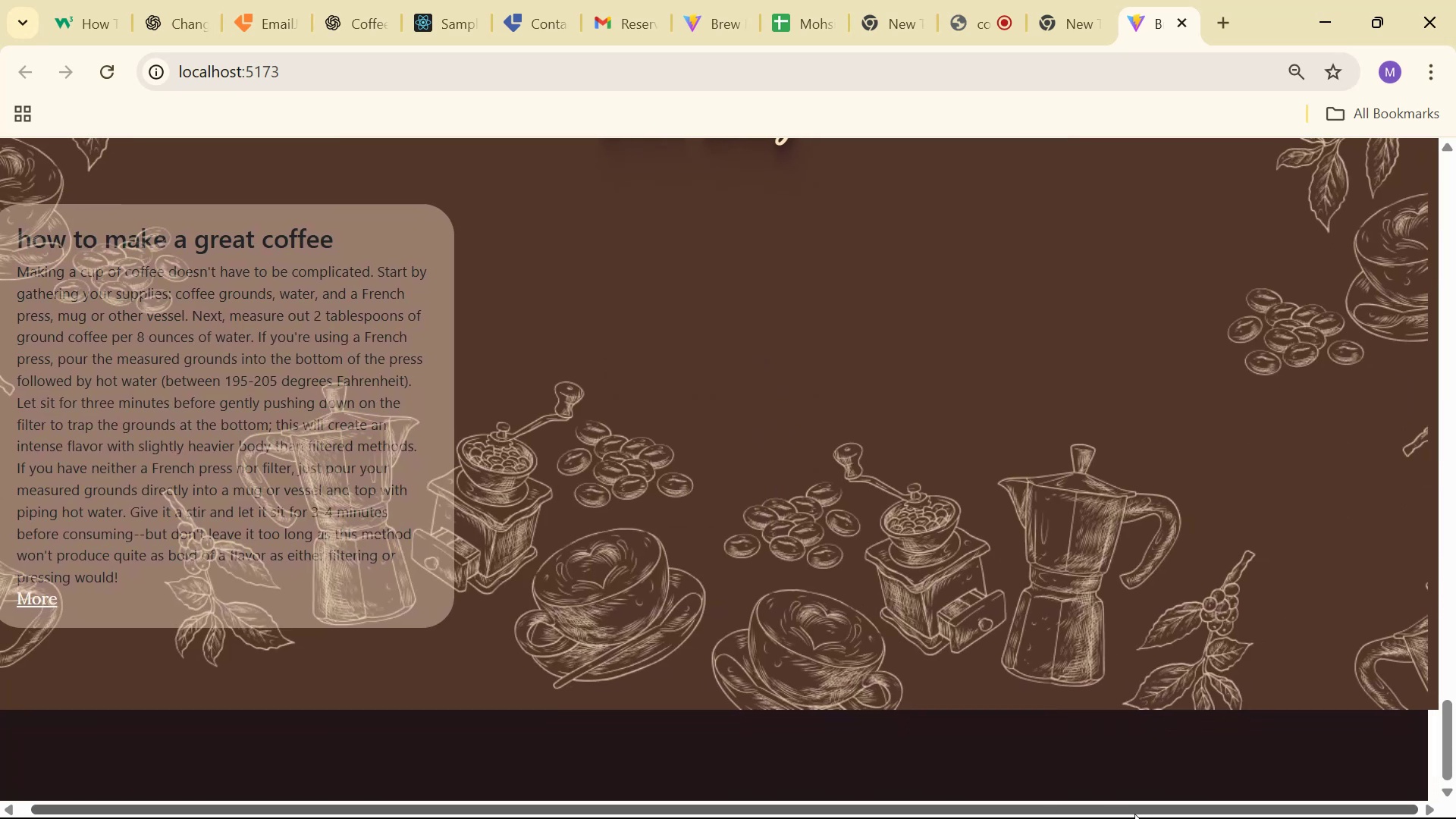 
left_click_drag(start_coordinate=[1137, 814], to_coordinate=[949, 792])
 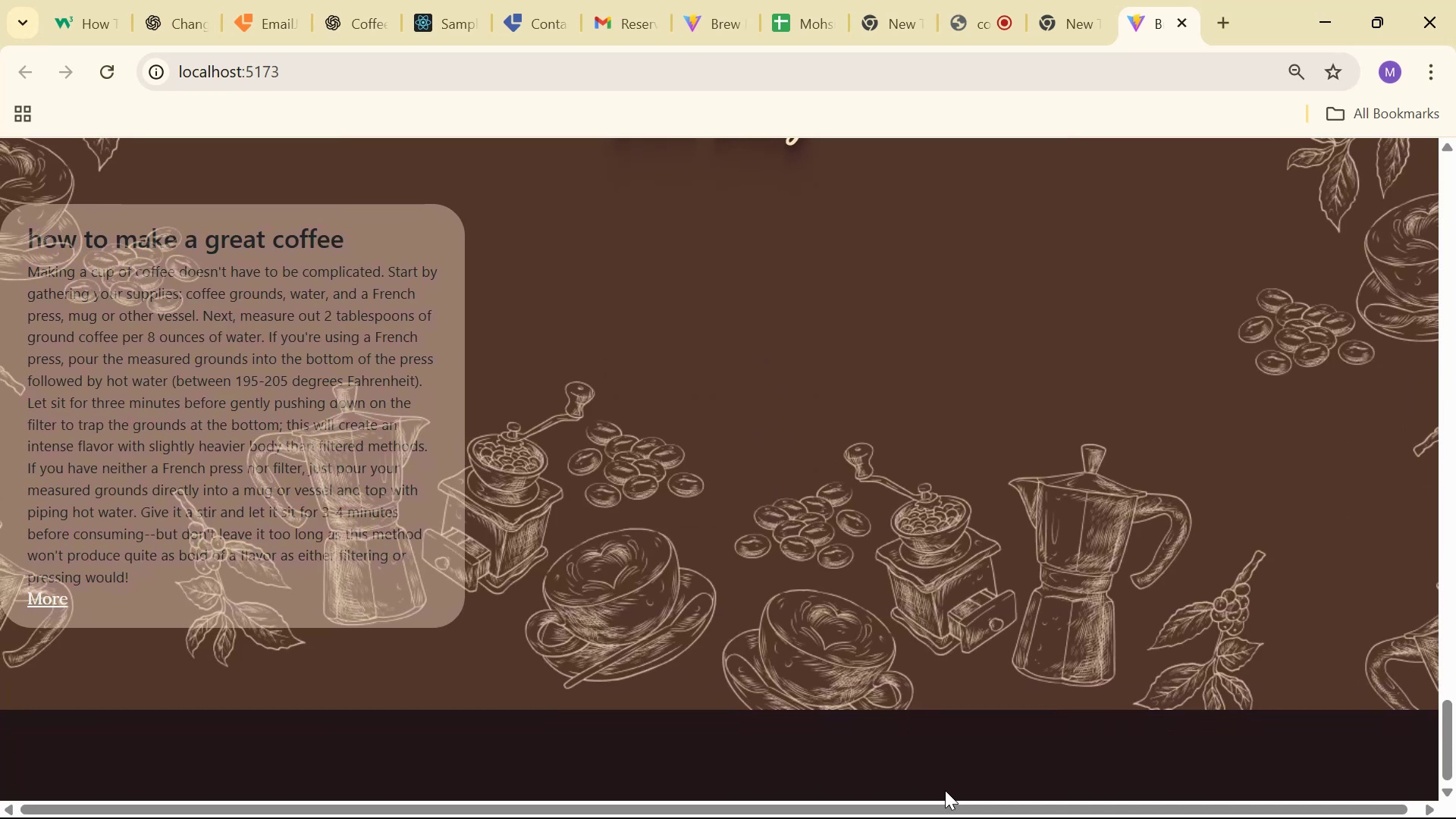 
key(Alt+AltLeft)
 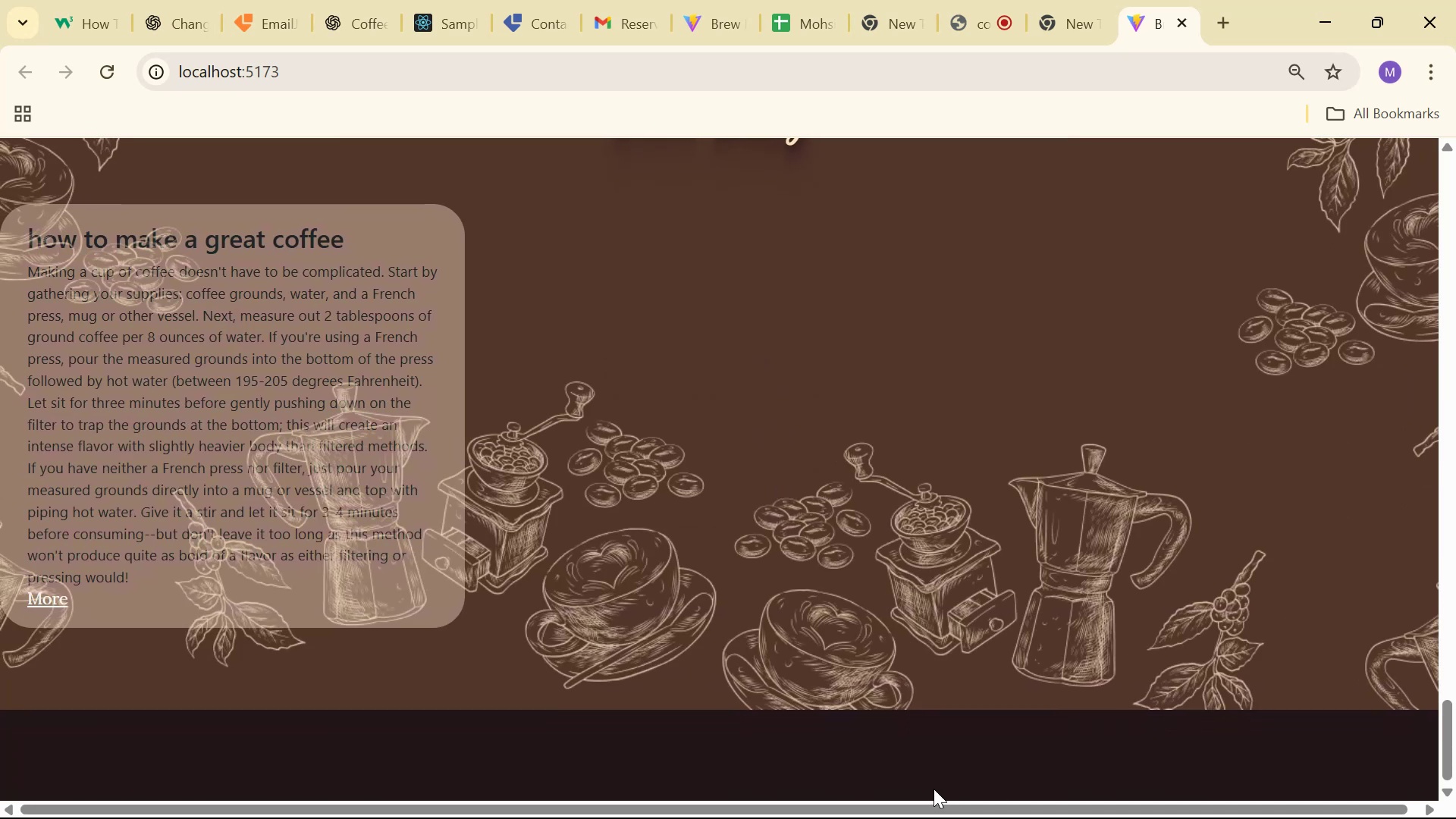 
key(Alt+Tab)
 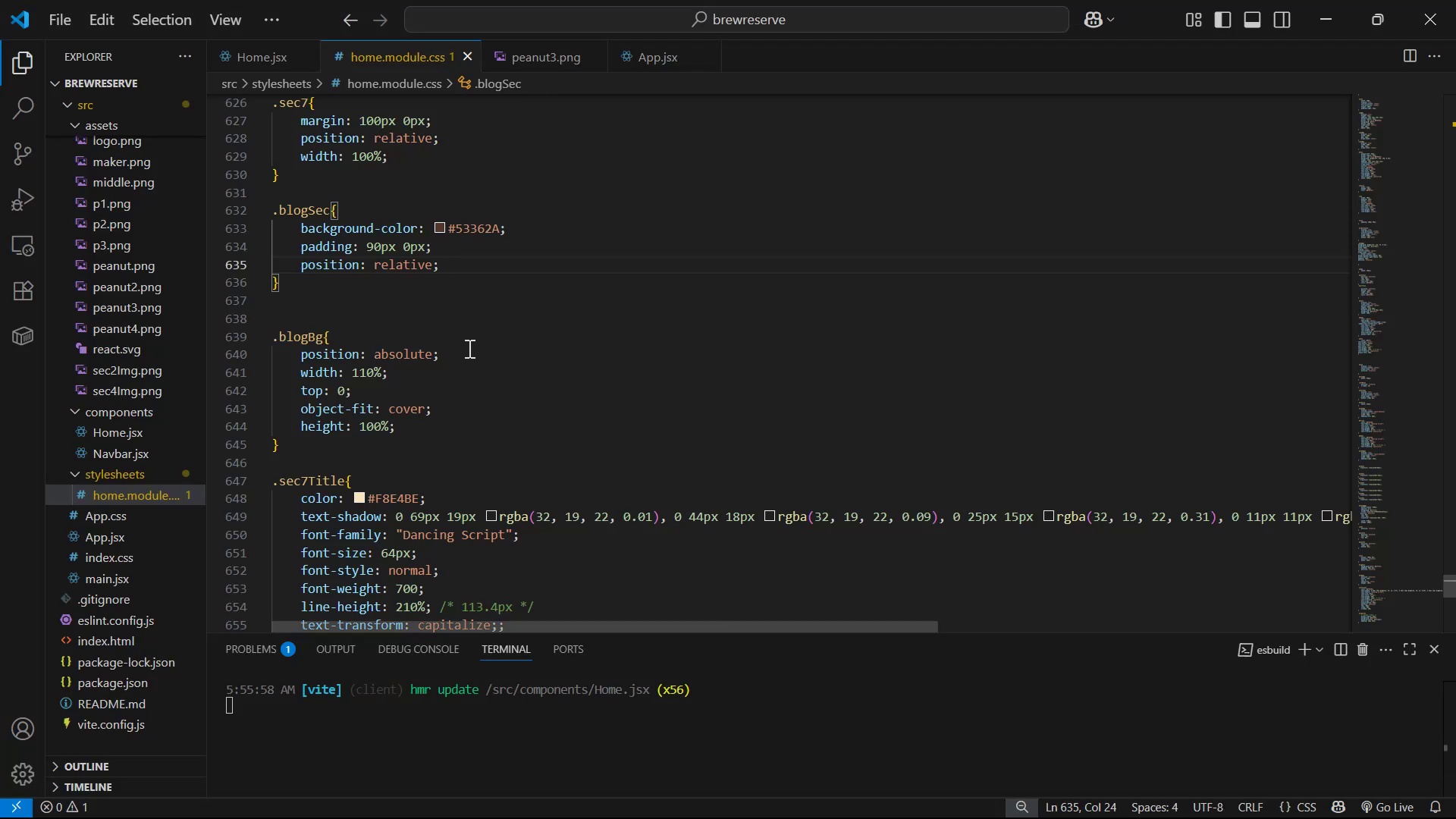 
left_click([249, 58])
 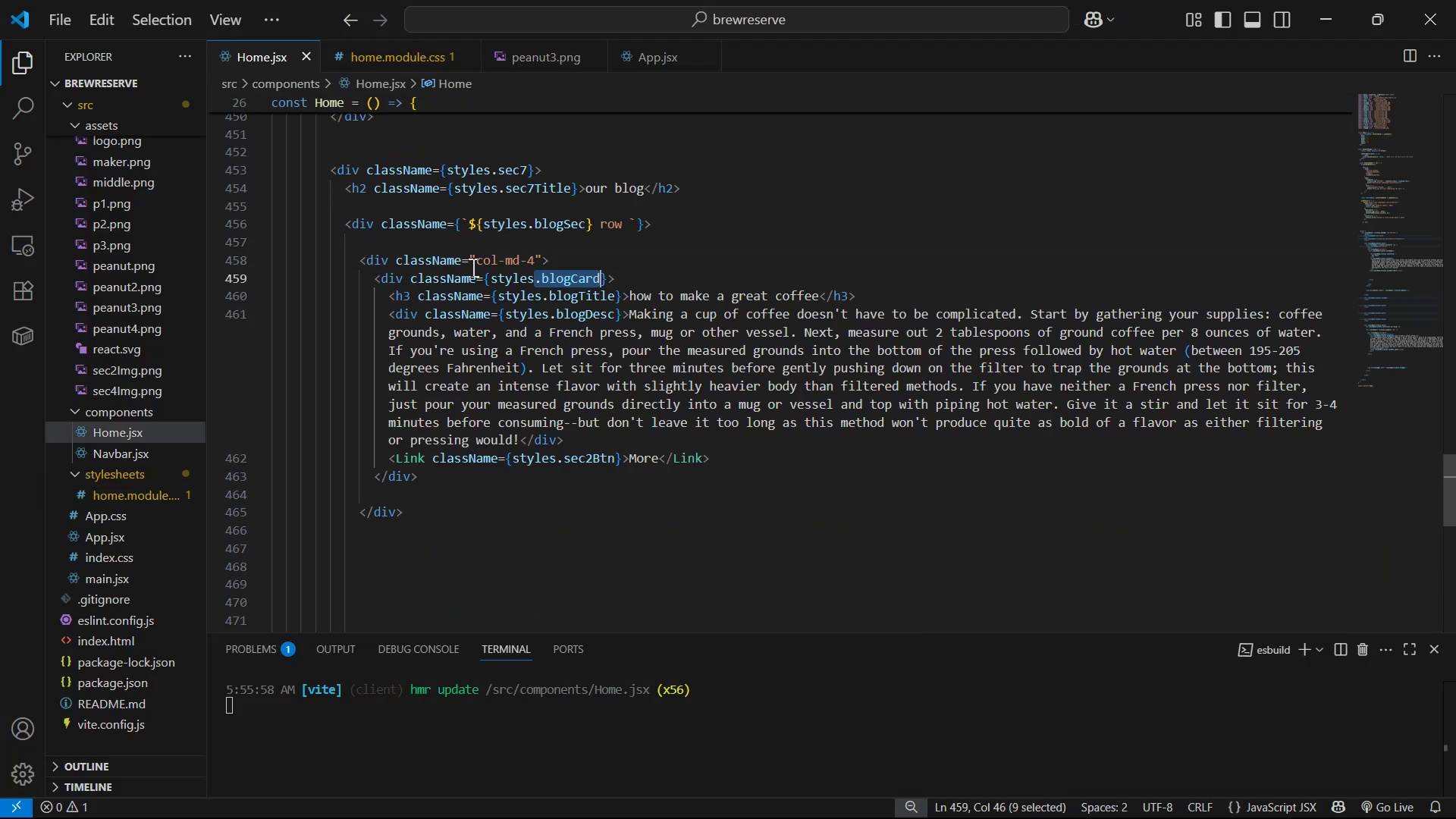 
scroll: coordinate [579, 318], scroll_direction: up, amount: 2.0
 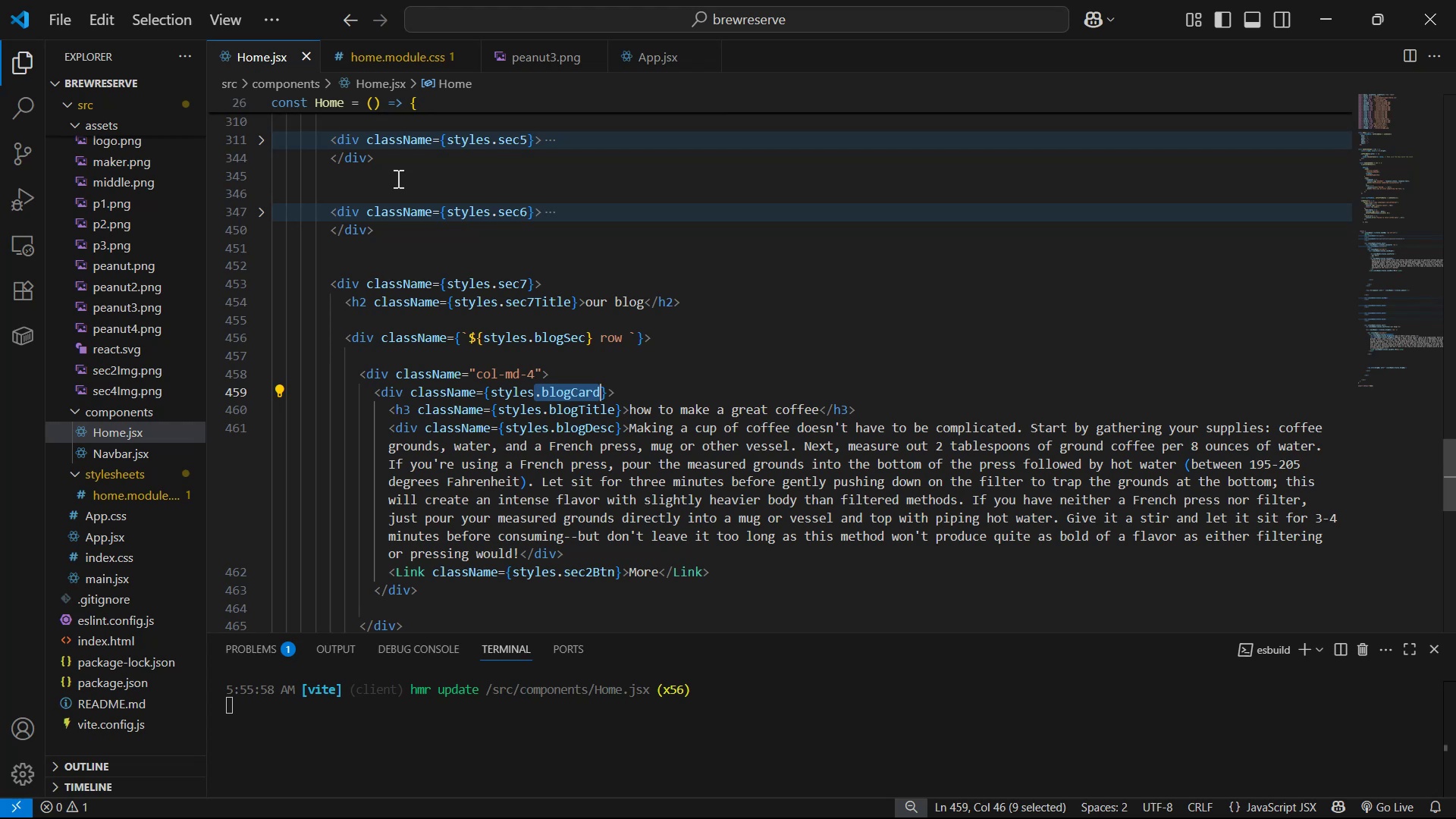 
left_click([355, 44])
 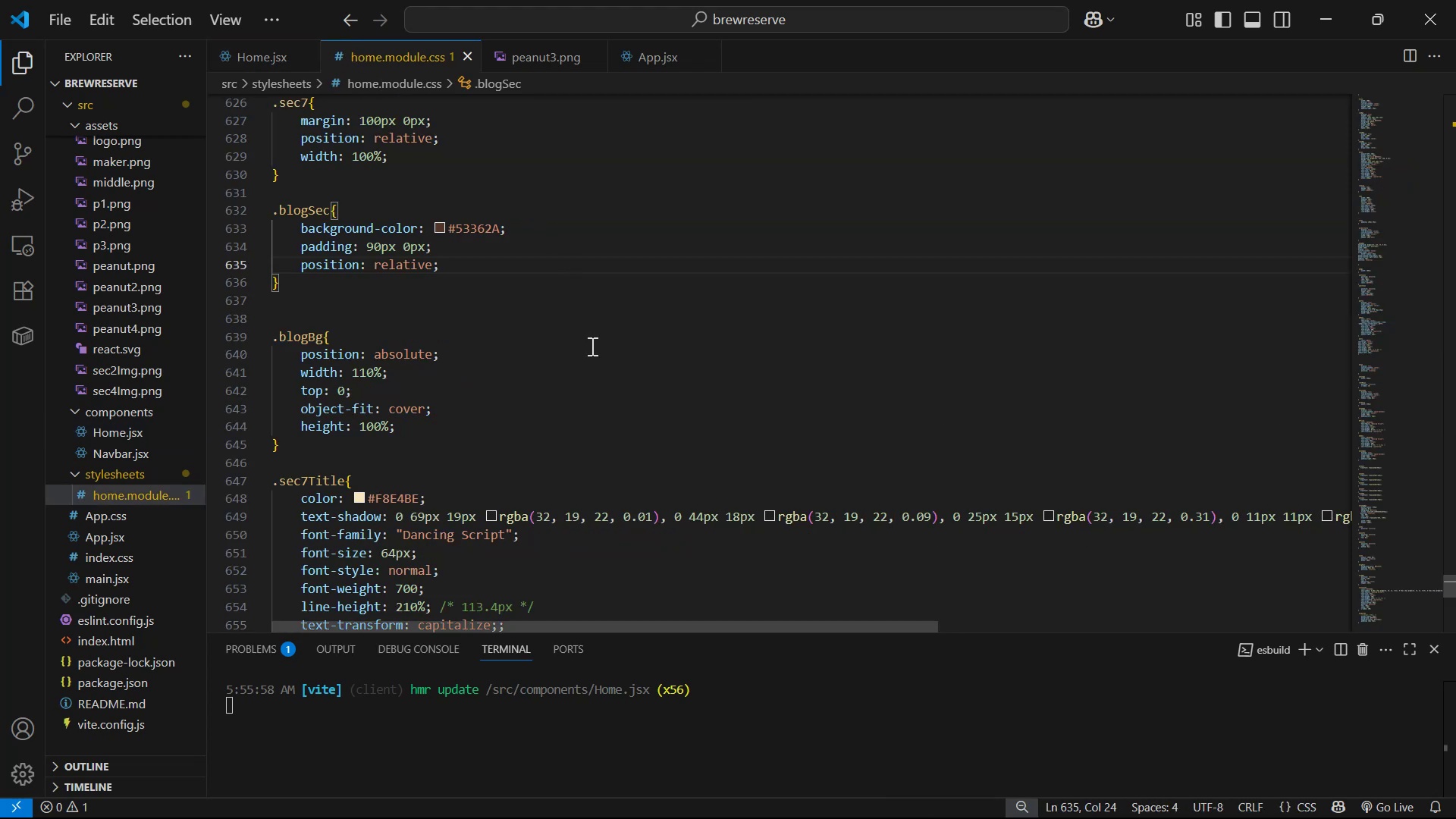 
key(Alt+AltLeft)
 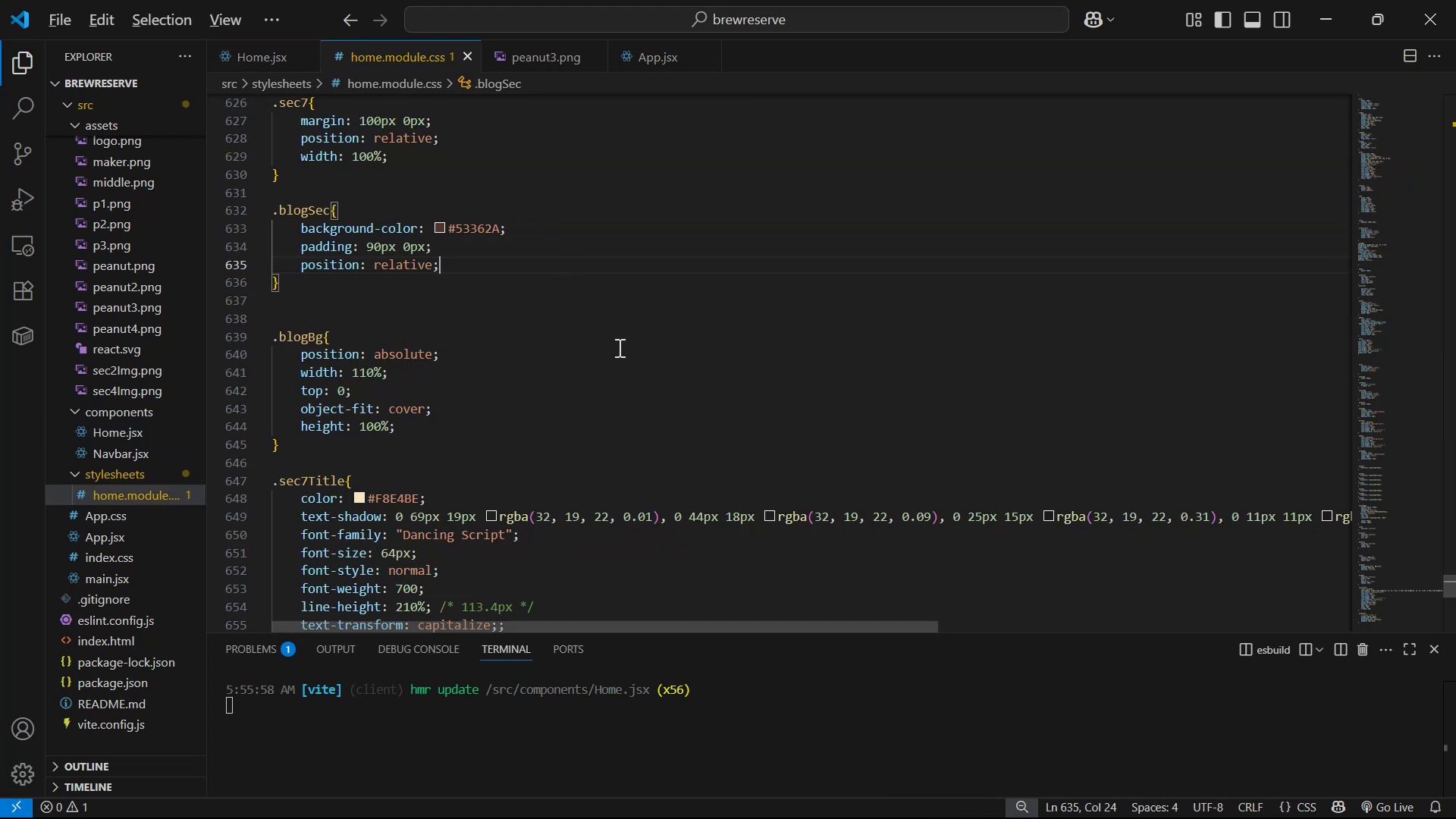 
key(Alt+Tab)
 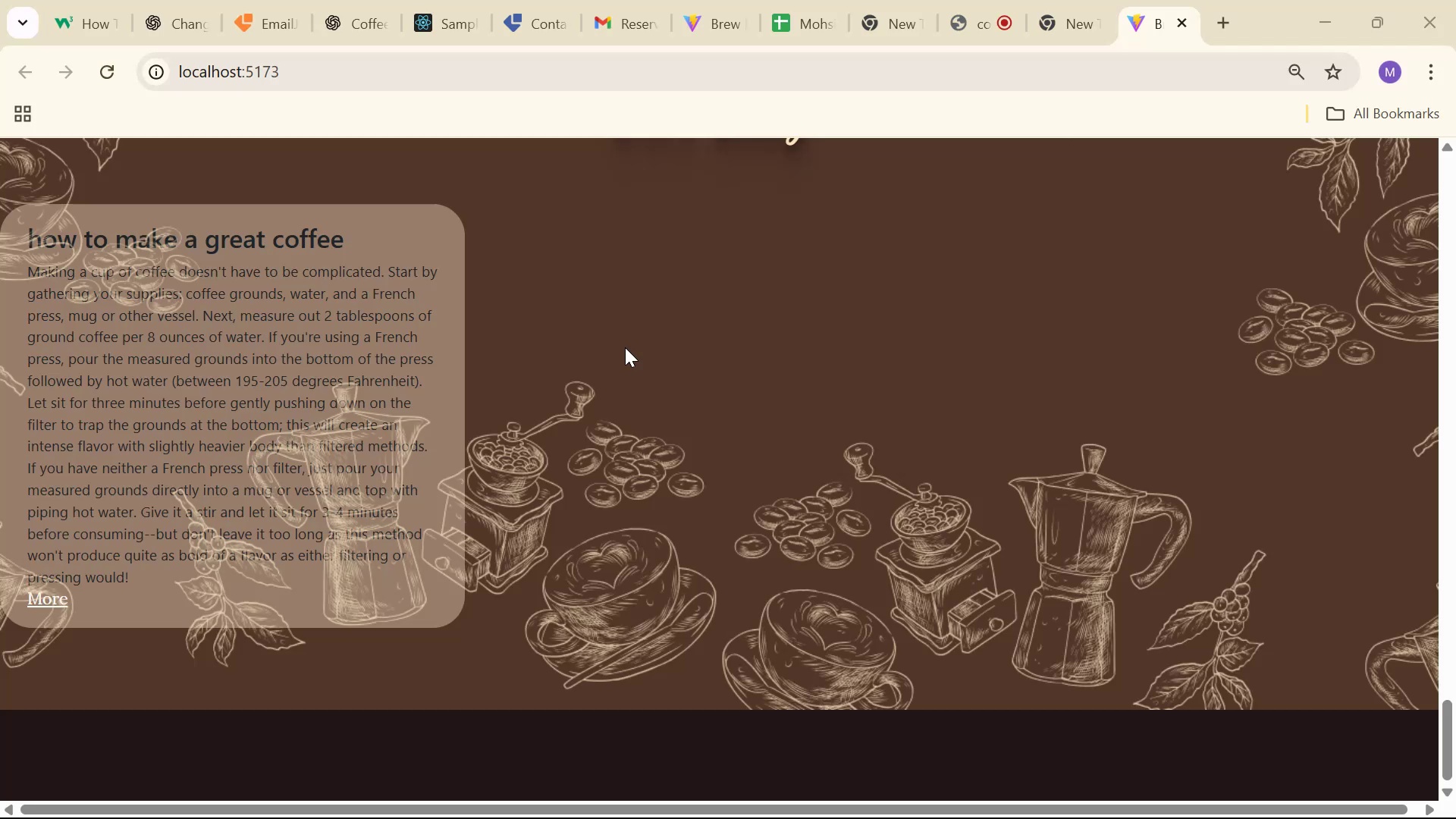 
key(Control+R)
 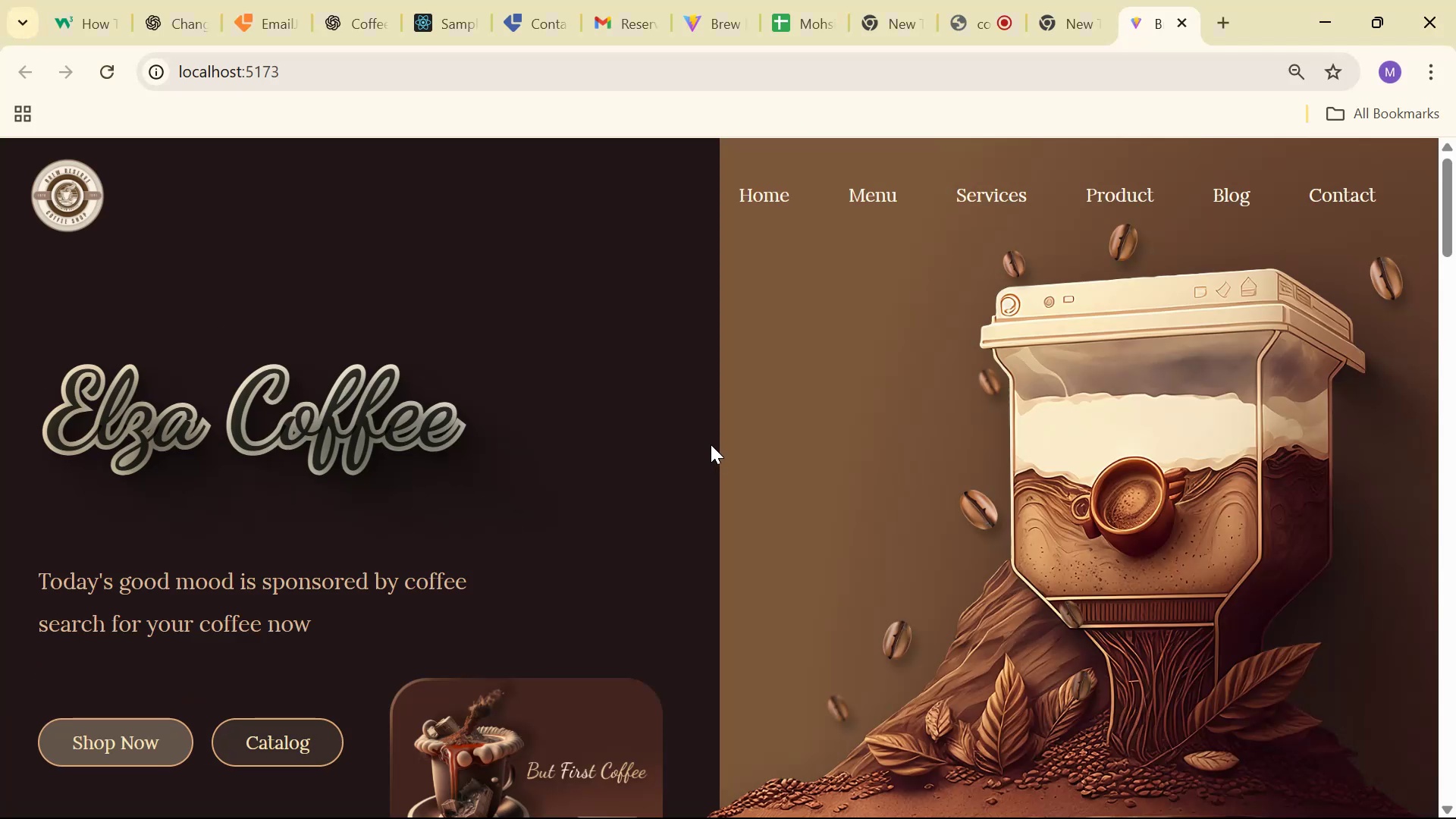 
scroll: coordinate [695, 469], scroll_direction: down, amount: 3.0
 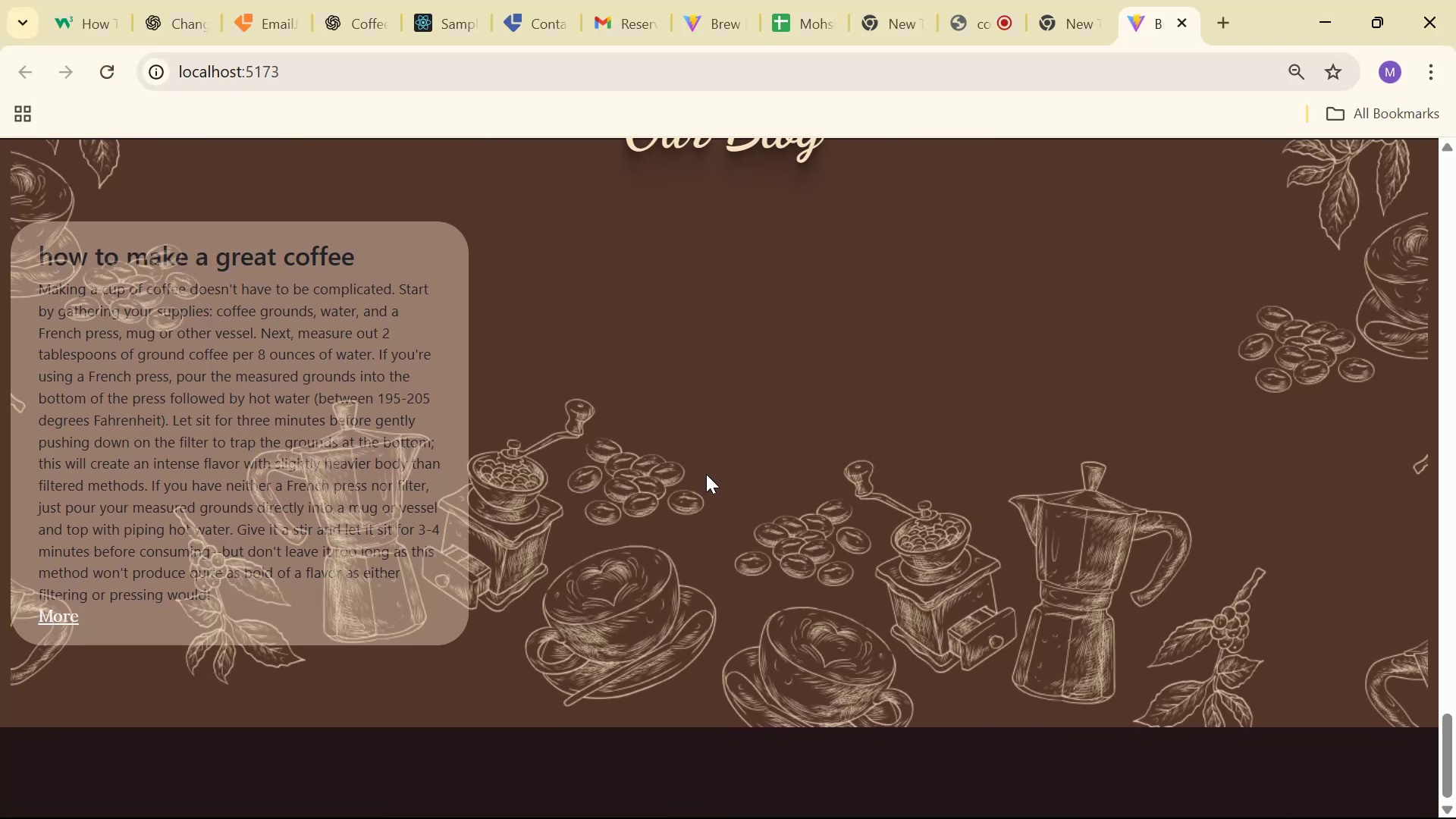 
wait(8.95)
 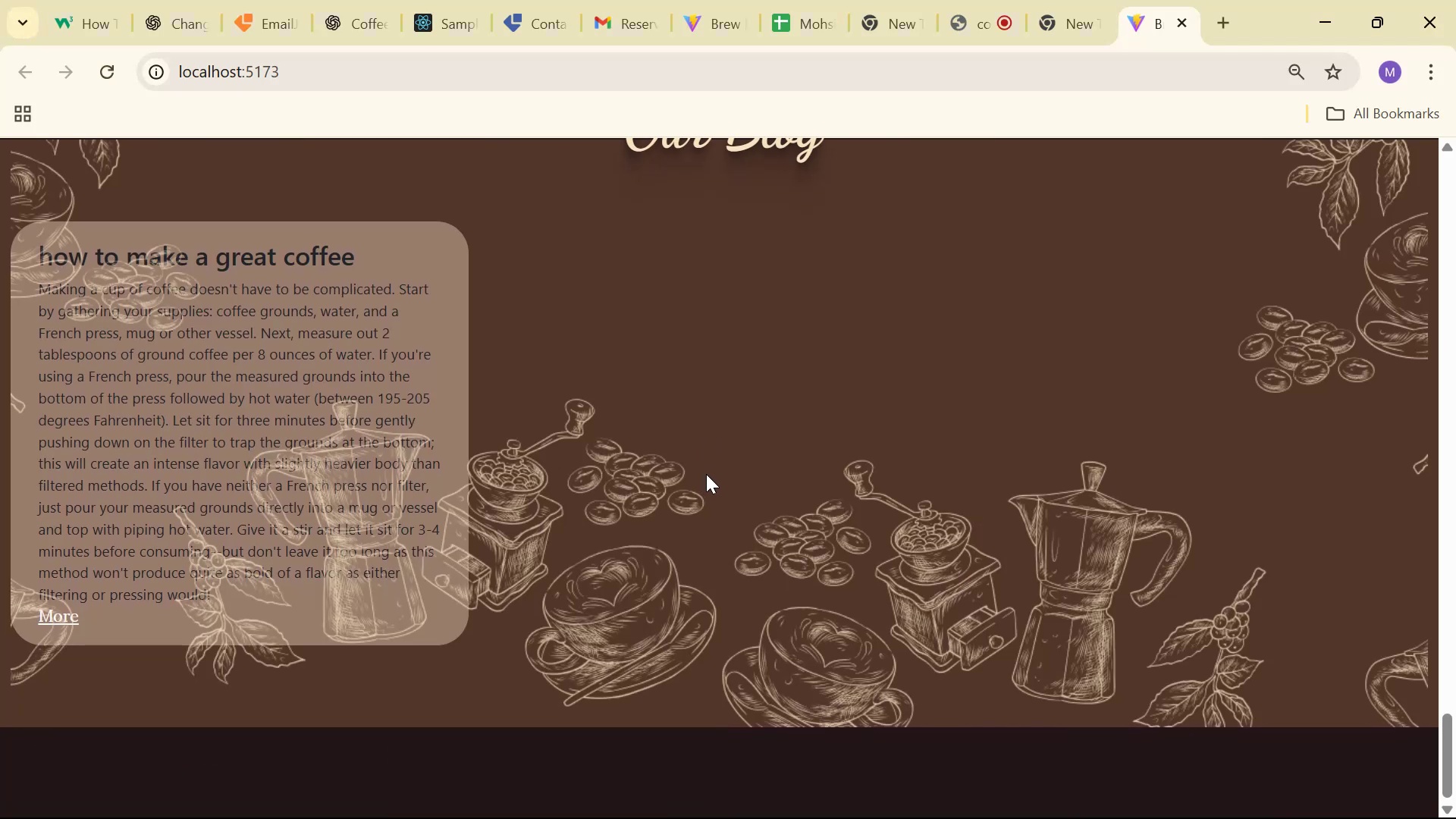 
key(X)
 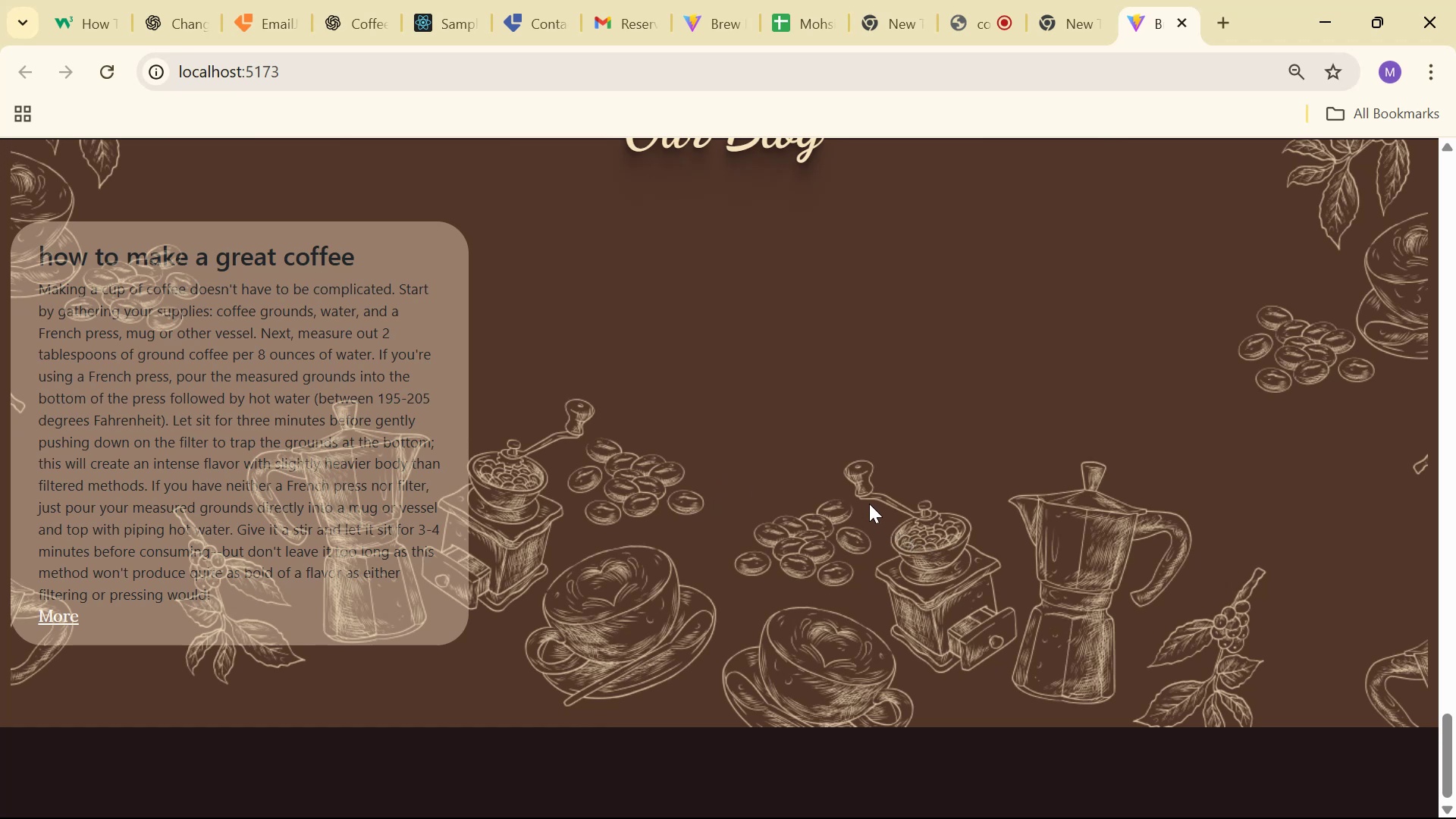 
key(Alt+AltLeft)
 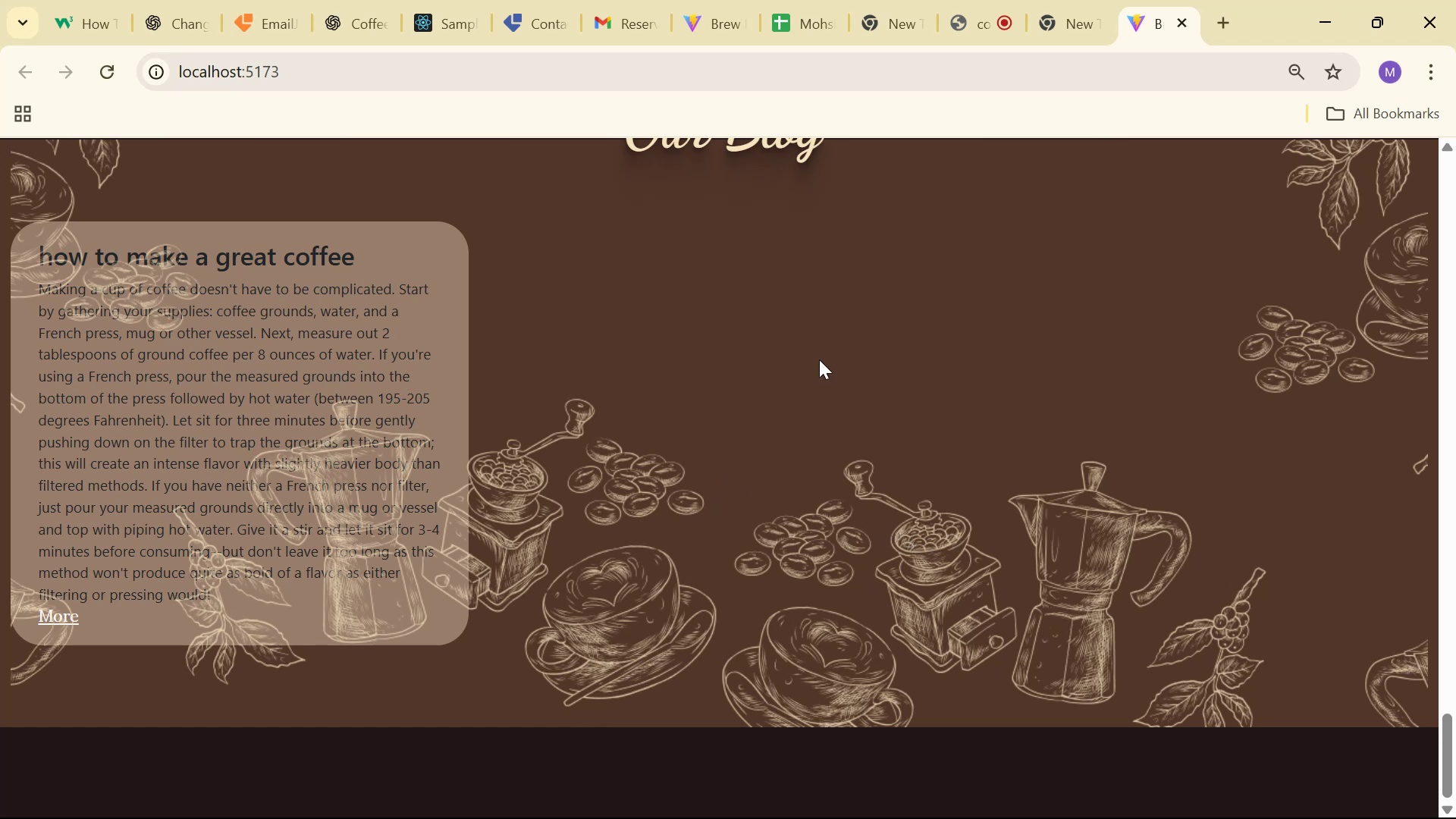 
key(Alt+Tab)
 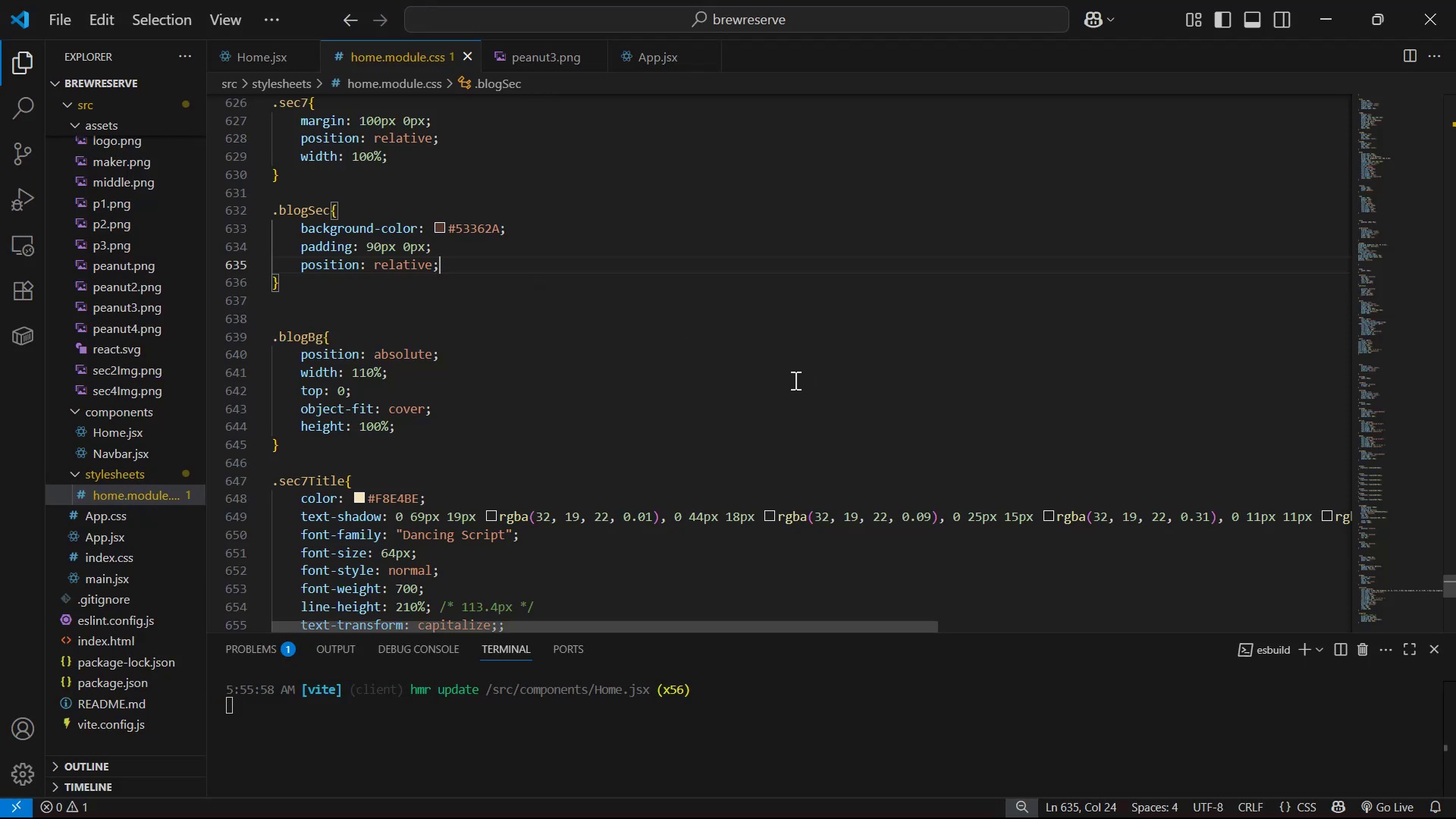 
key(Alt+AltLeft)
 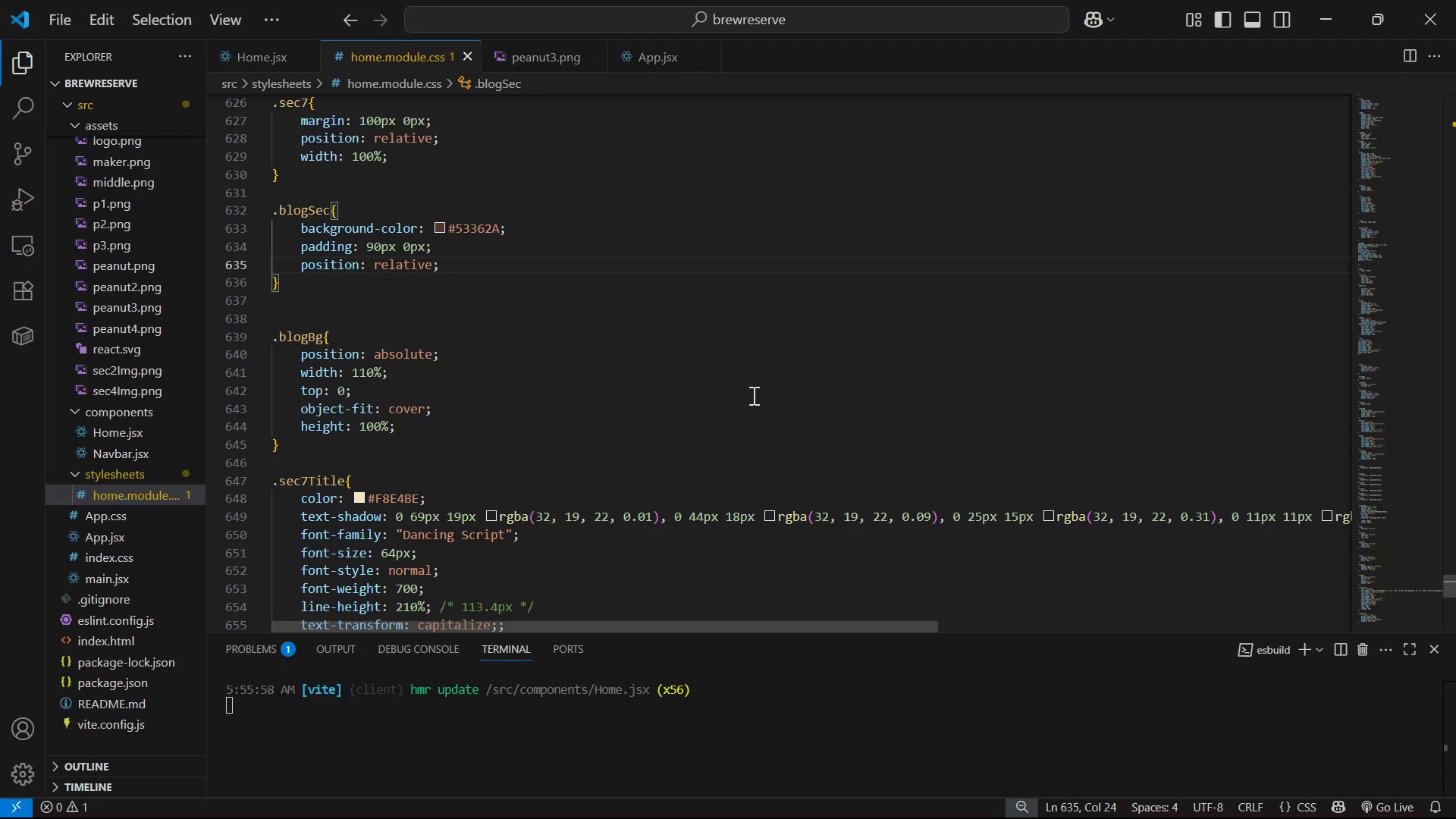 
key(Alt+Tab)
 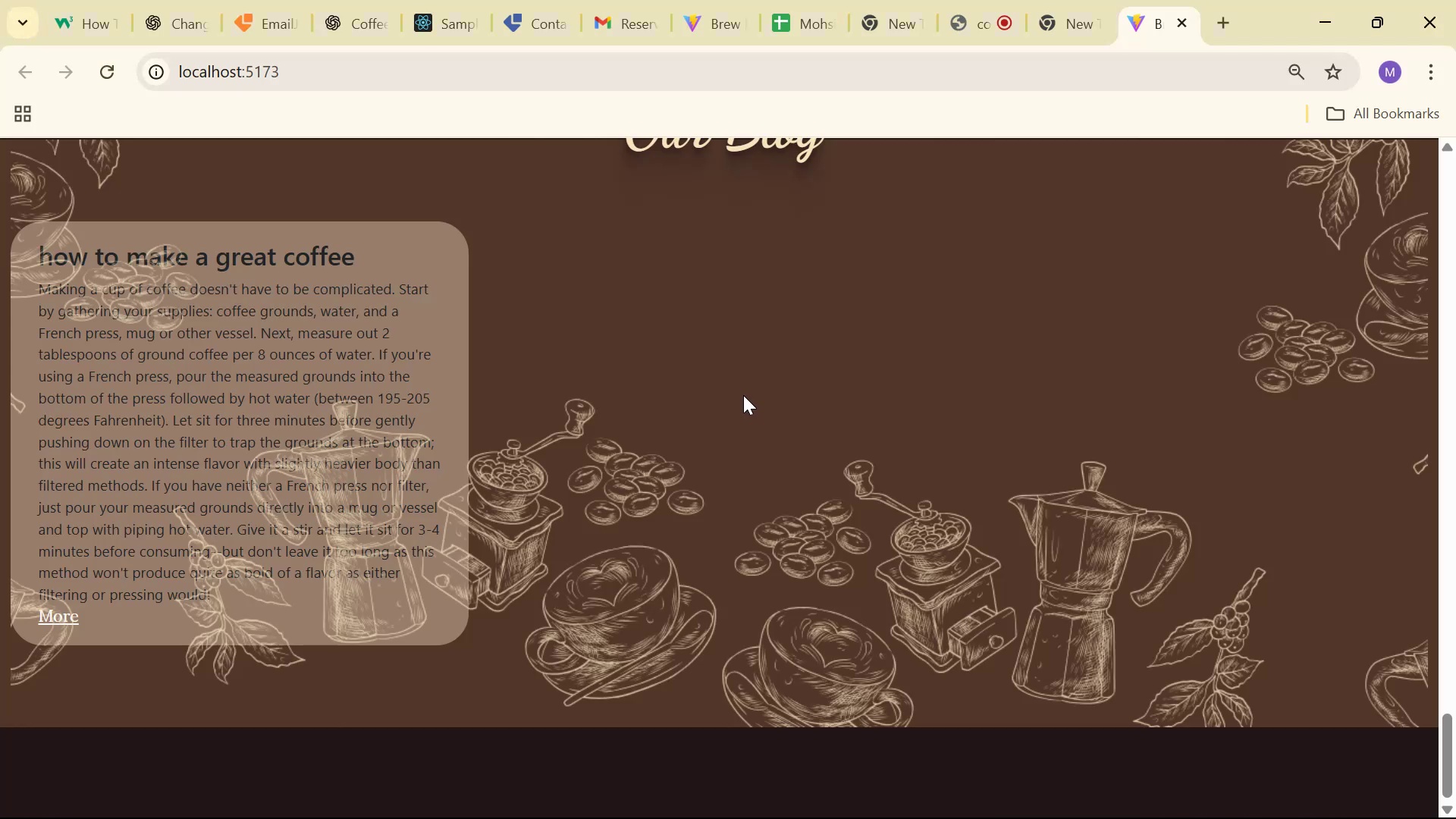 
scroll: coordinate [765, 381], scroll_direction: up, amount: 1.0
 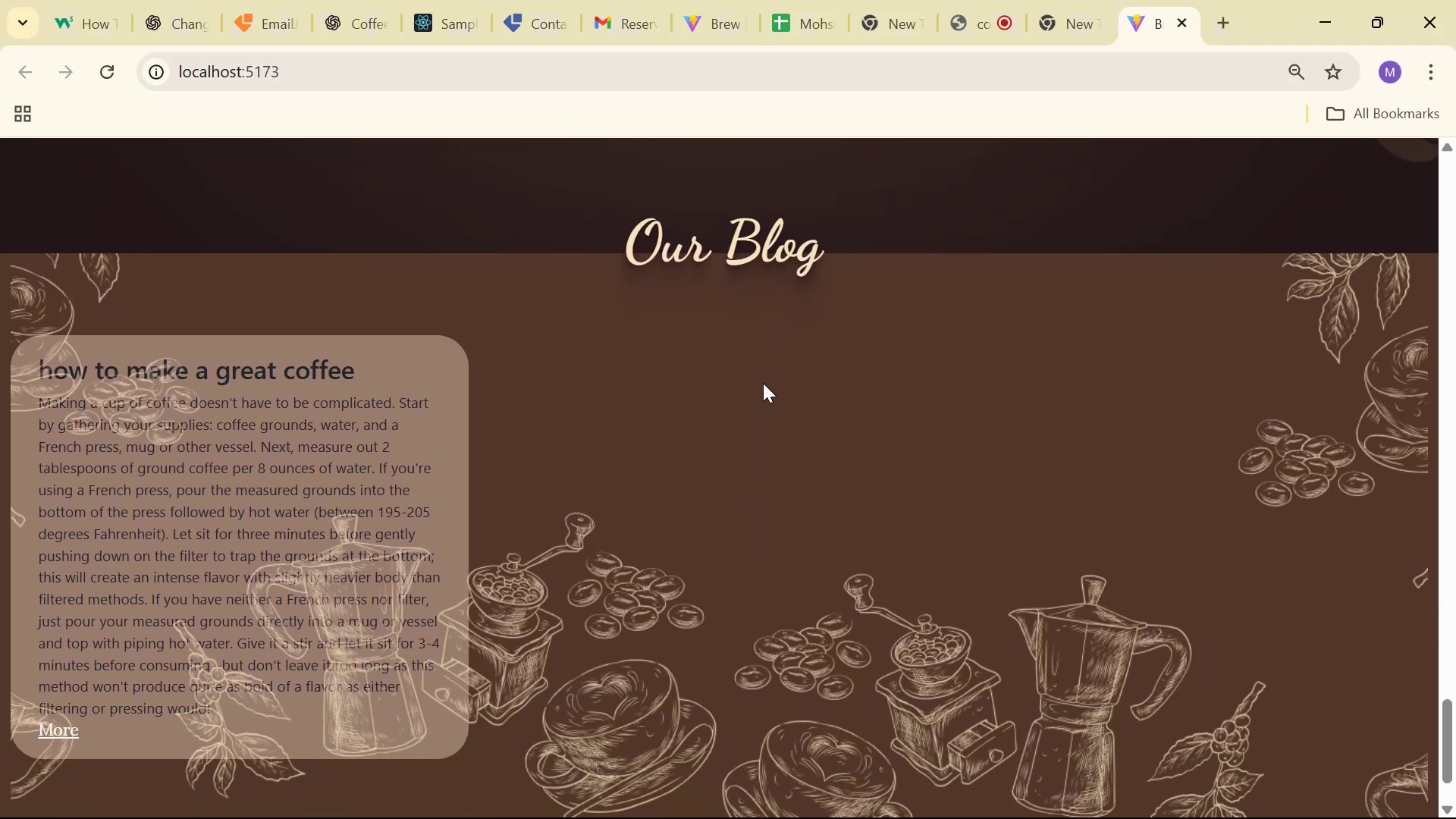 
scroll: coordinate [764, 390], scroll_direction: none, amount: 0.0
 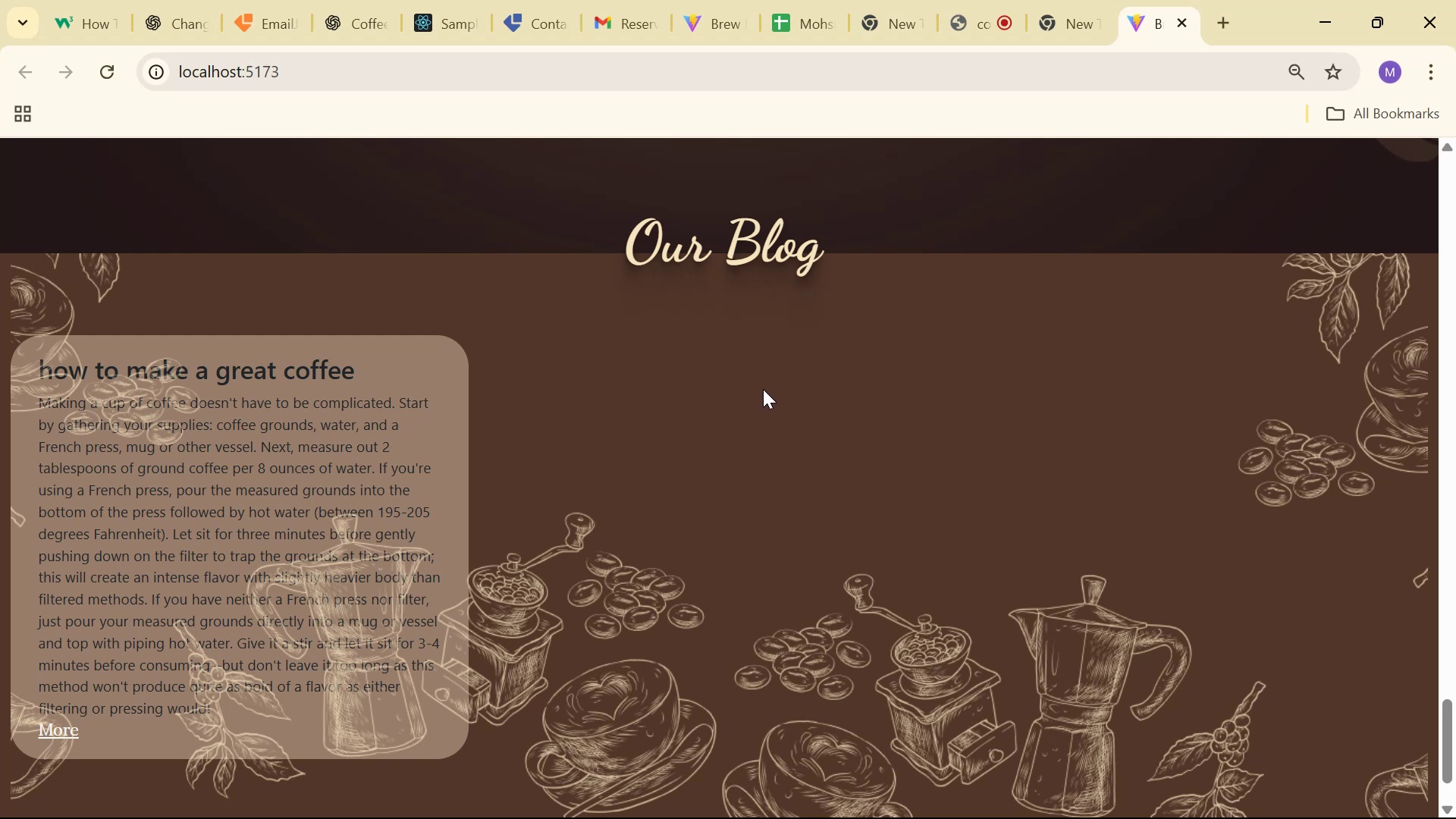 
wait(8.83)
 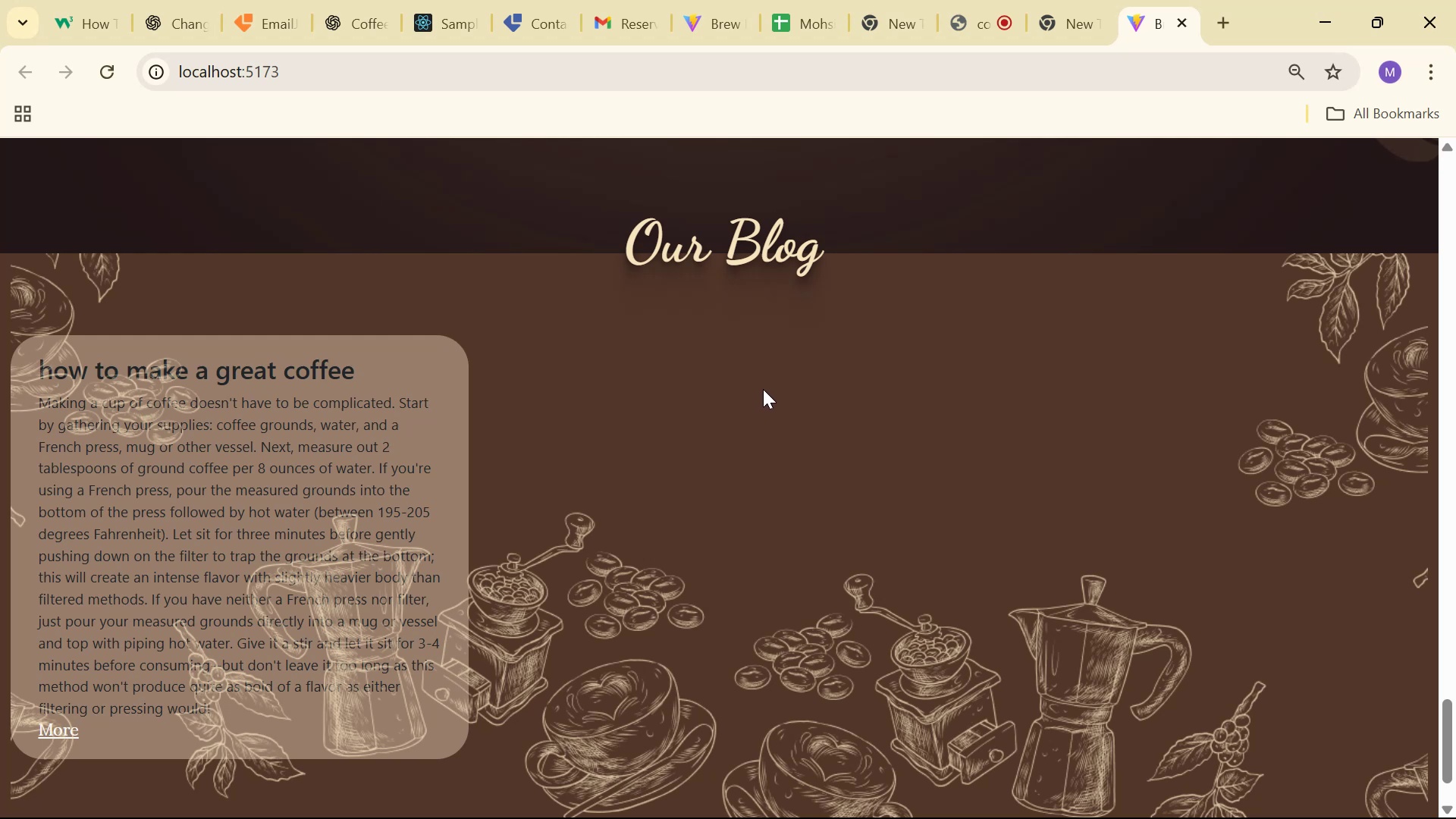 
key(Alt+Tab)
 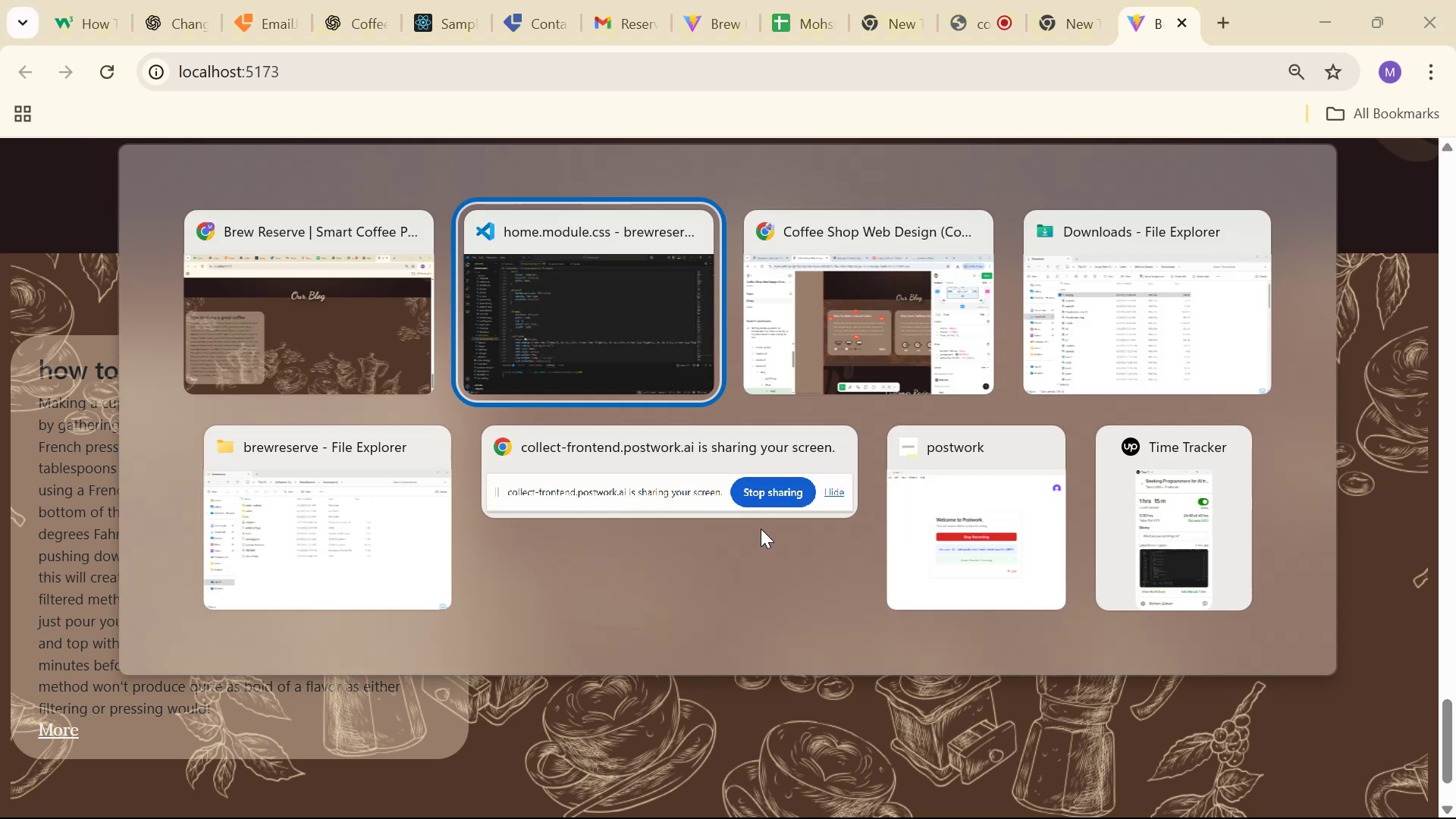 
key(Alt+Tab)
 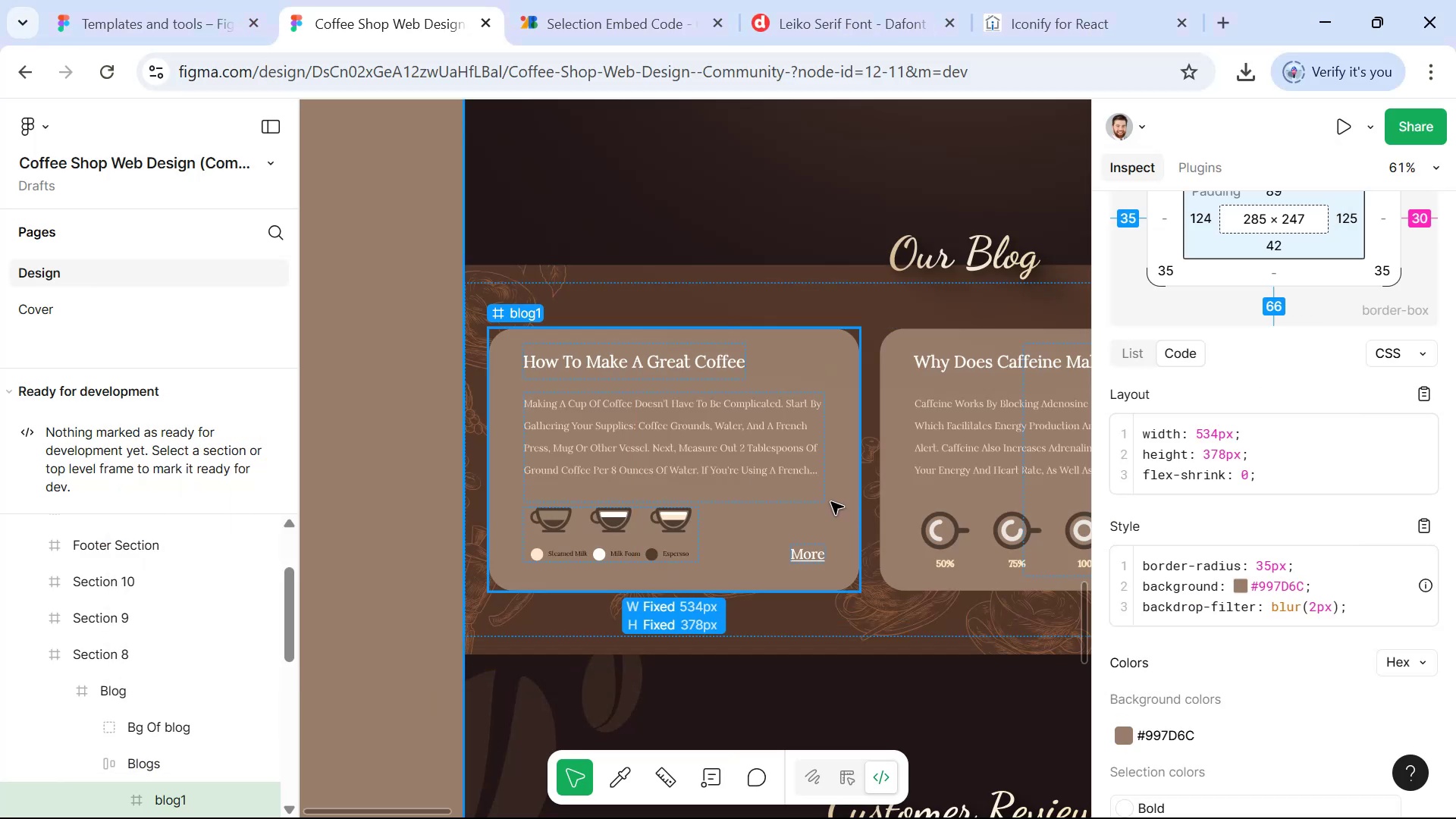 
key(Alt+Tab)
 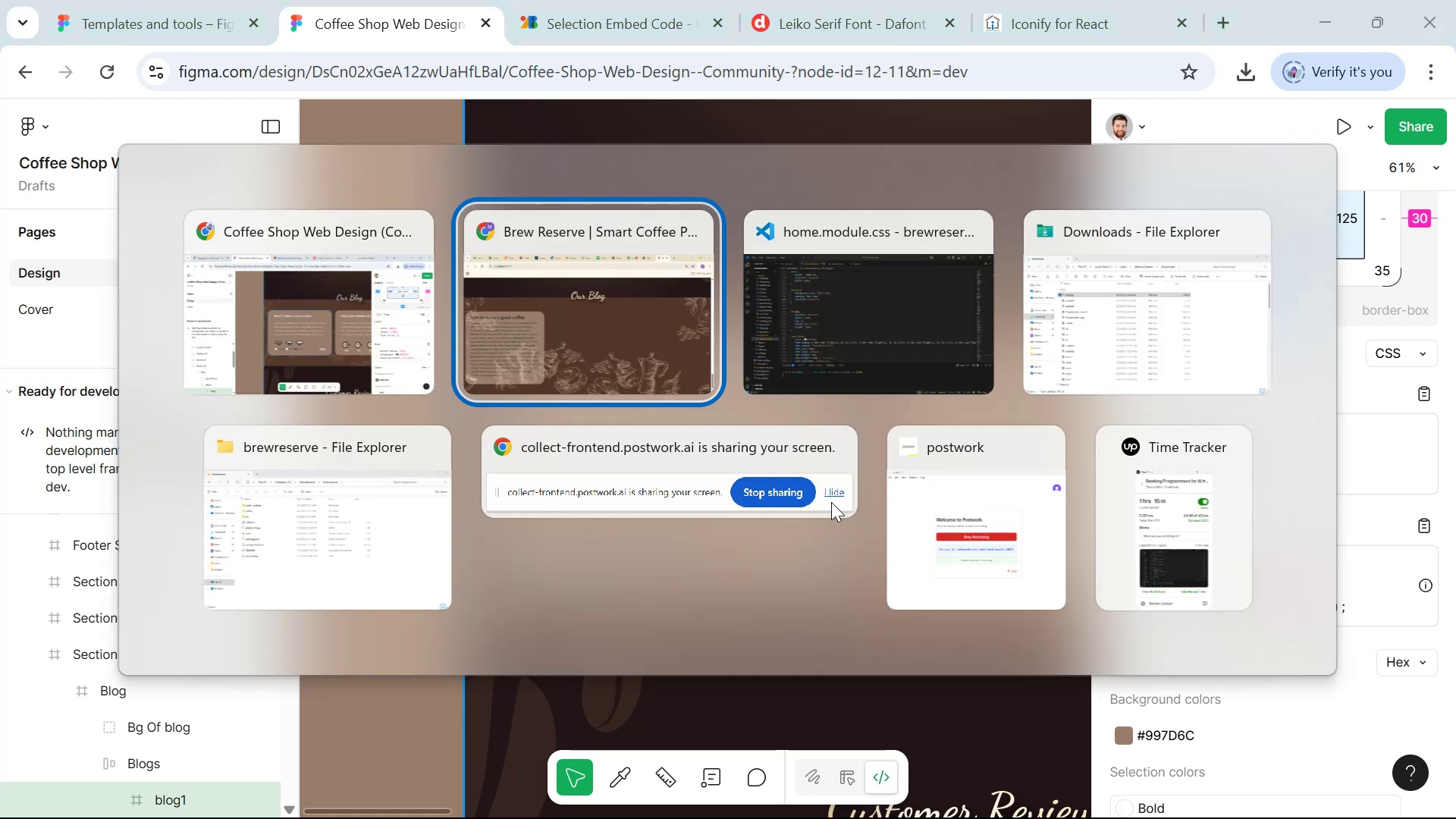 
key(Alt+Tab)
 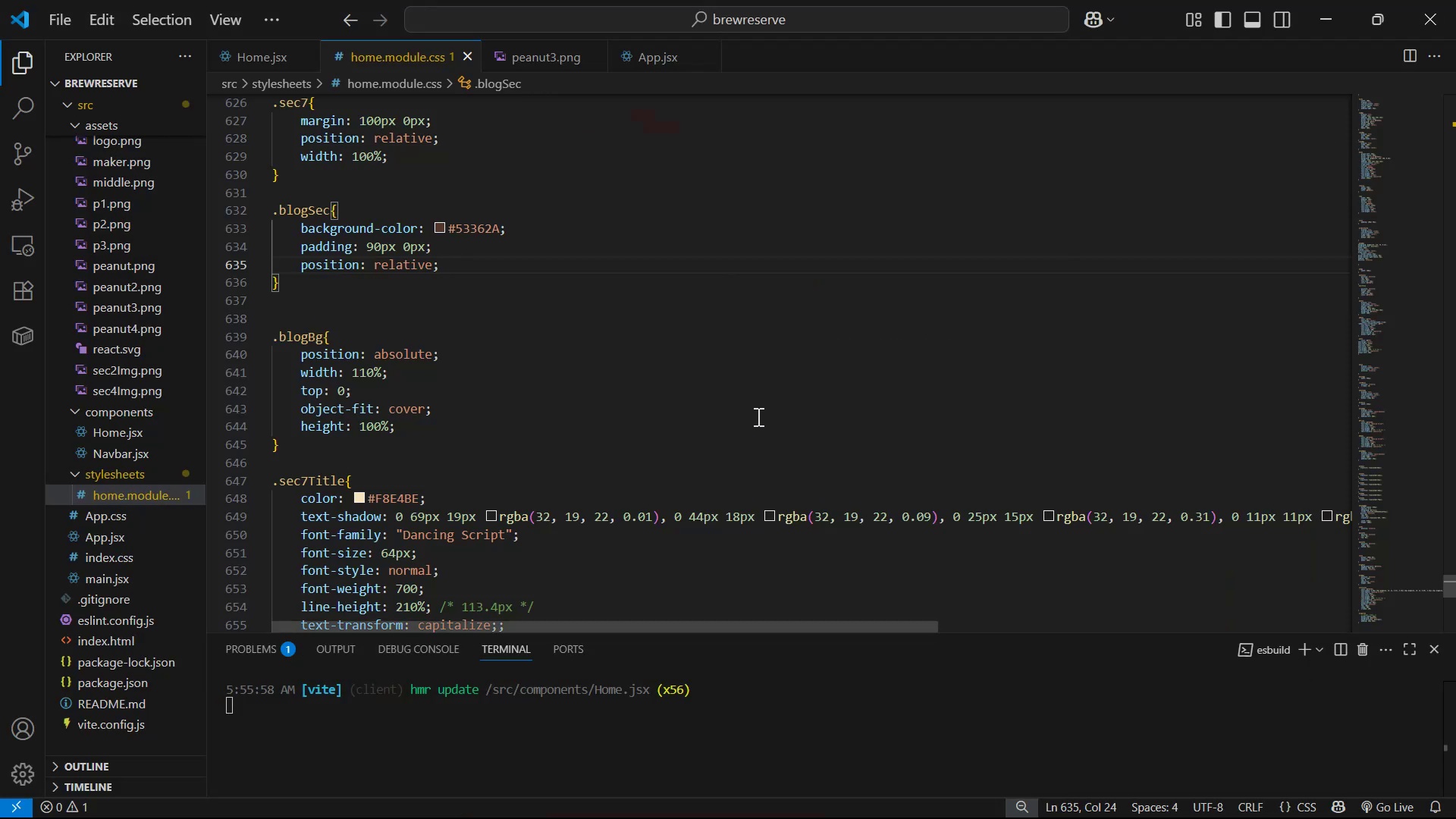 
scroll: coordinate [744, 416], scroll_direction: down, amount: 8.0
 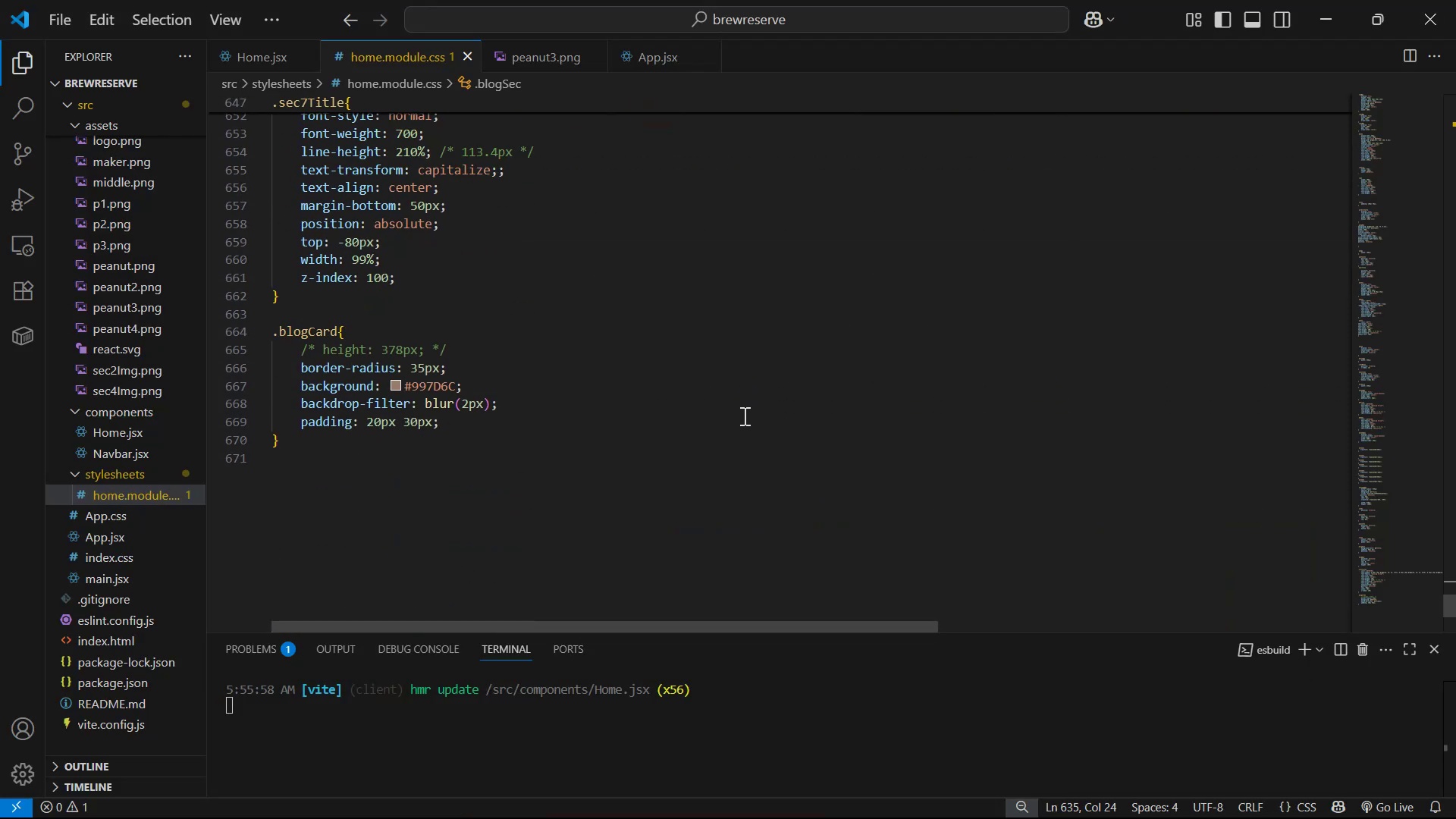 
key(Alt+Tab)
 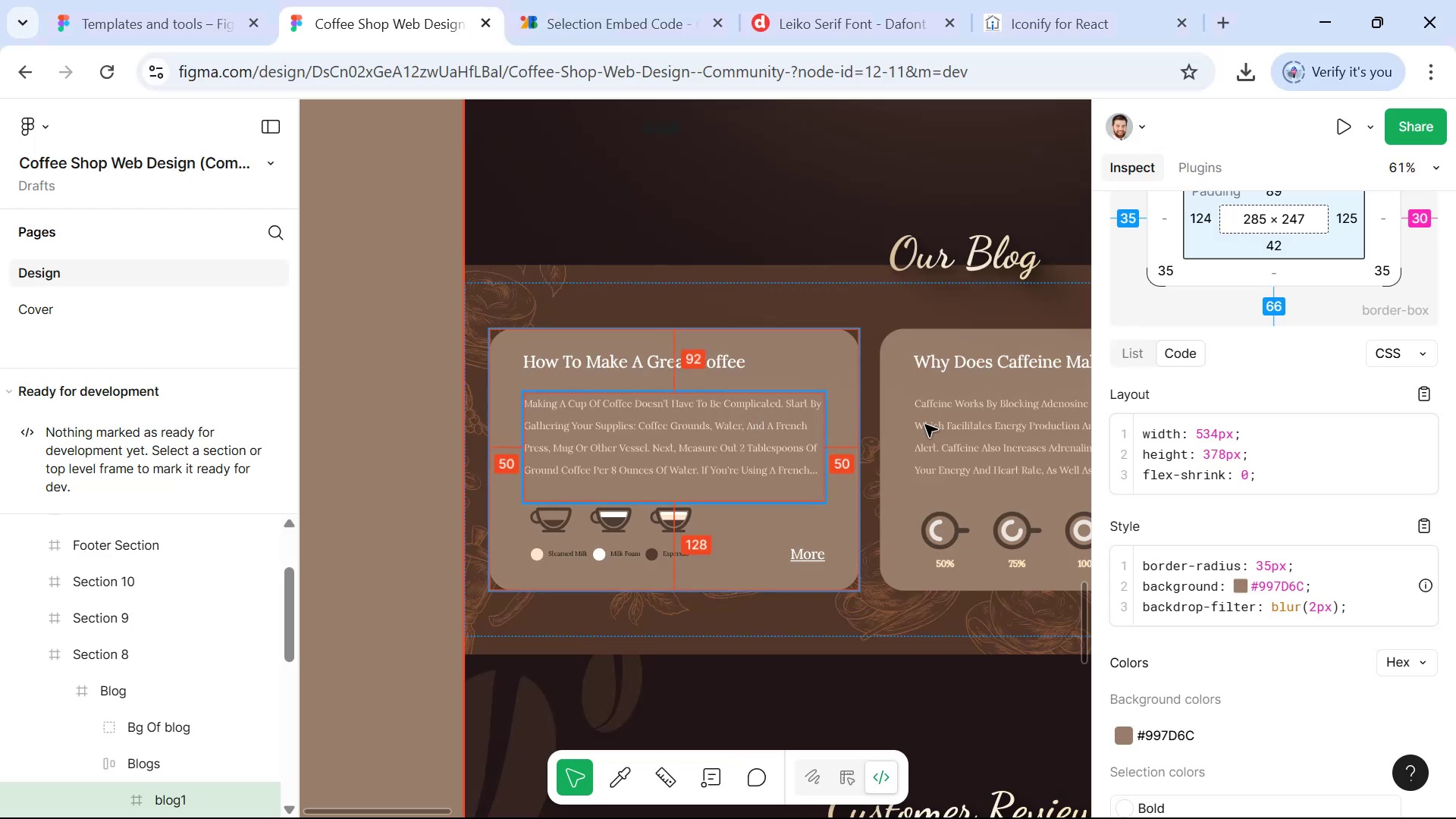 
left_click_drag(start_coordinate=[1256, 440], to_coordinate=[1144, 432])
 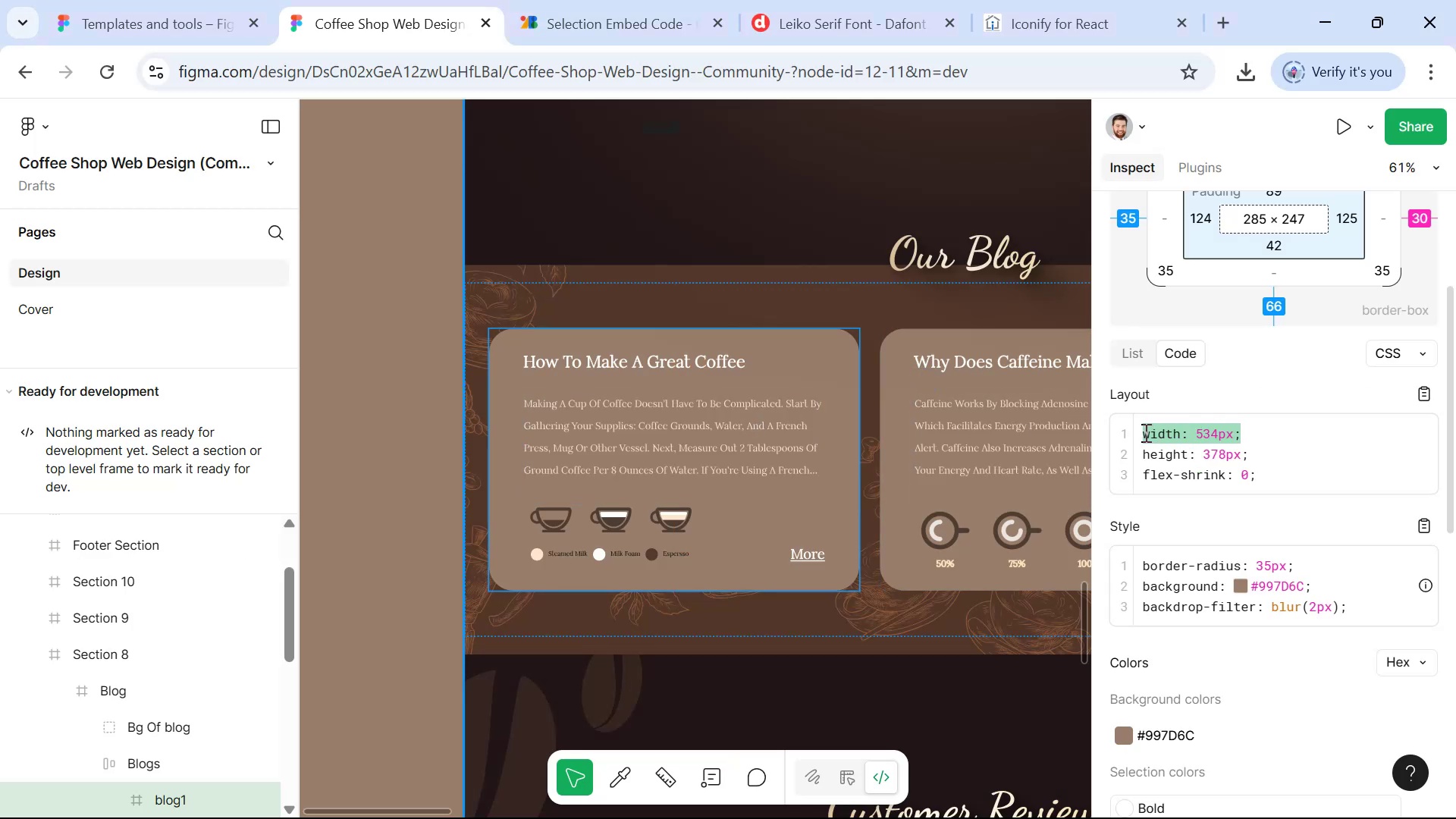 
key(Control+C)
 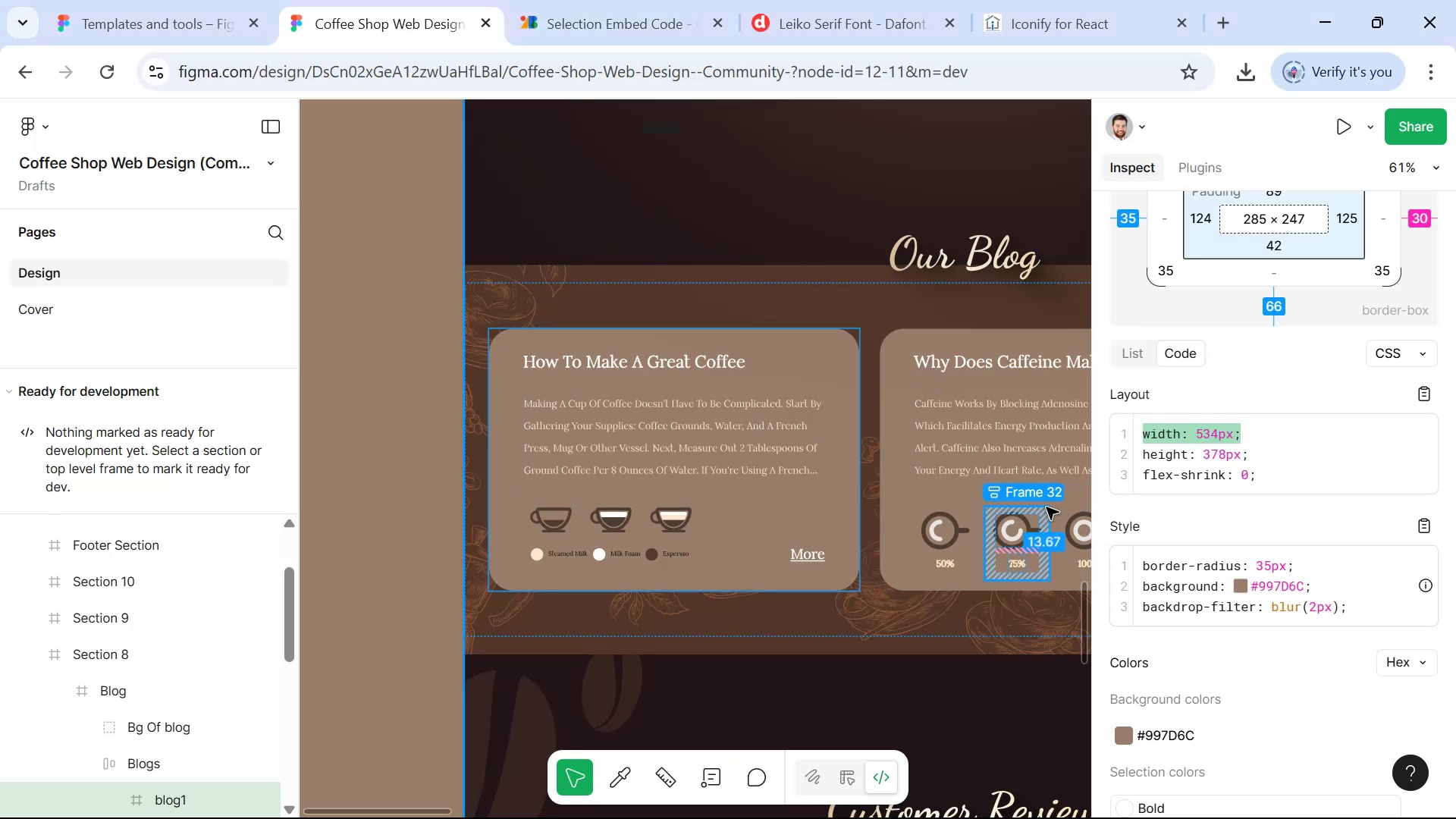 
key(Alt+Tab)
 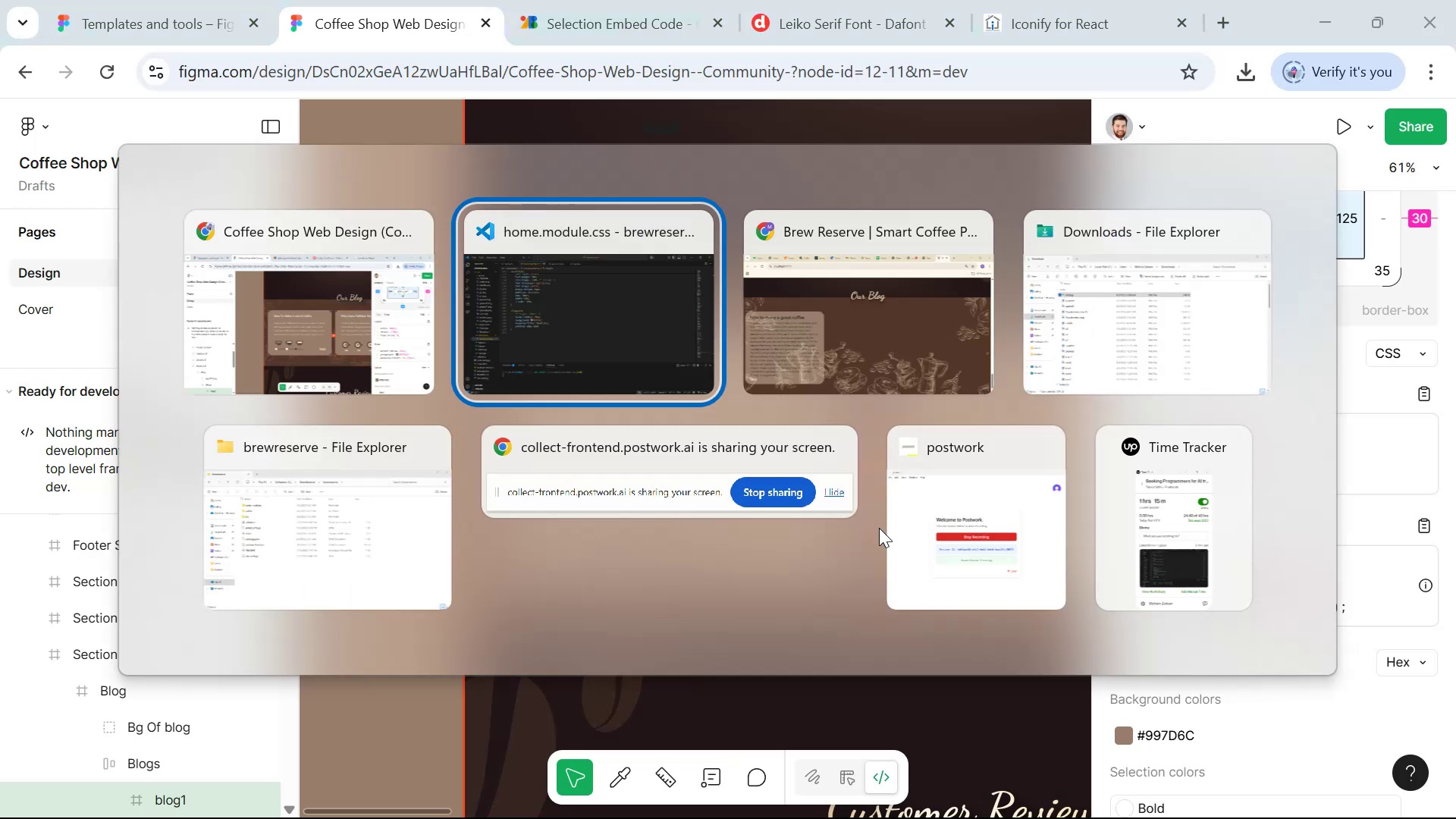 
key(Alt+Tab)
 